 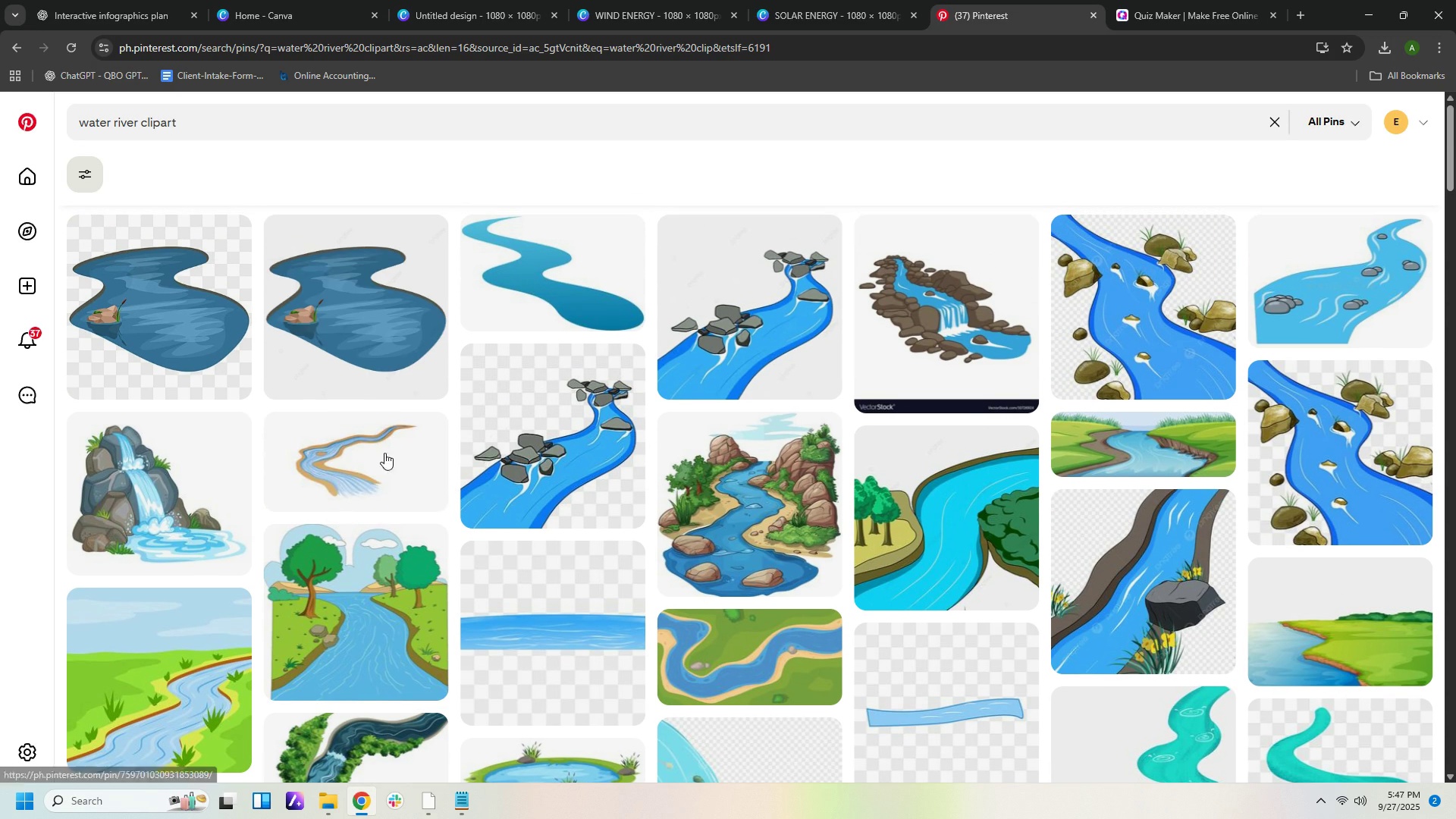 
mouse_move([505, 306])
 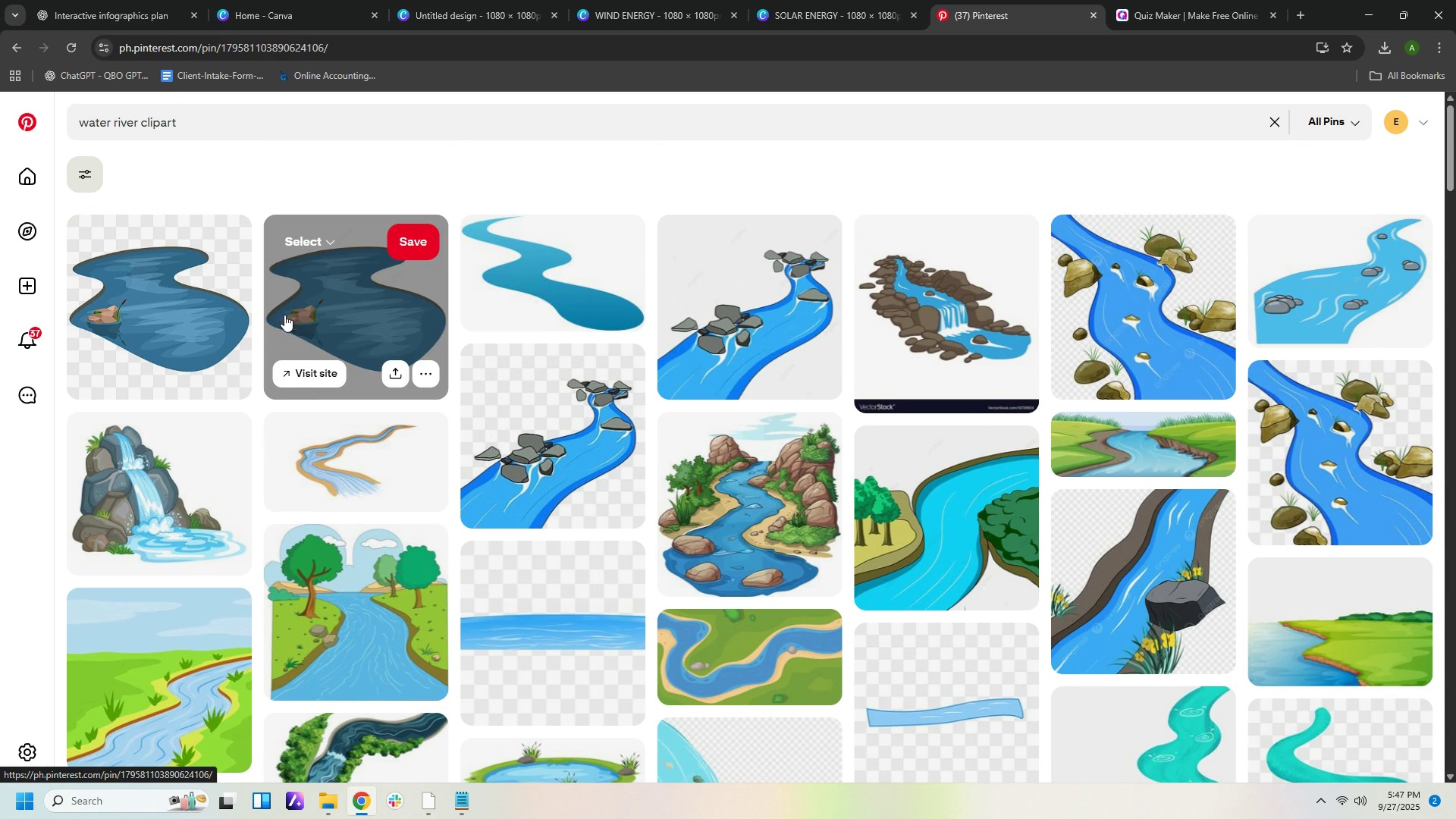 
left_click([284, 315])
 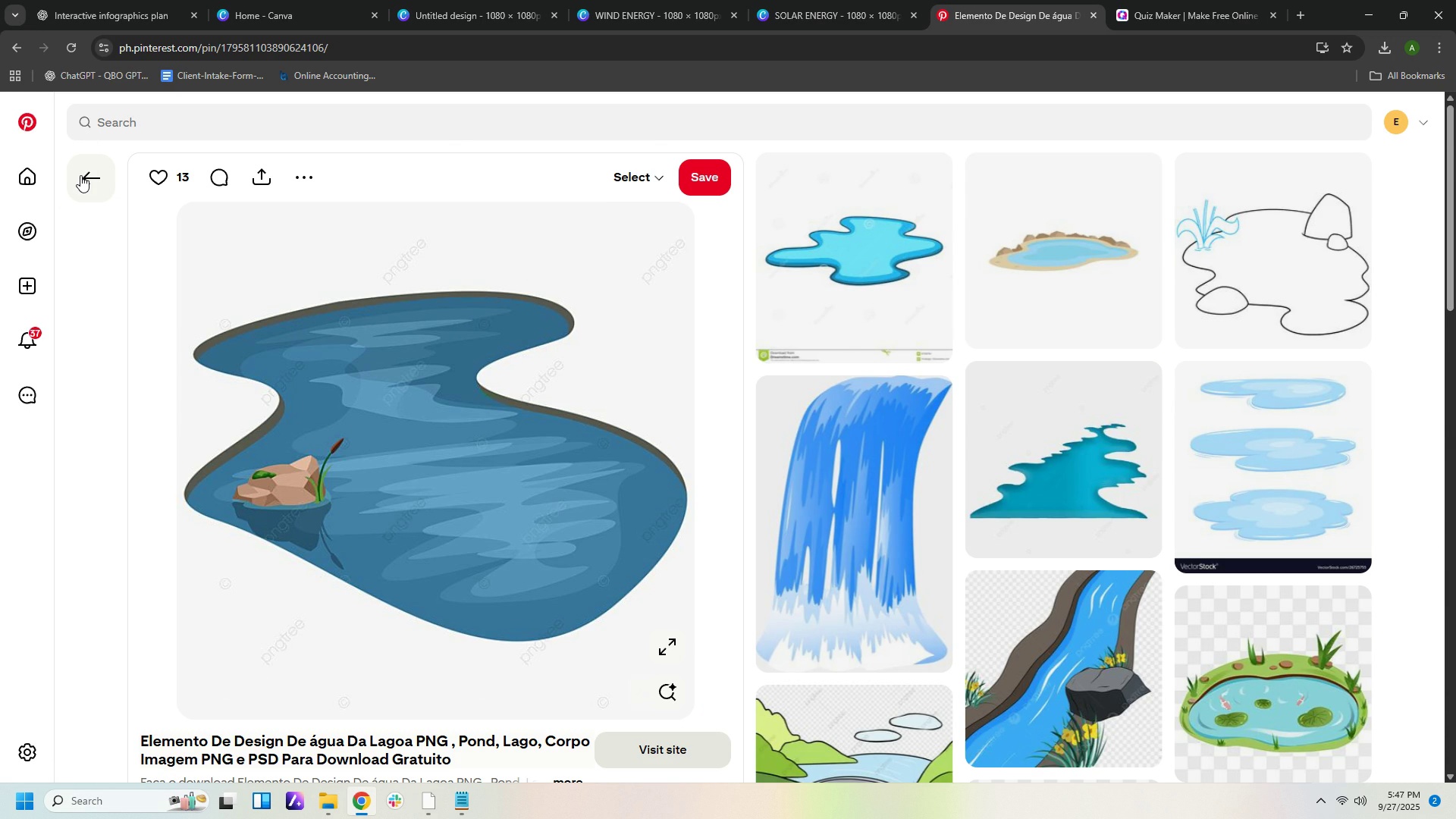 
wait(5.67)
 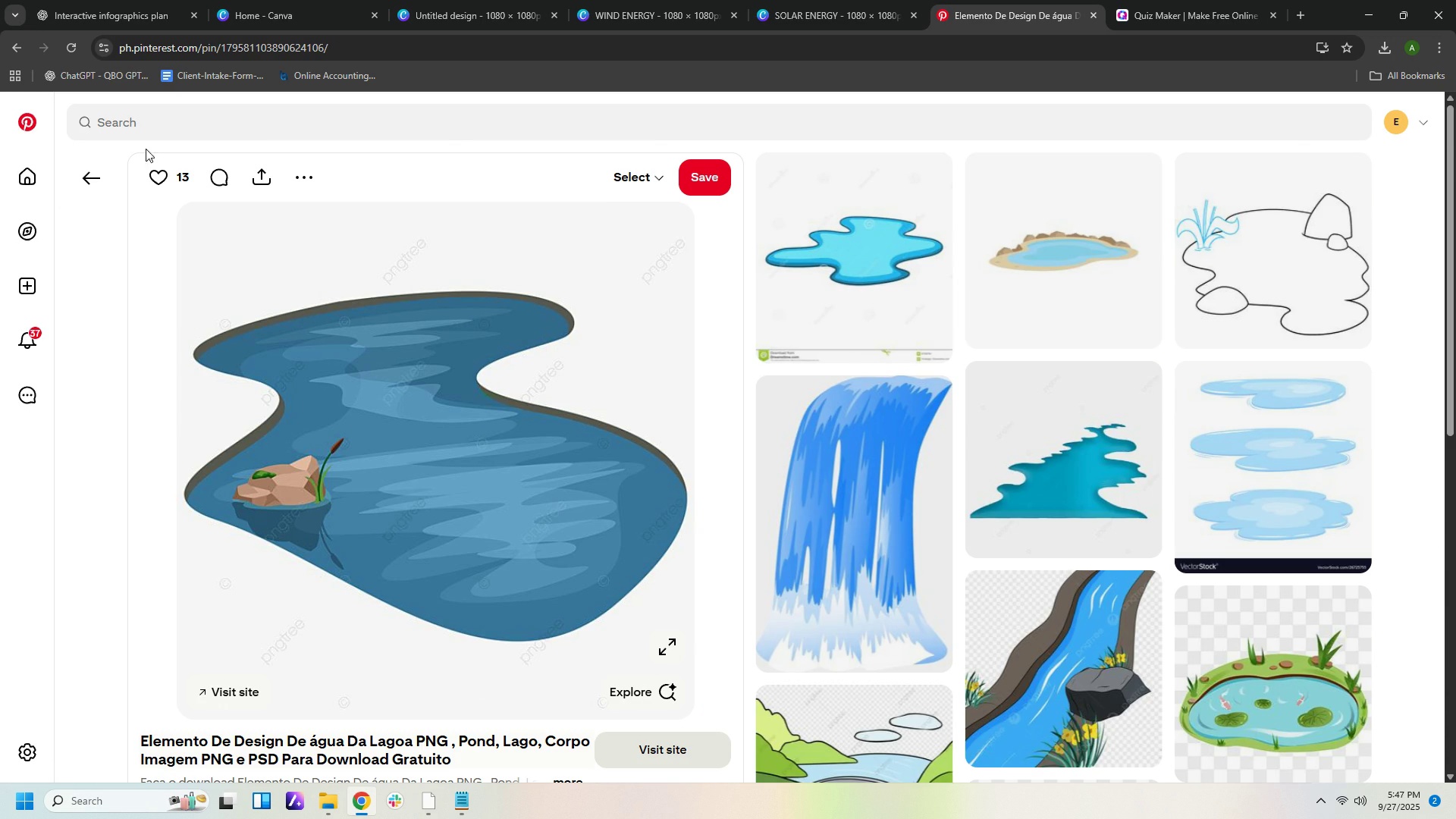 
left_click([80, 175])
 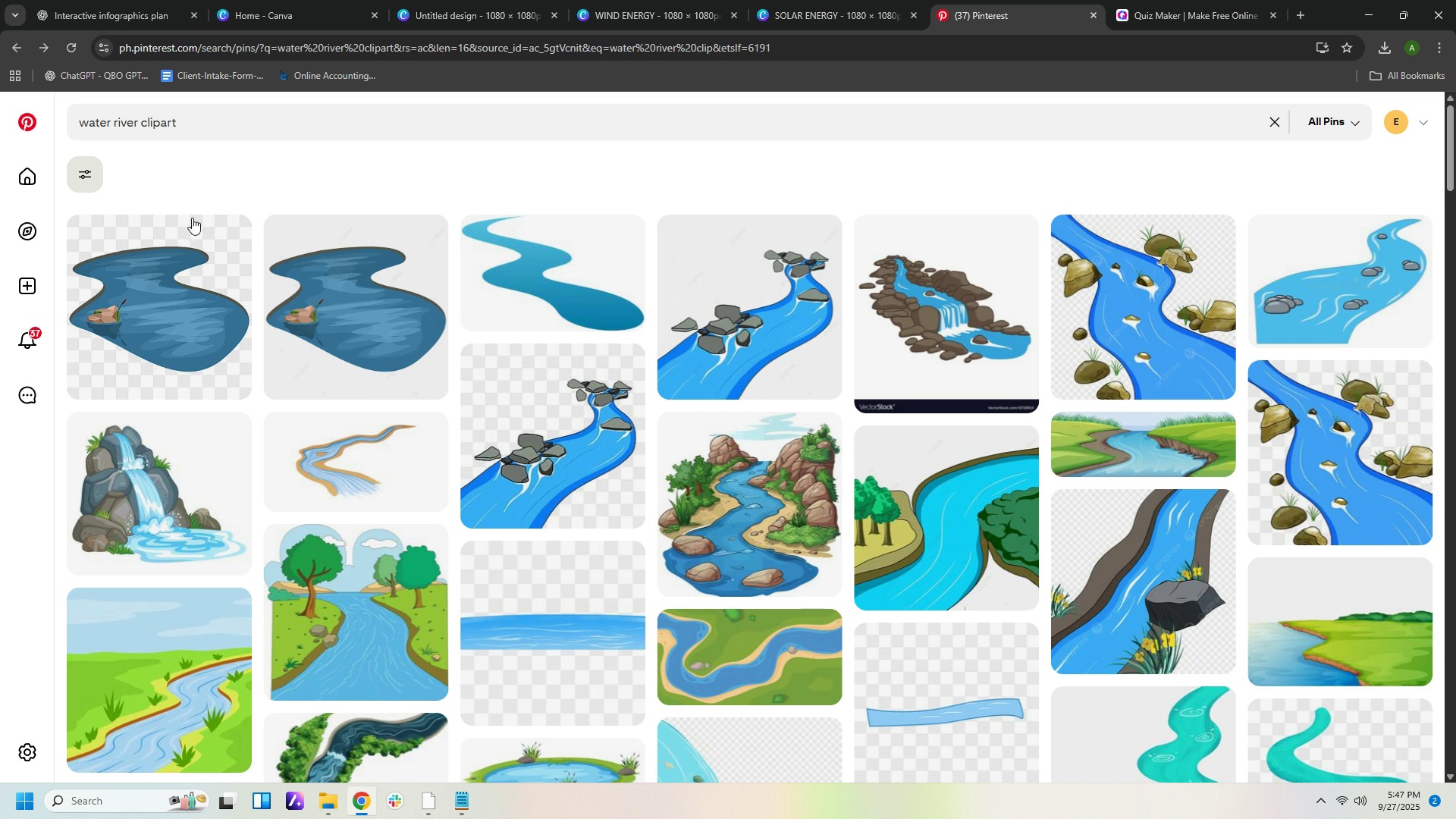 
left_click([169, 269])
 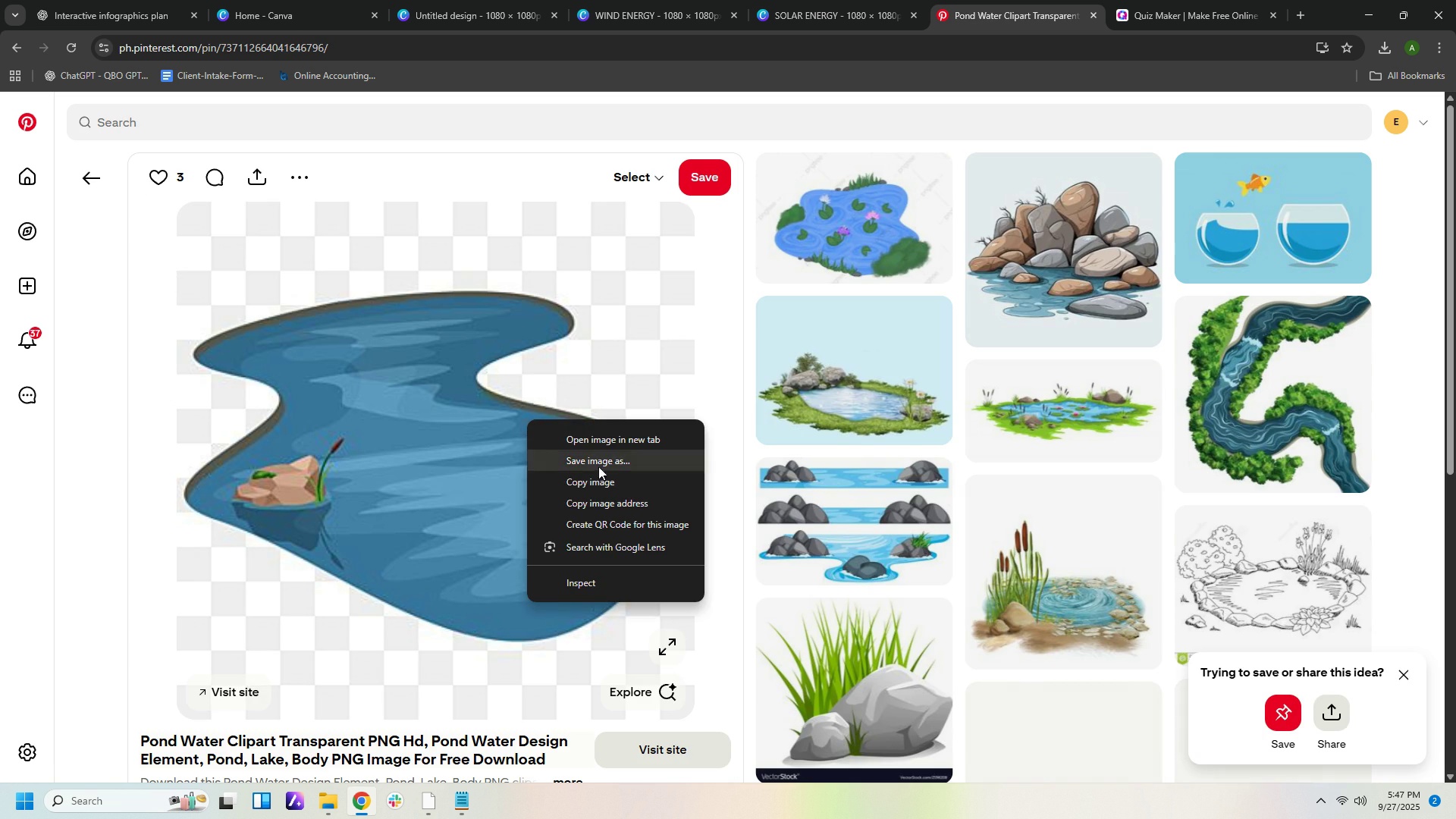 
left_click([598, 456])
 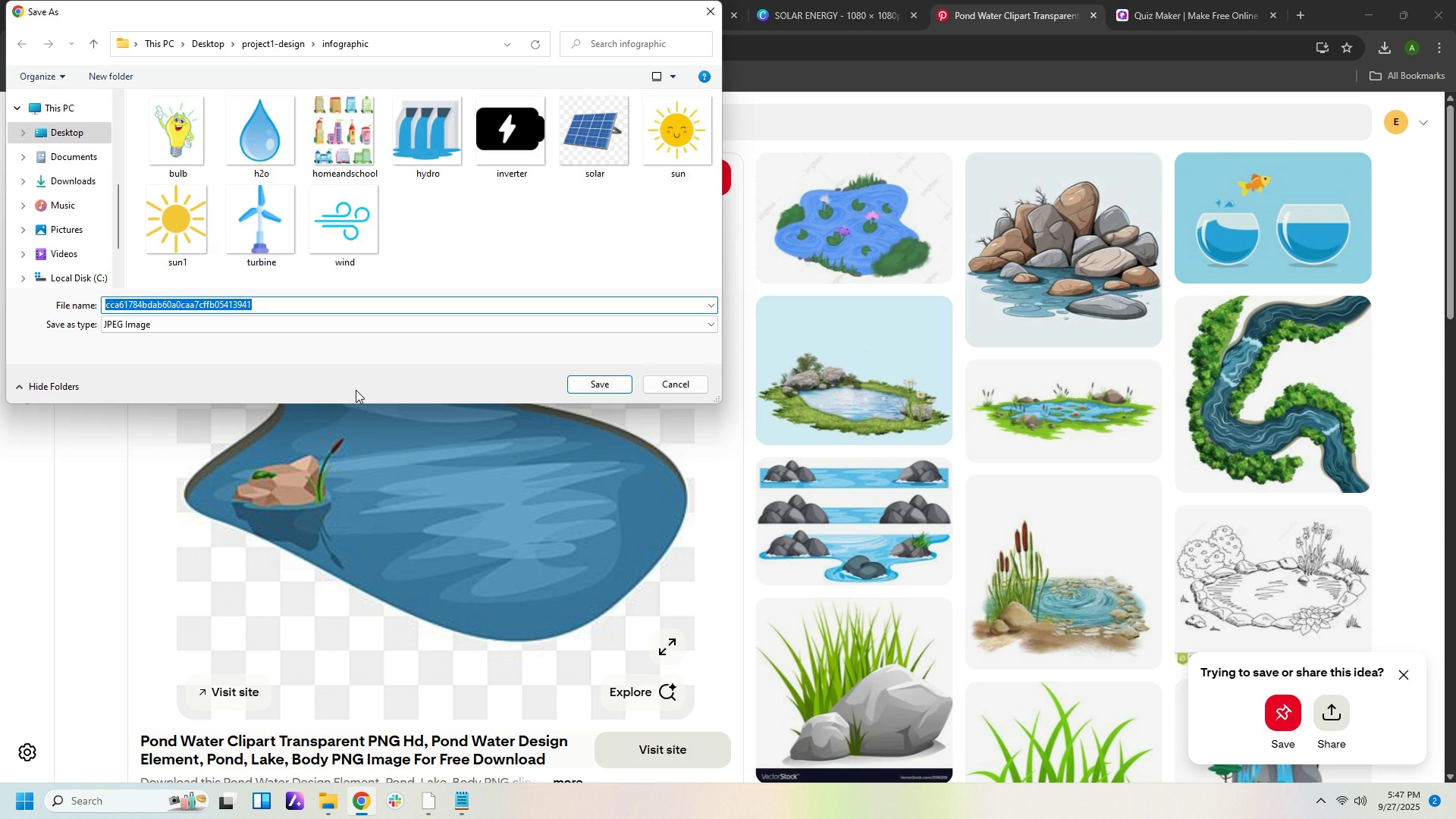 
type(river)
 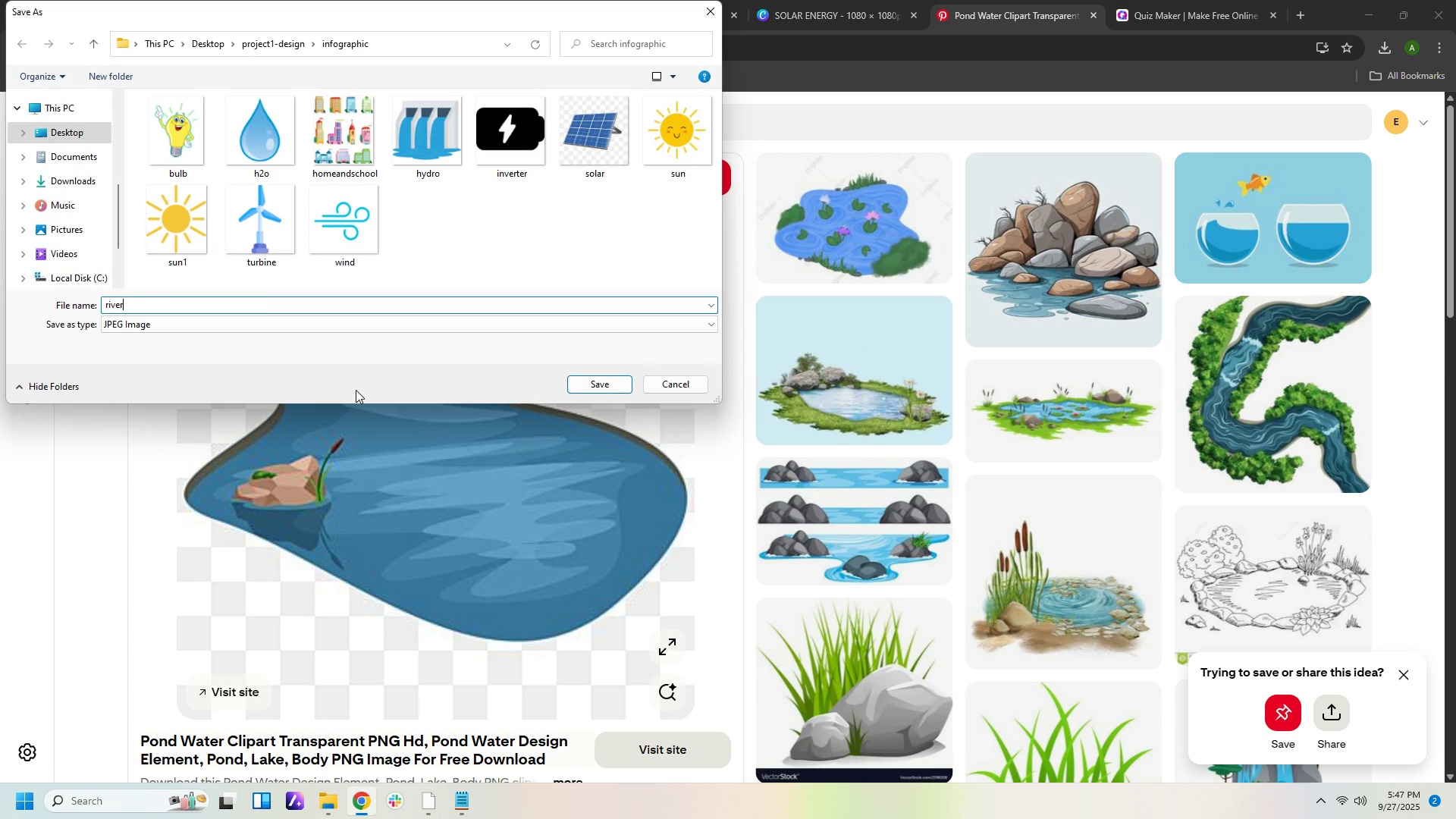 
key(Enter)
 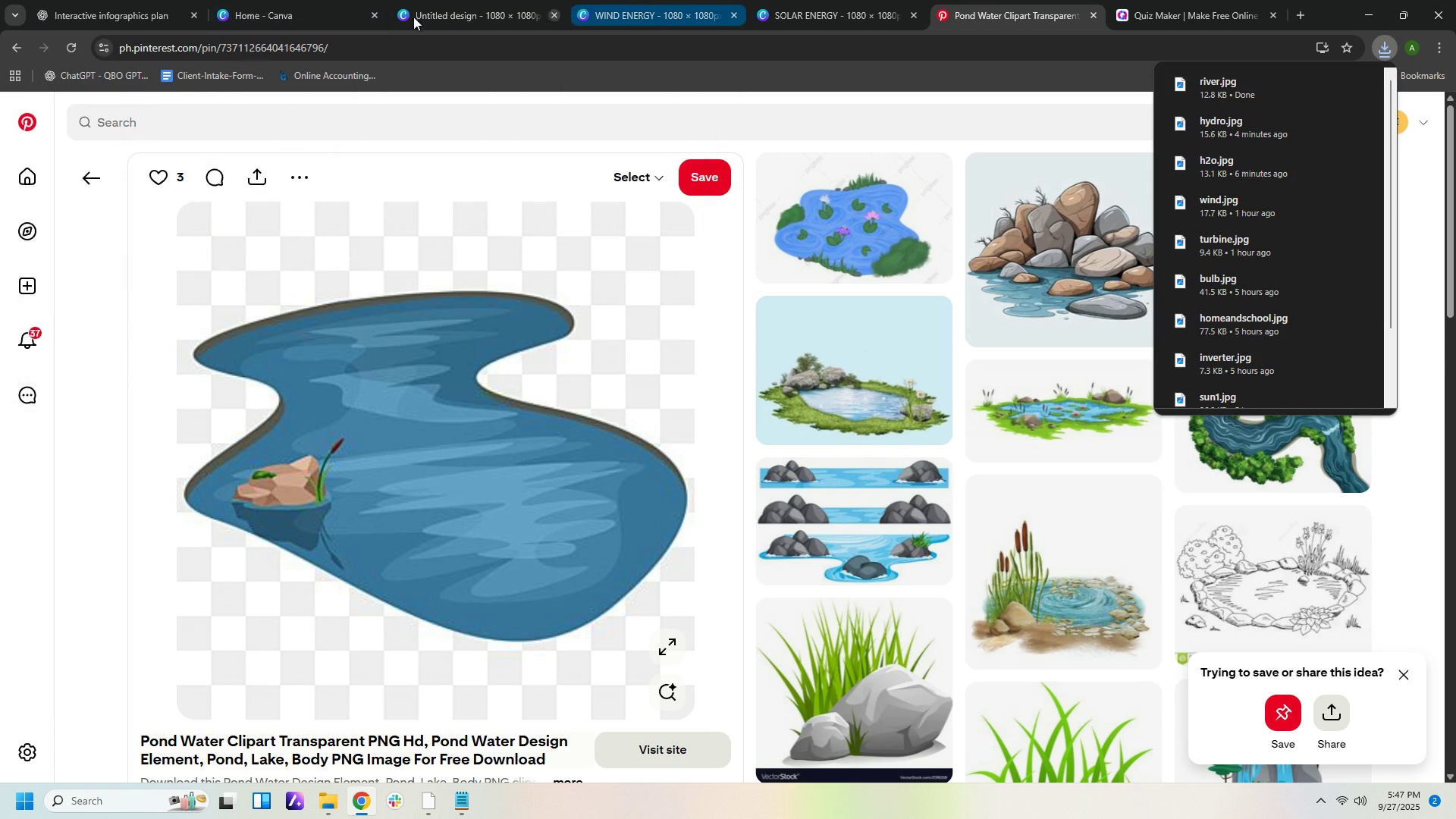 
left_click([75, 10])
 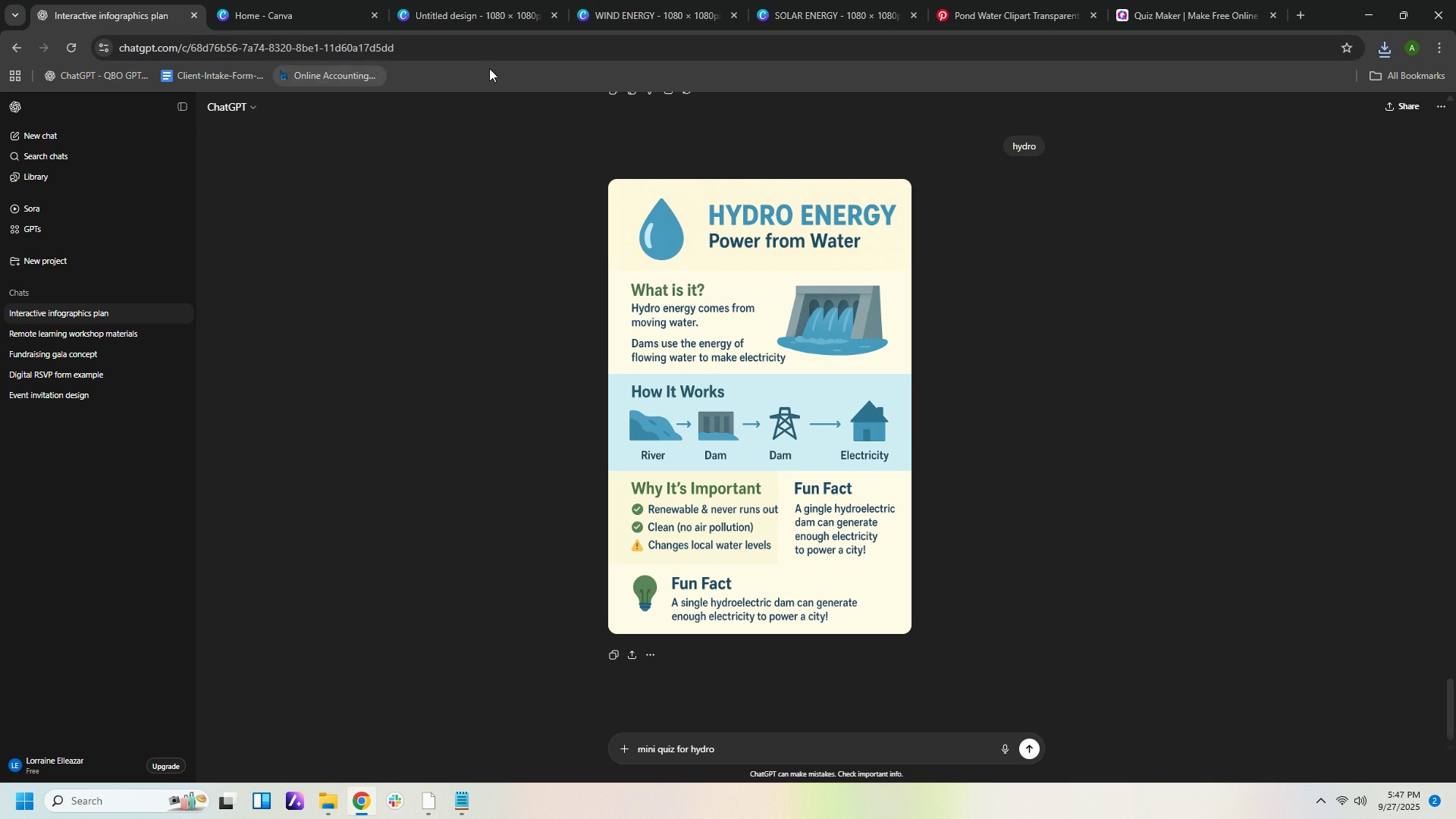 
wait(6.78)
 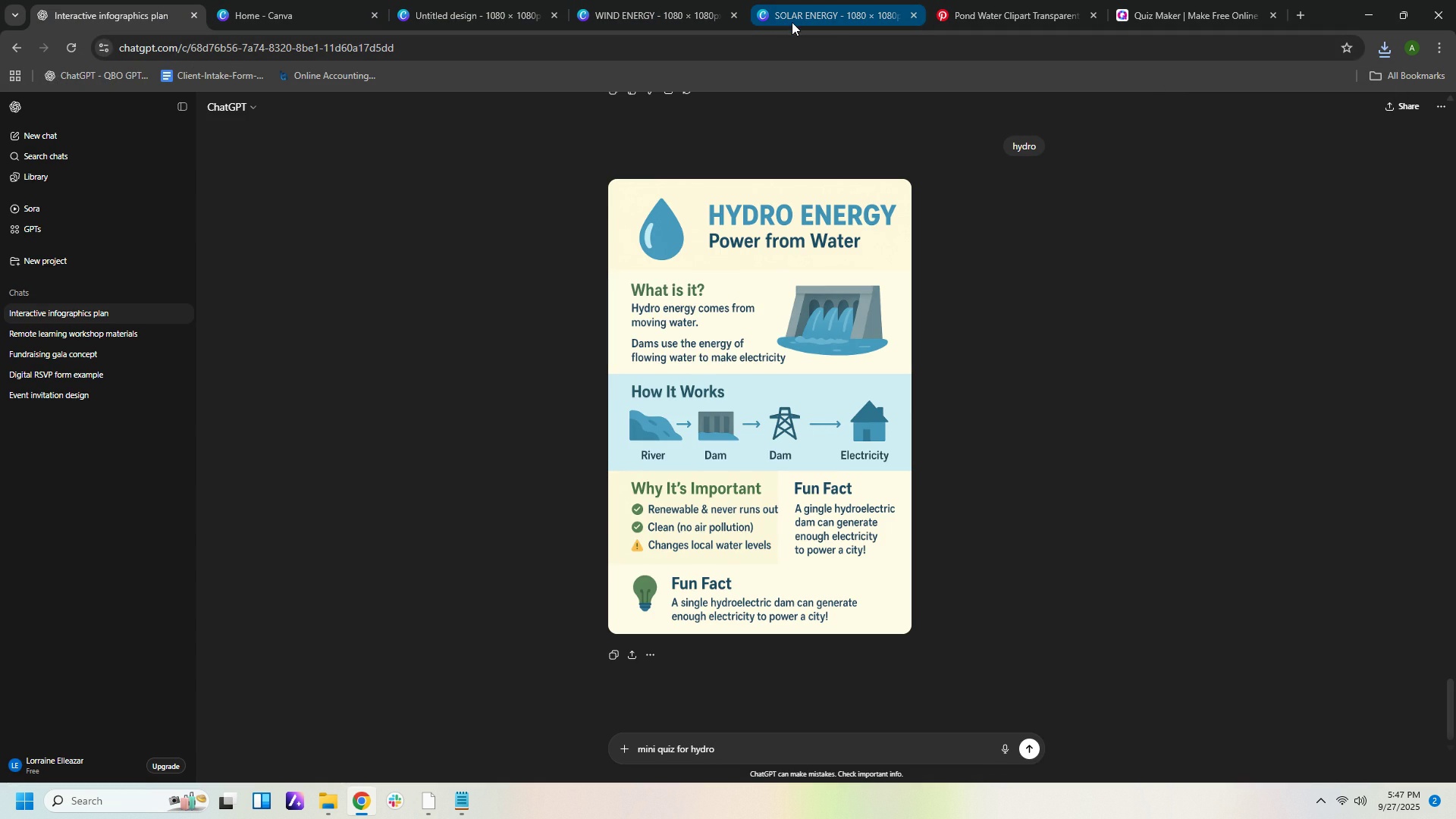 
left_click([986, 20])
 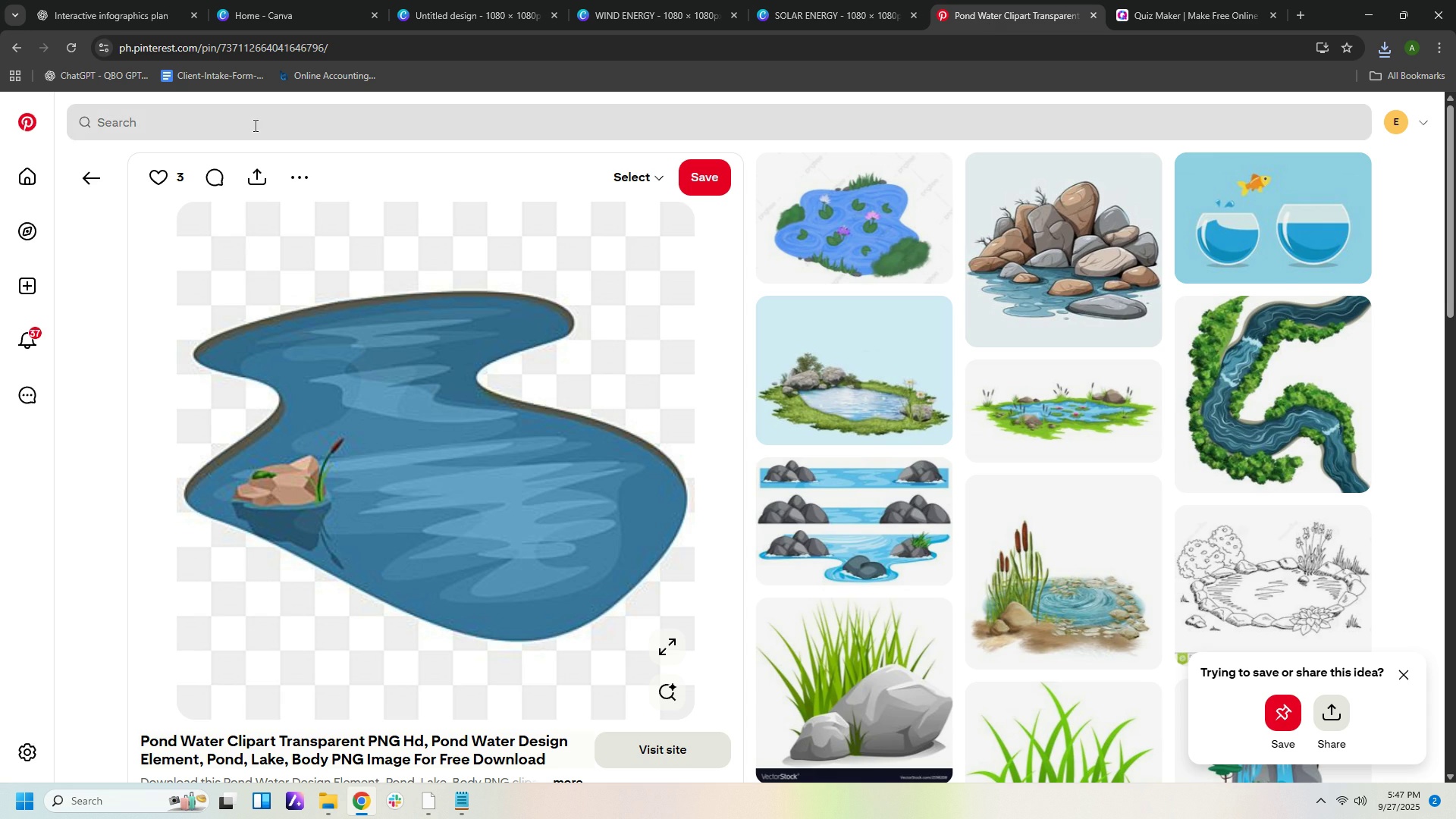 
left_click([254, 125])
 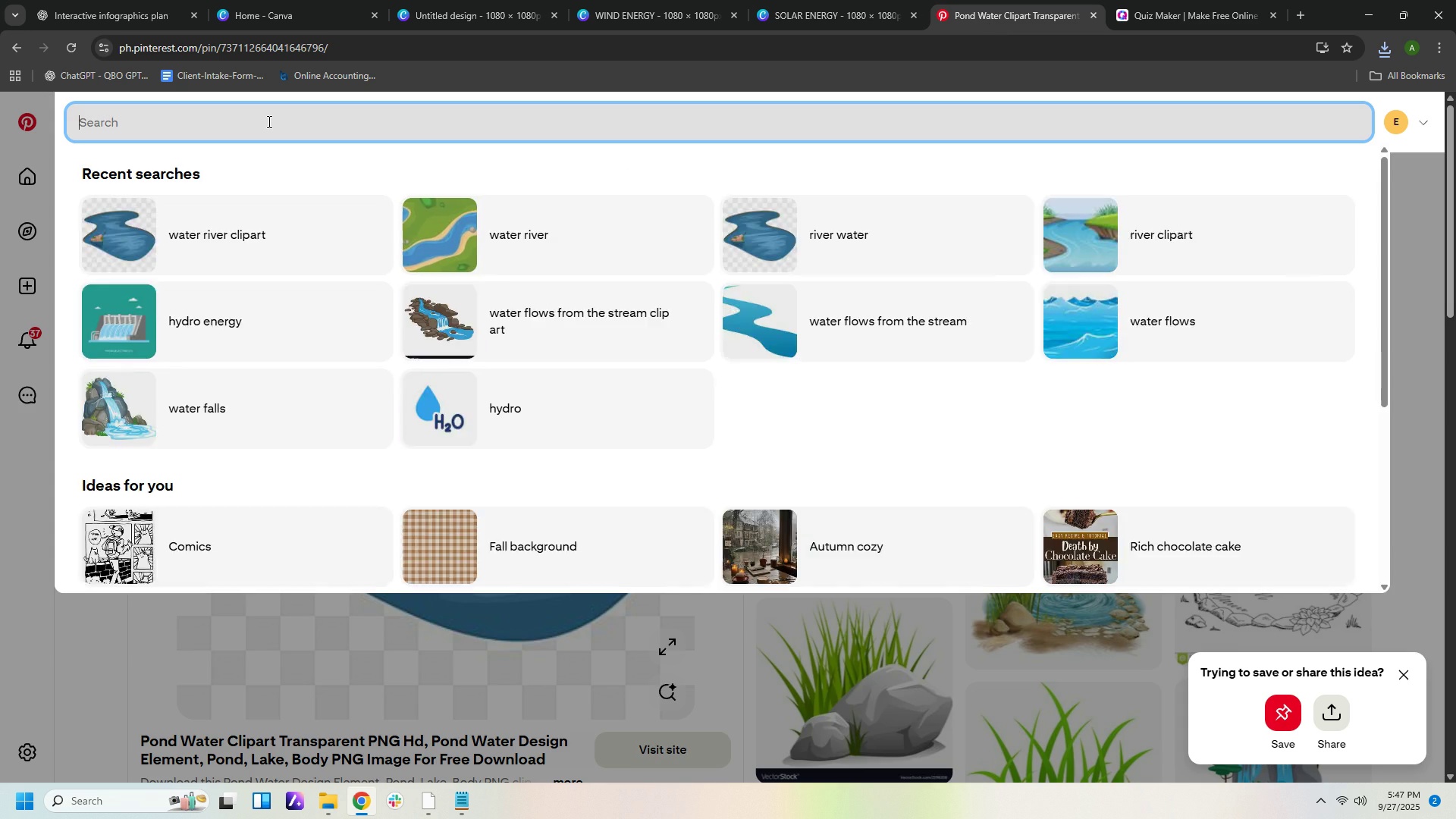 
type(dam)
 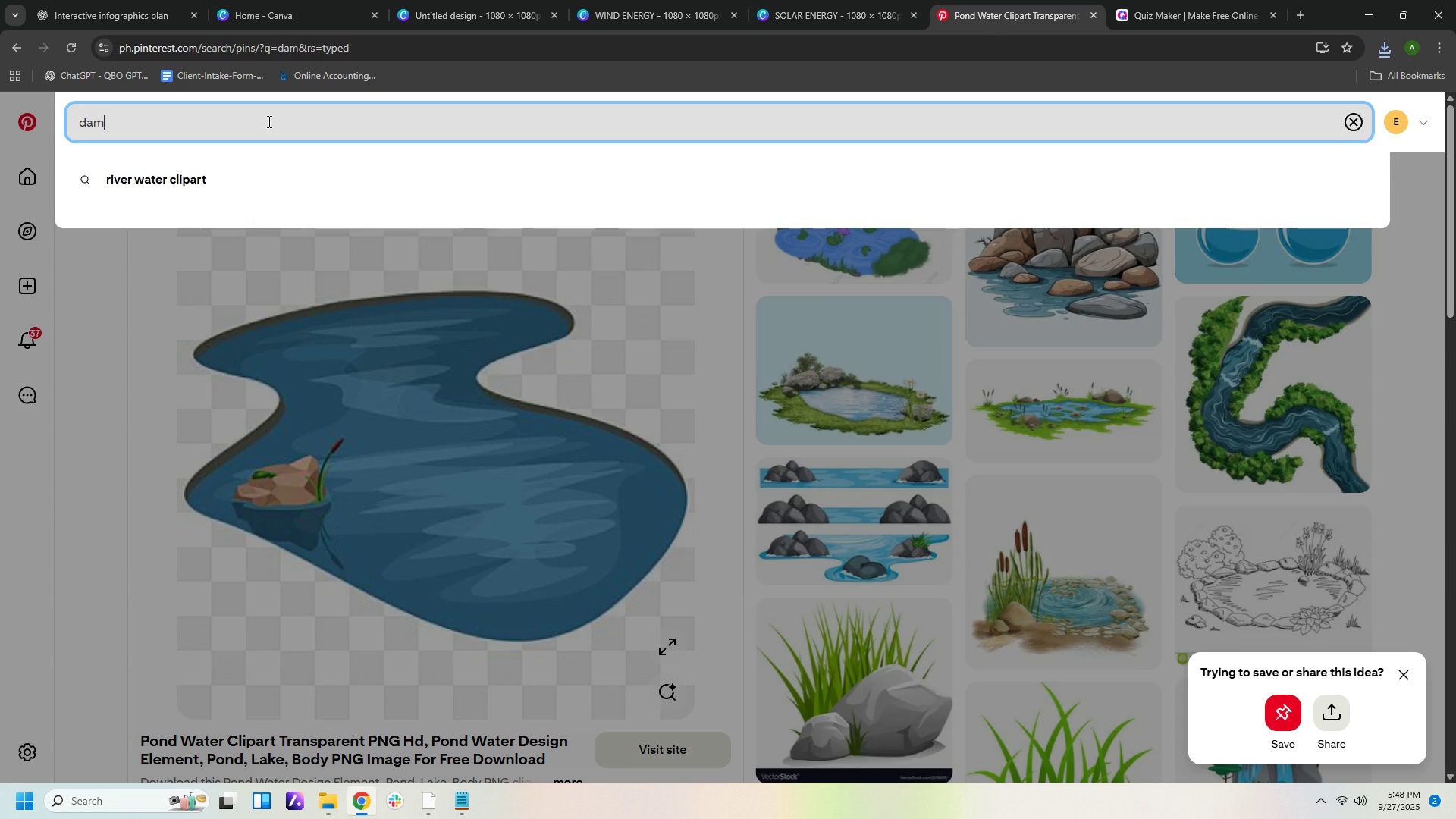 
key(Enter)
 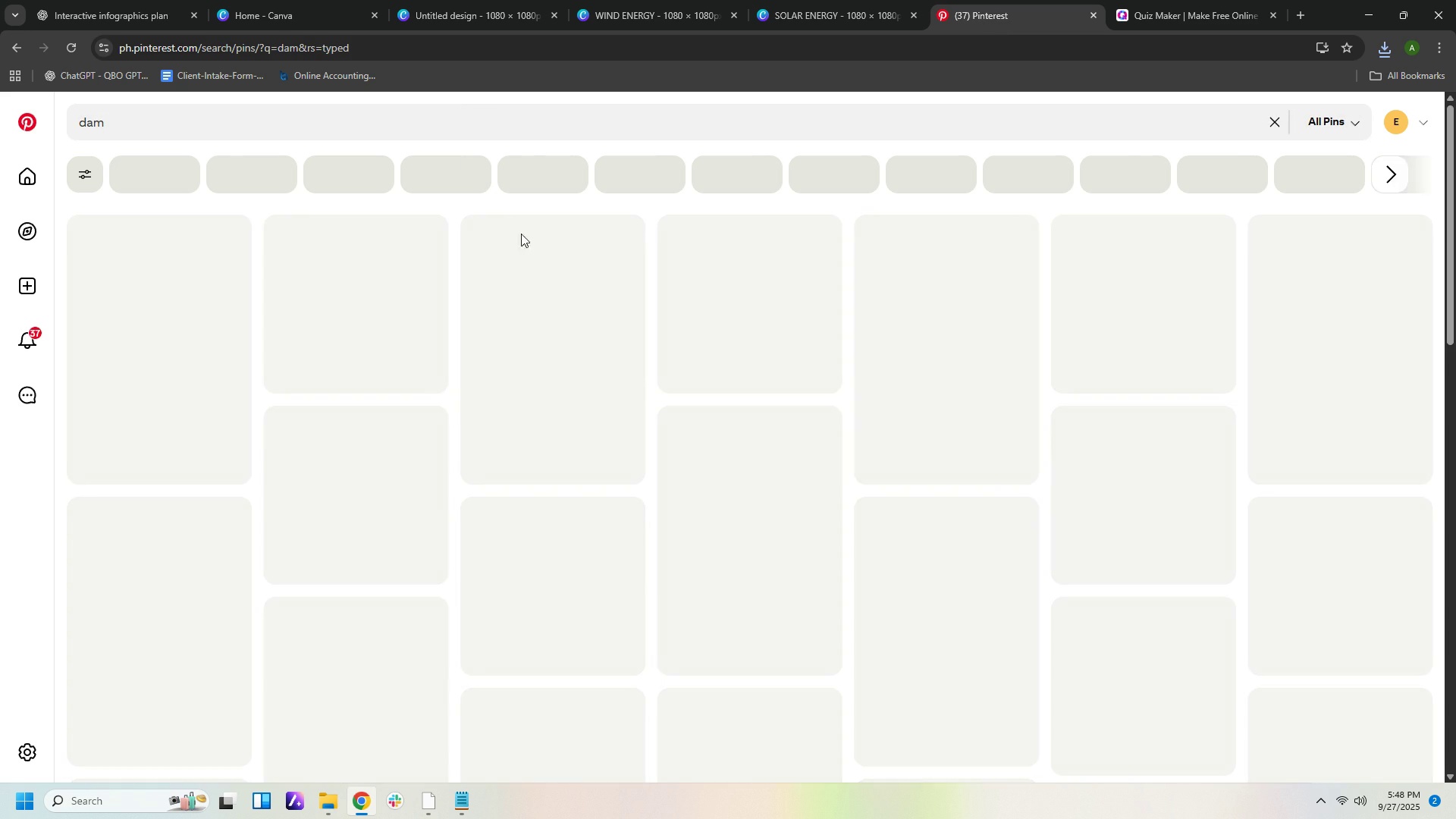 
mouse_move([407, 202])
 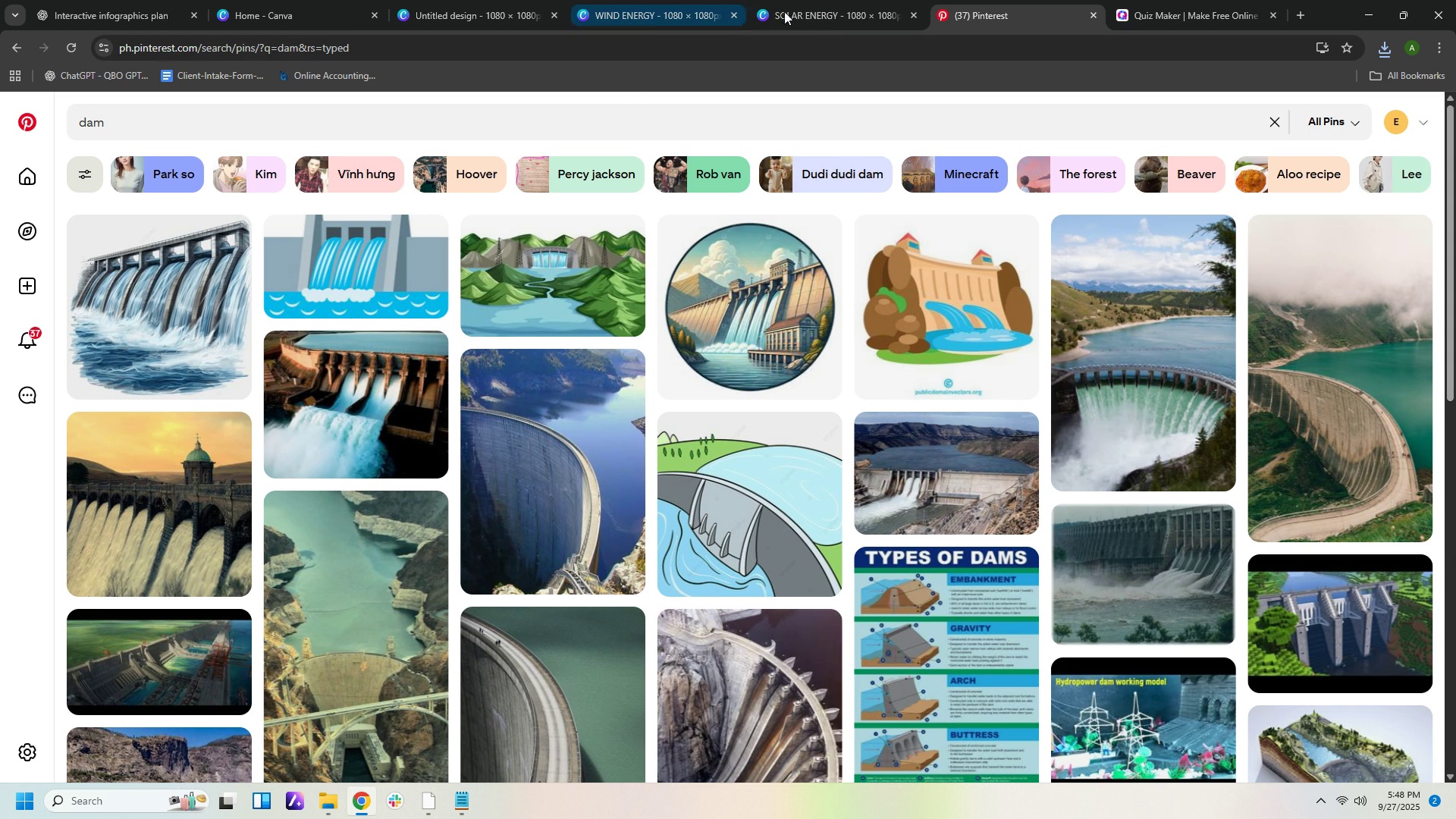 
left_click([827, 11])
 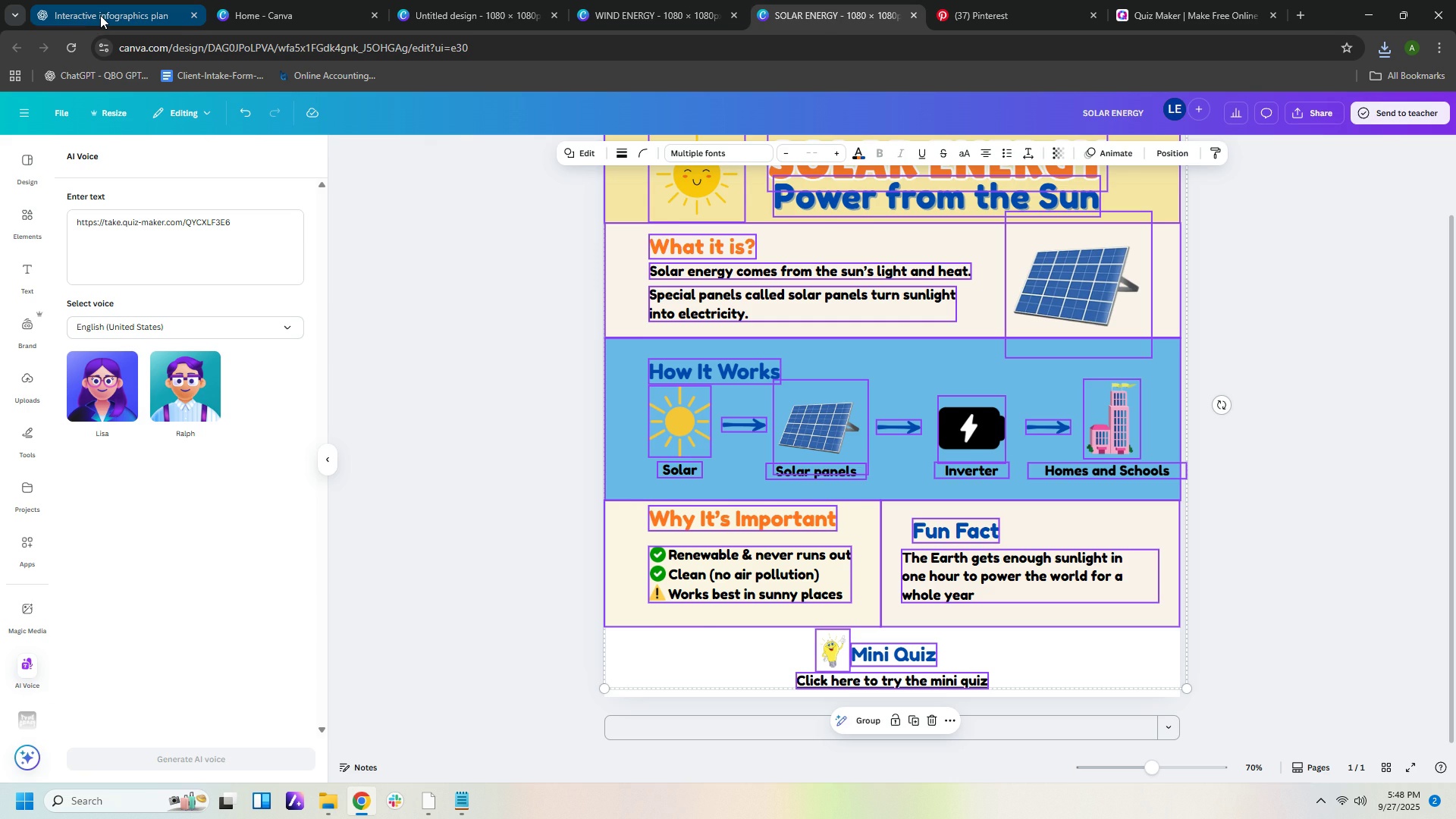 
left_click([102, 20])
 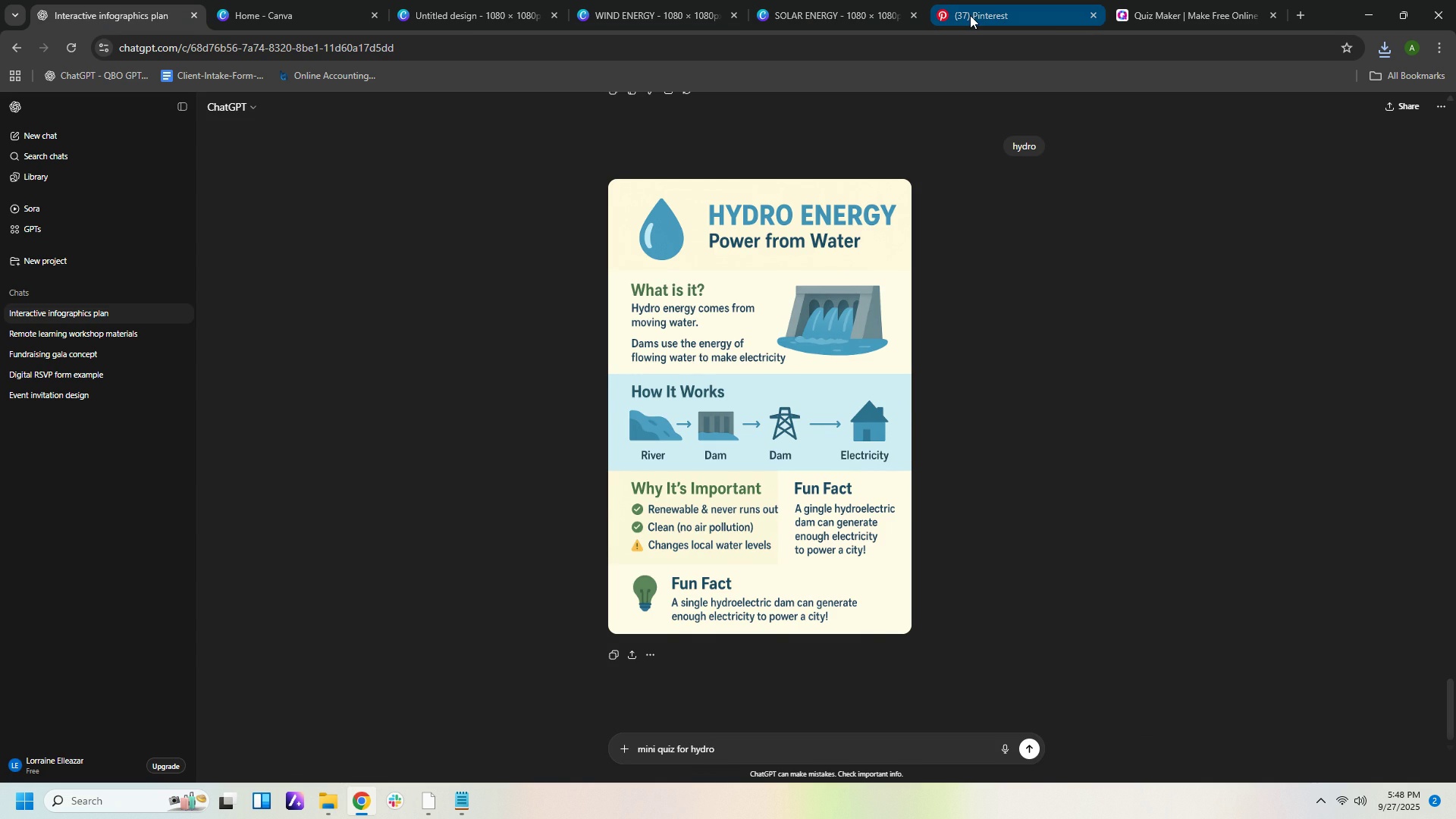 
left_click([970, 15])
 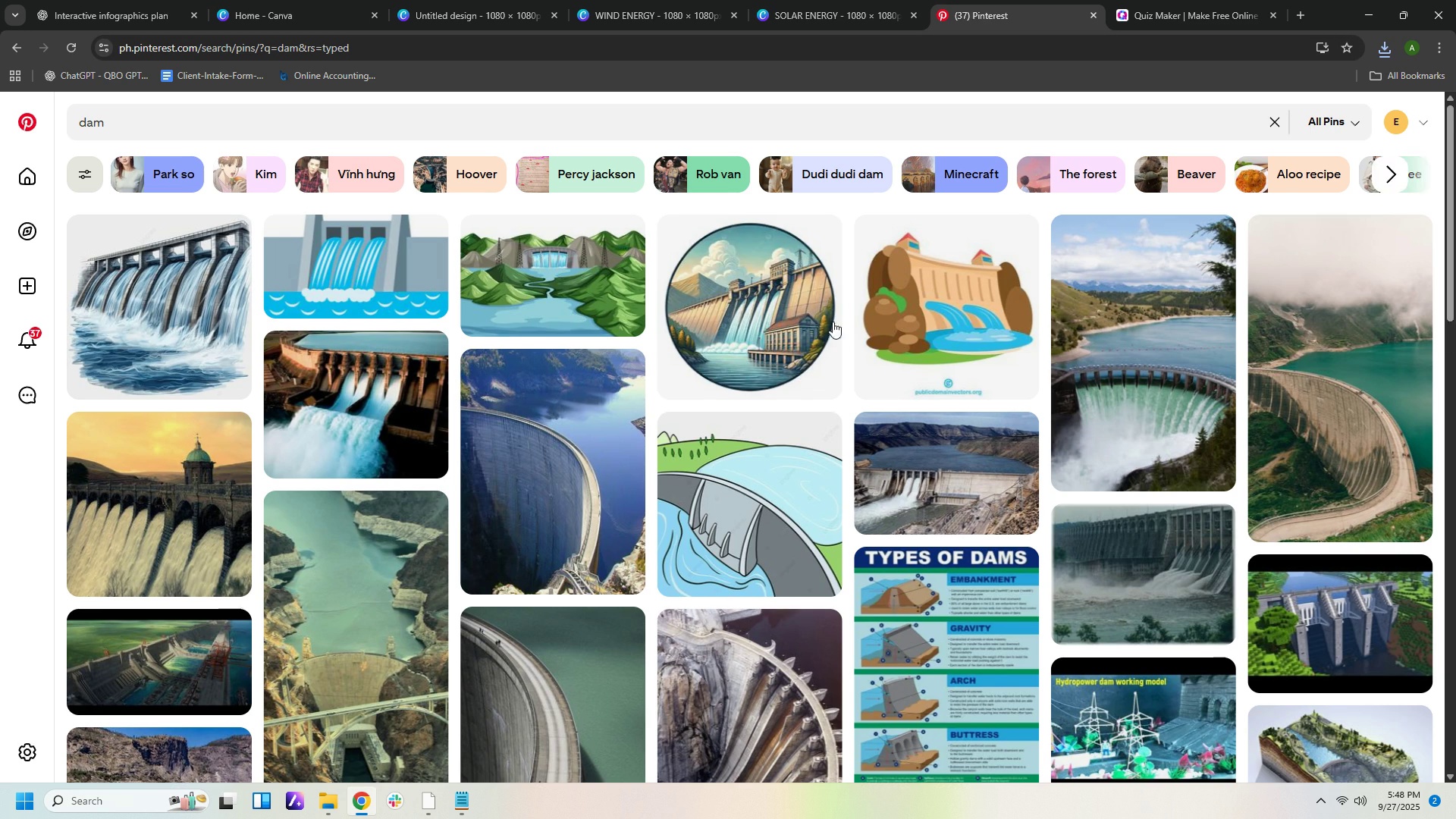 
scroll: coordinate [843, 358], scroll_direction: down, amount: 10.0
 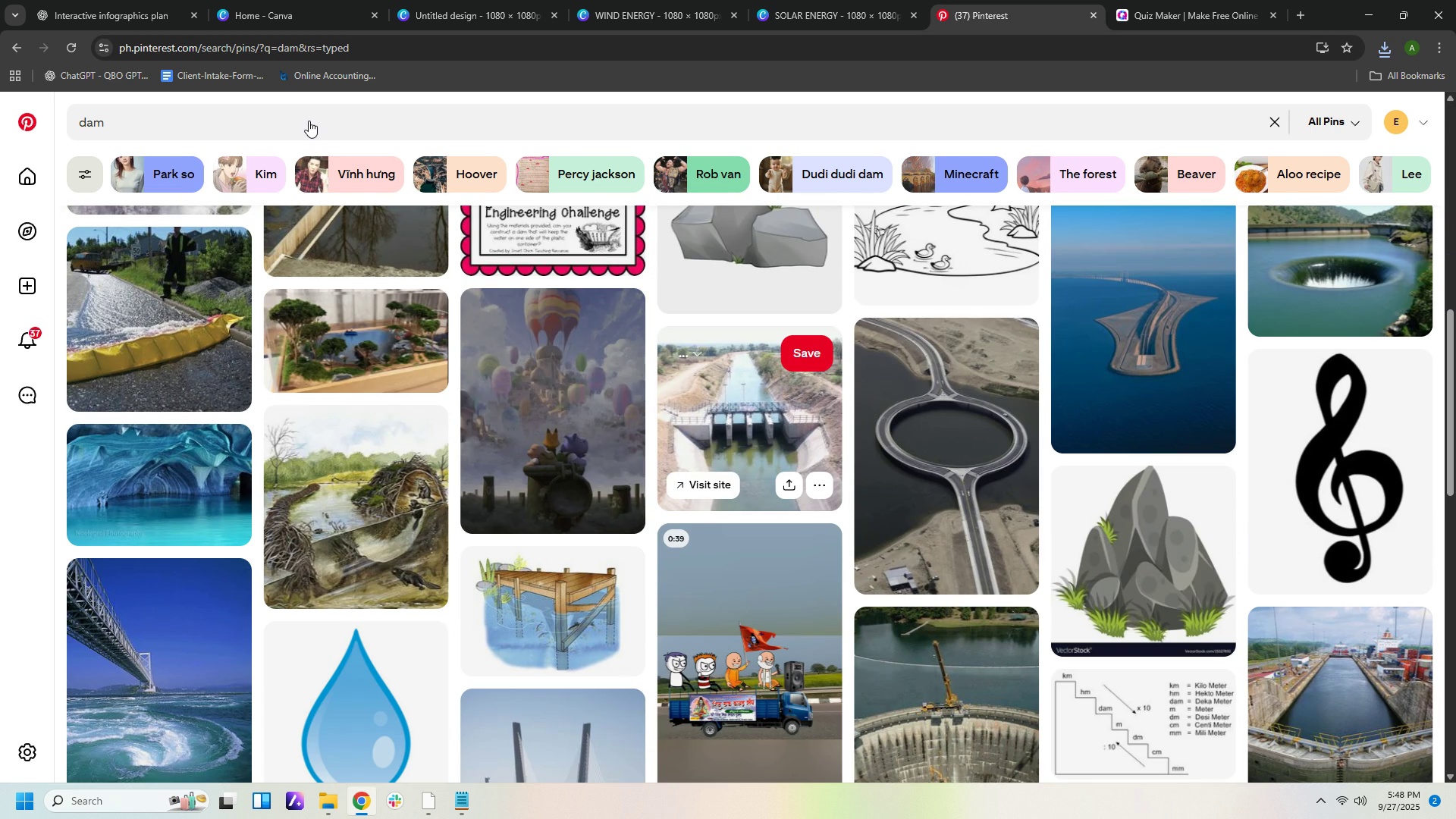 
left_click([307, 121])
 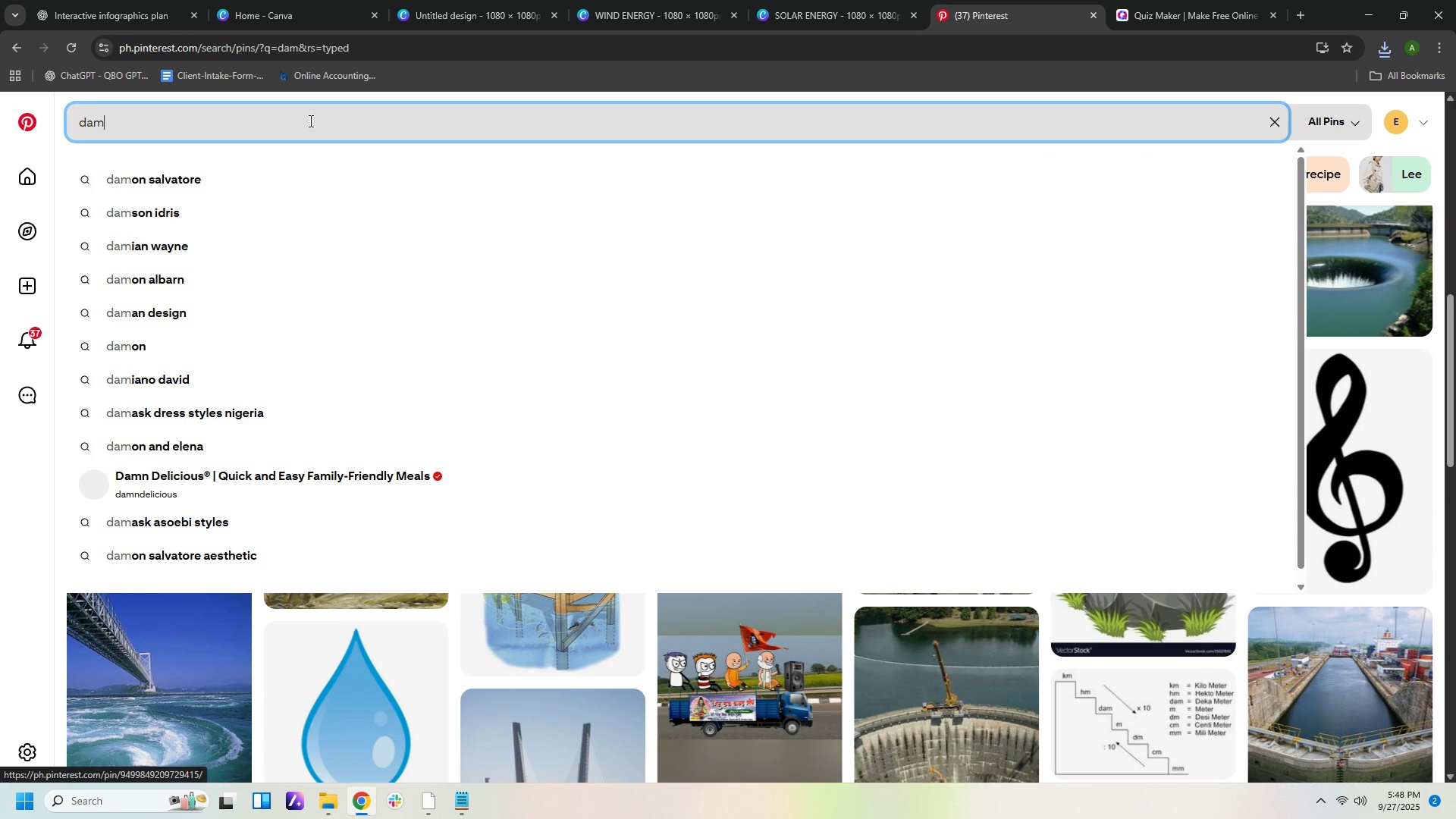 
left_click([309, 121])
 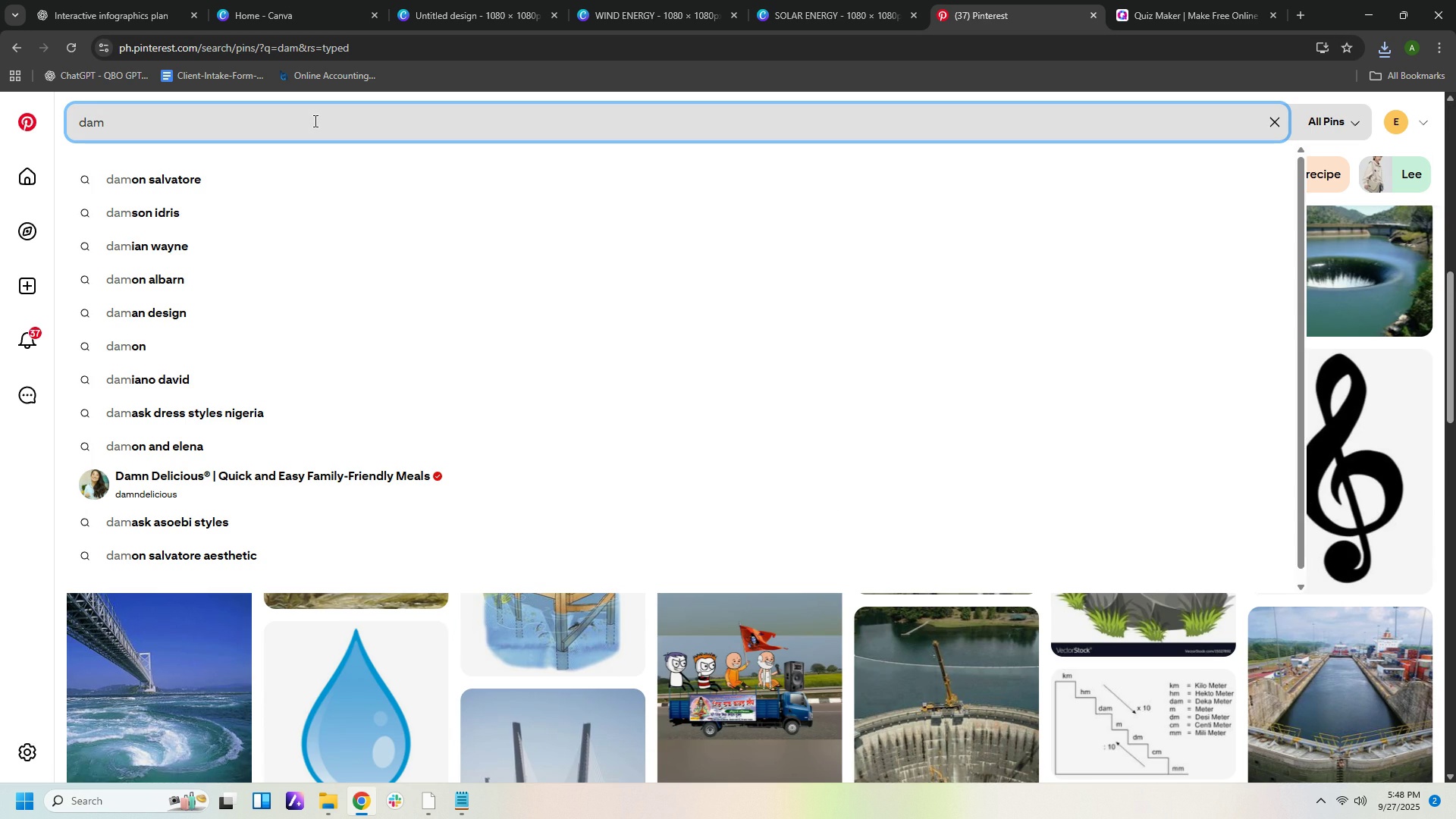 
type( clipart)
 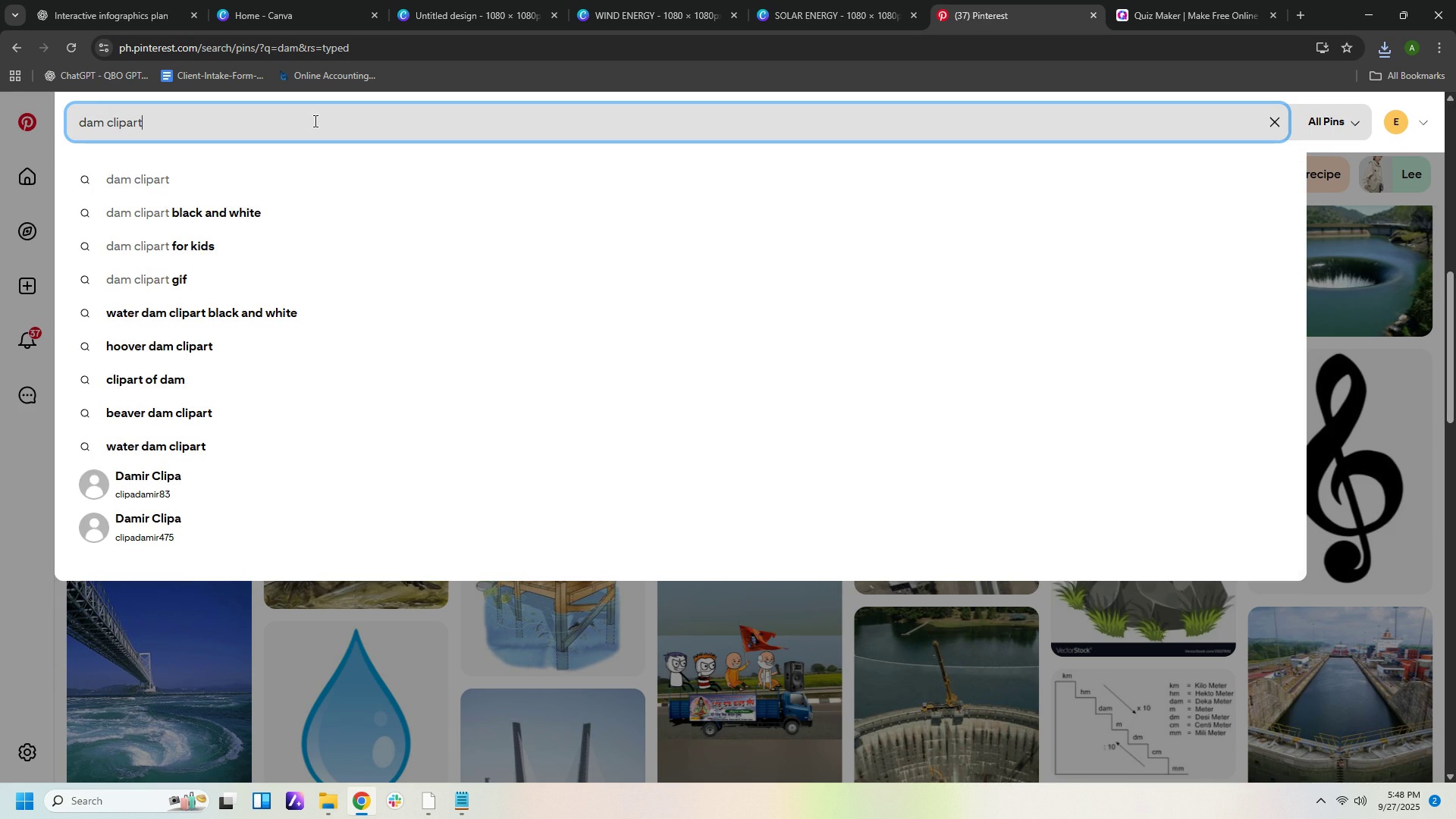 
key(Enter)
 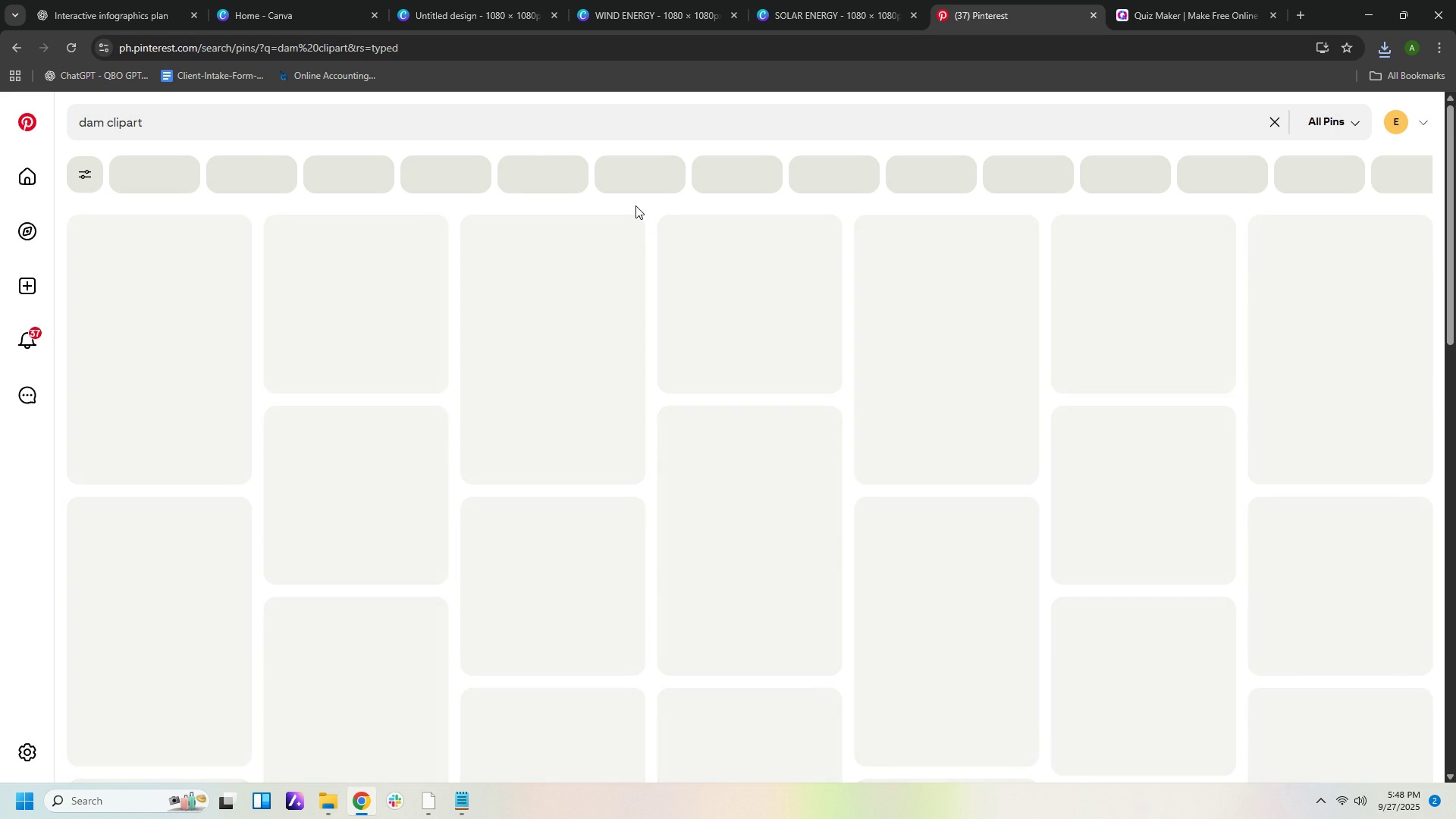 
mouse_move([636, 238])
 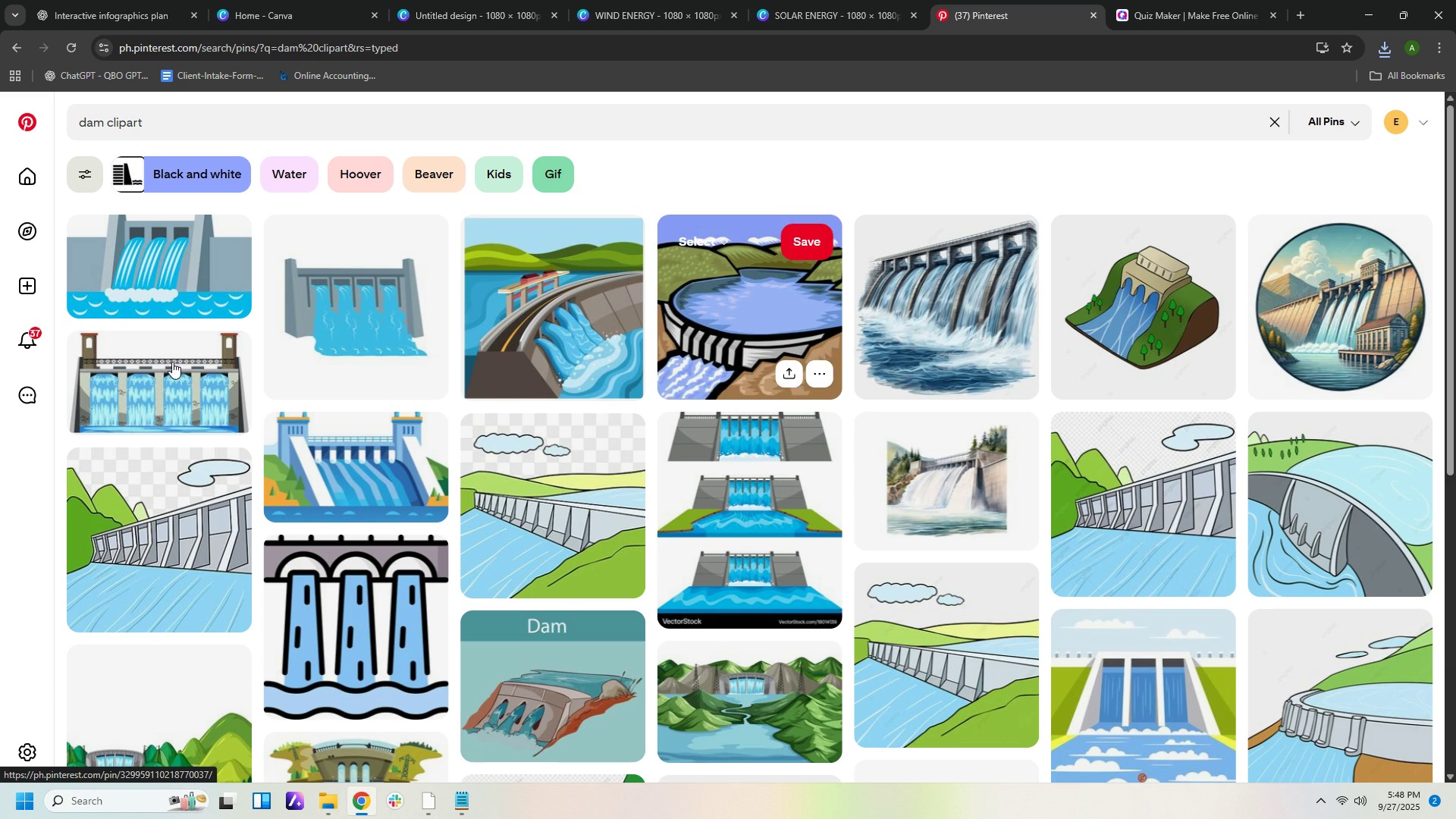 
mouse_move([187, 382])
 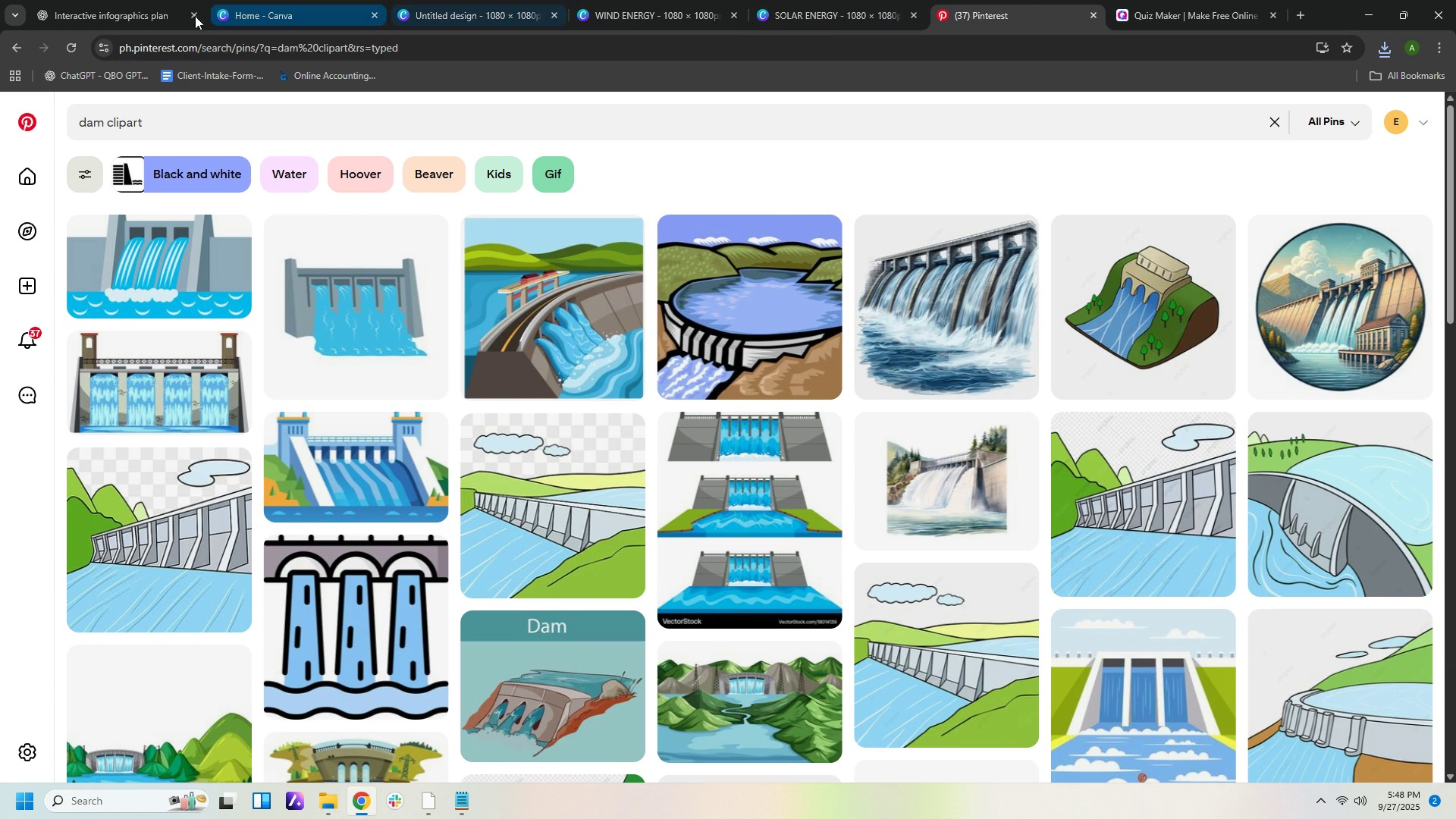 
left_click([175, 16])
 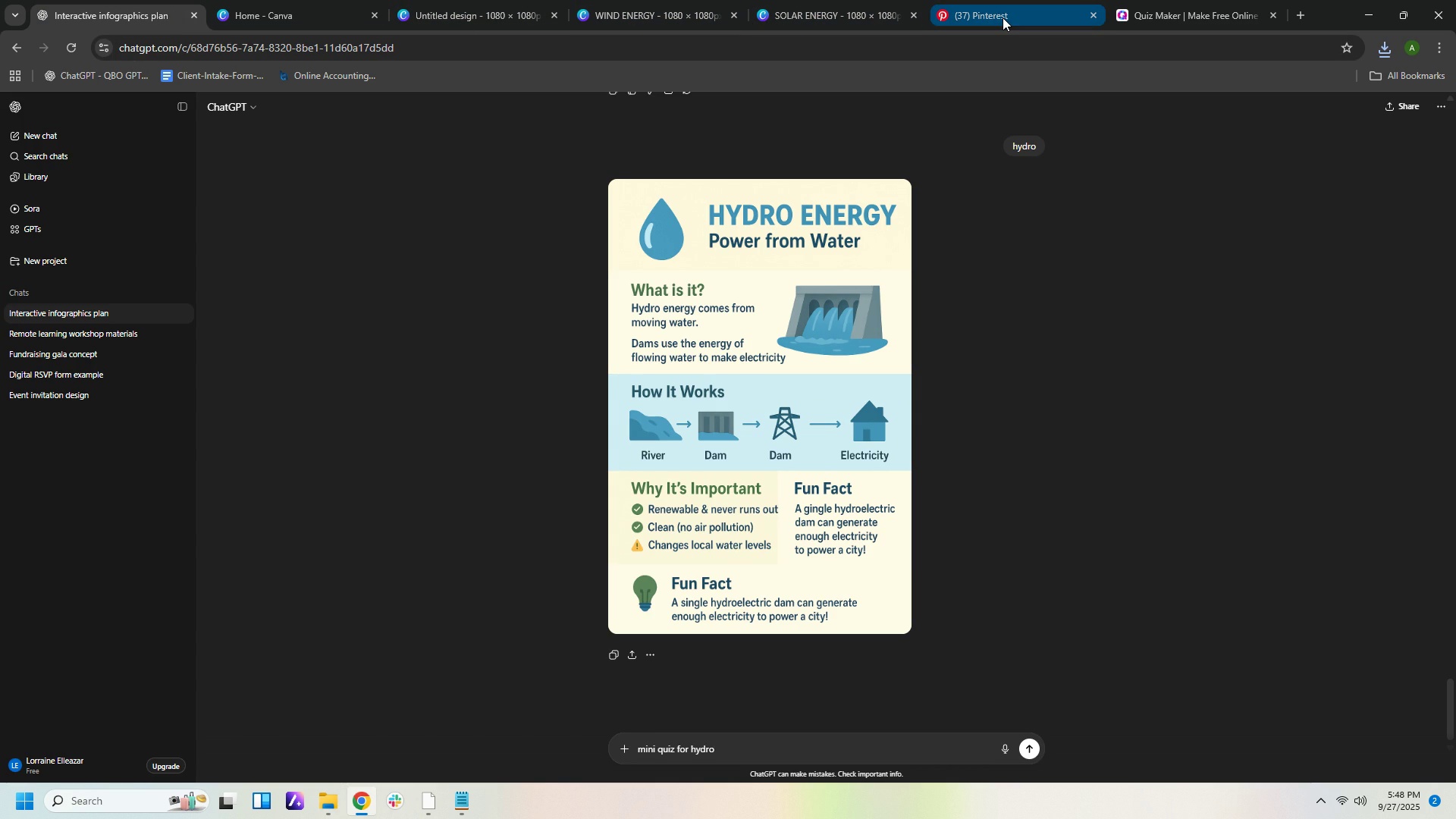 
left_click([1003, 17])
 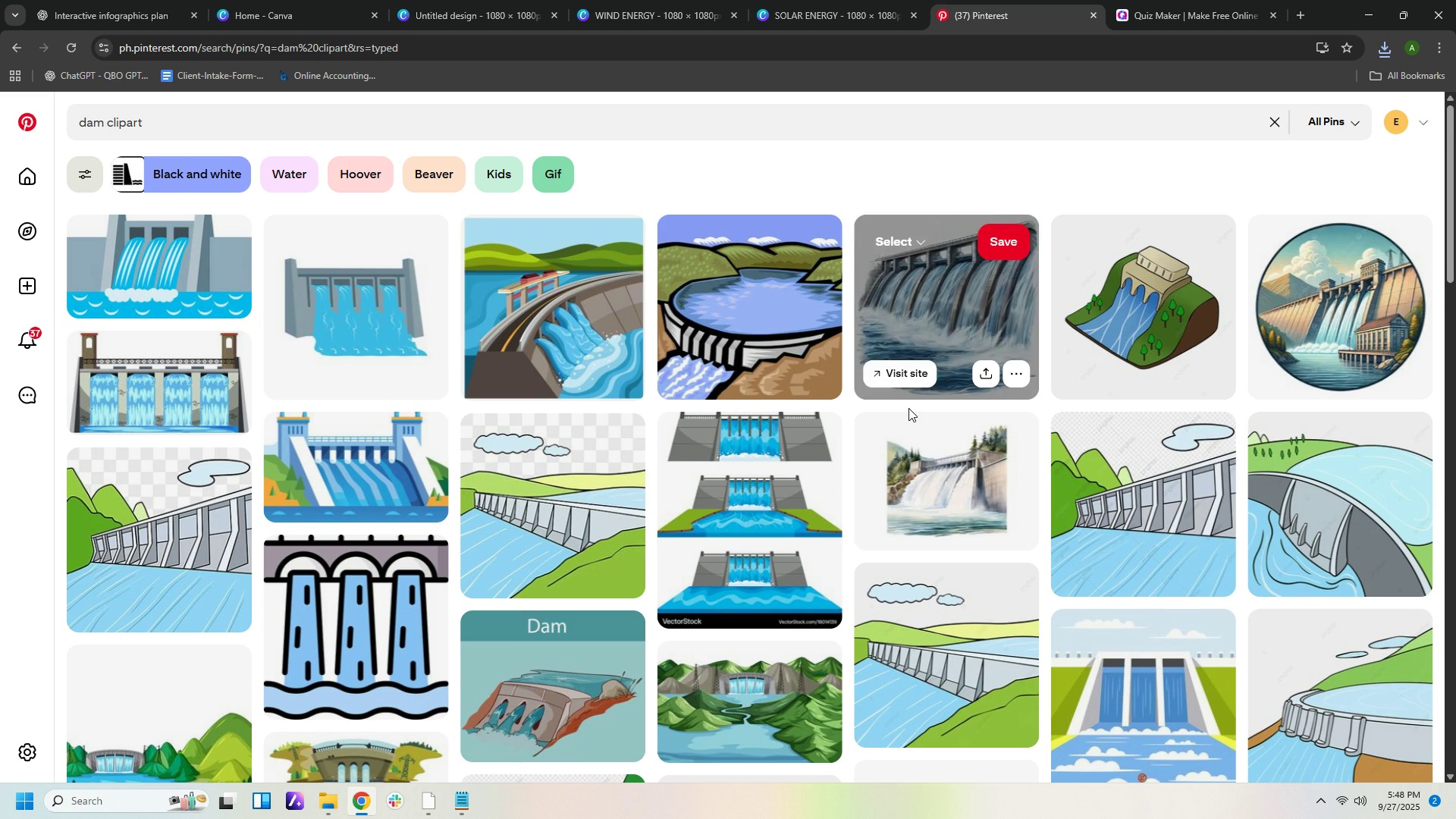 
scroll: coordinate [908, 408], scroll_direction: down, amount: 9.0
 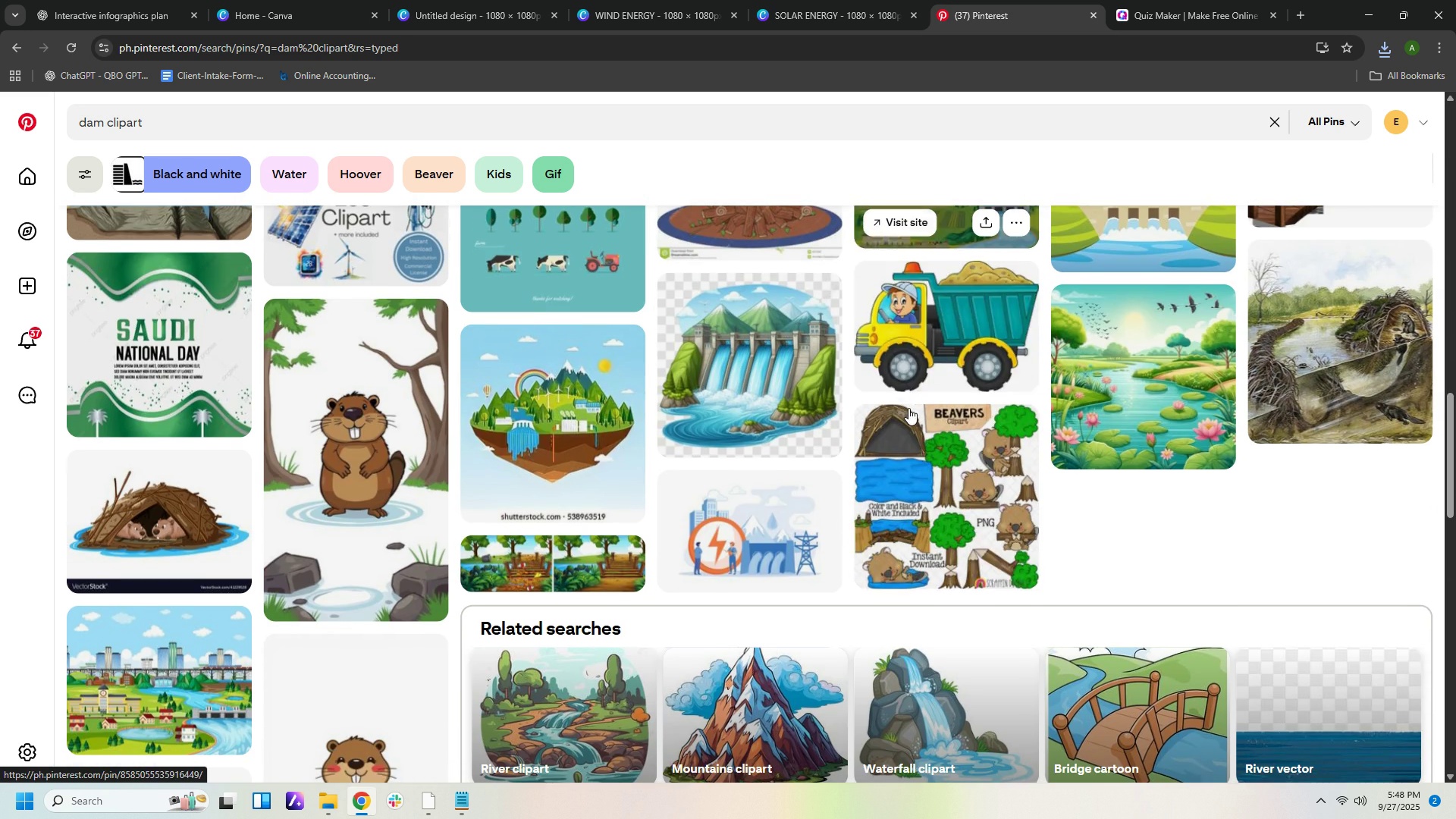 
scroll: coordinate [870, 390], scroll_direction: up, amount: 13.0
 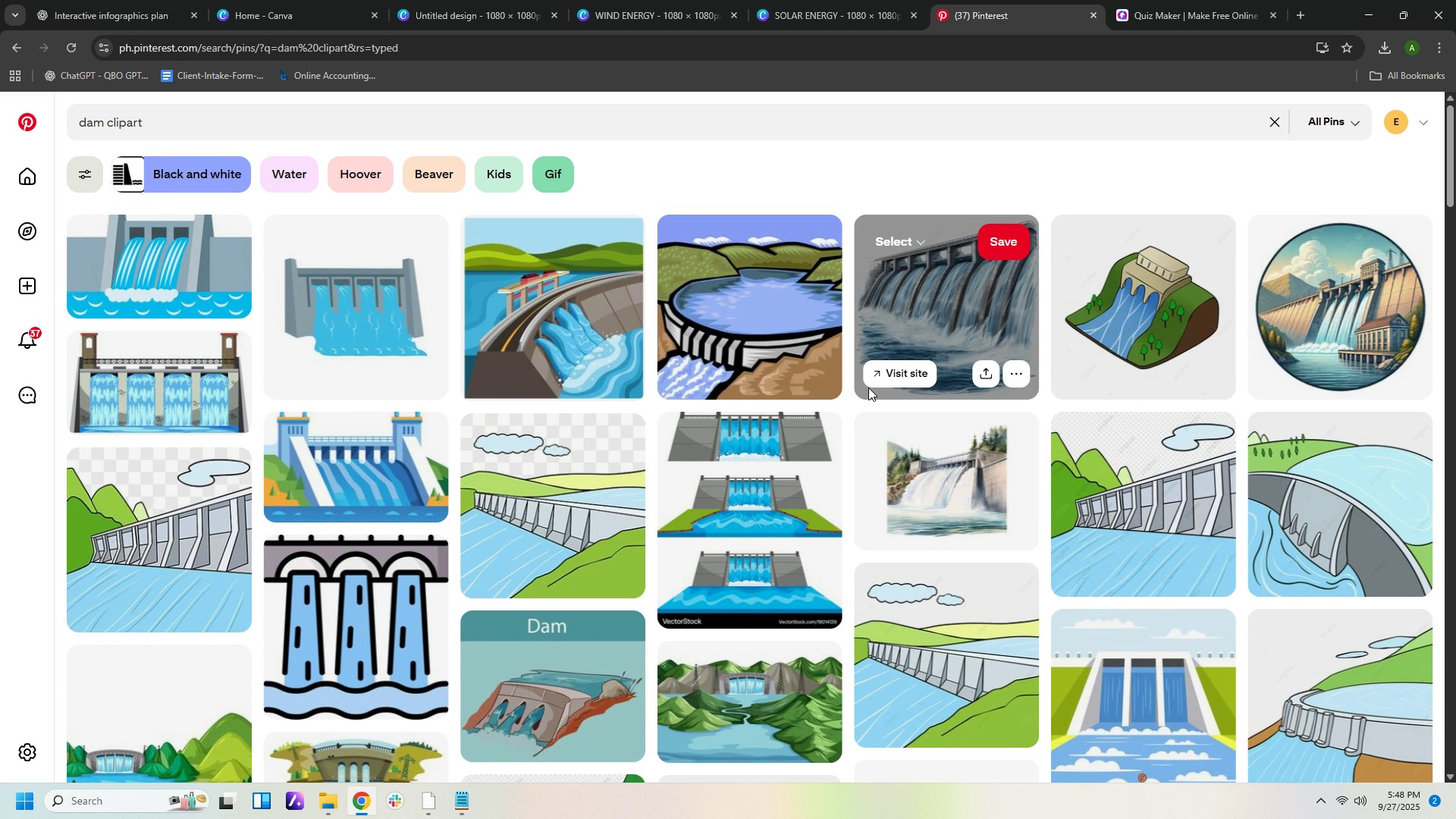 
scroll: coordinate [868, 390], scroll_direction: down, amount: 6.0
 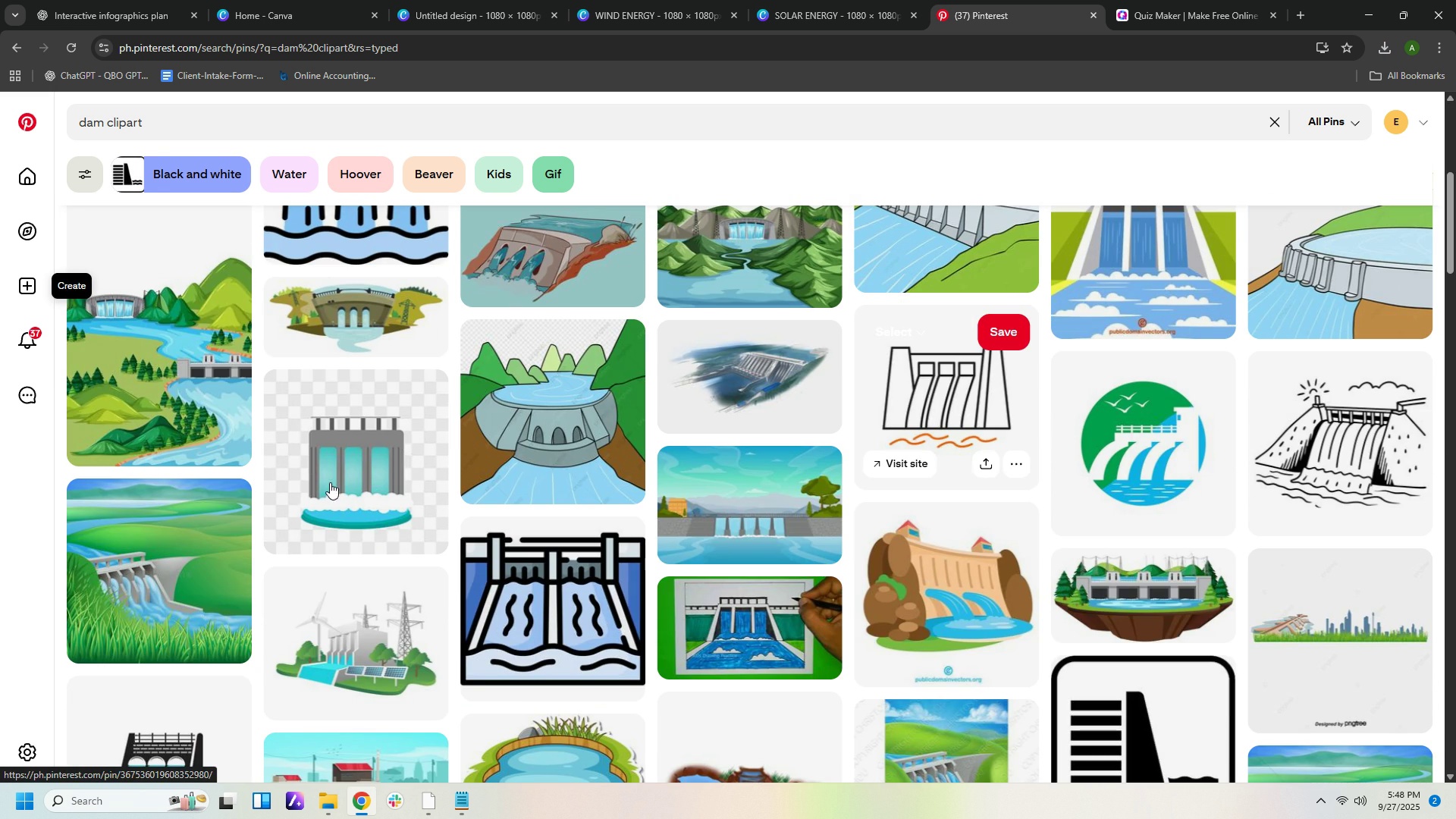 
left_click([356, 475])
 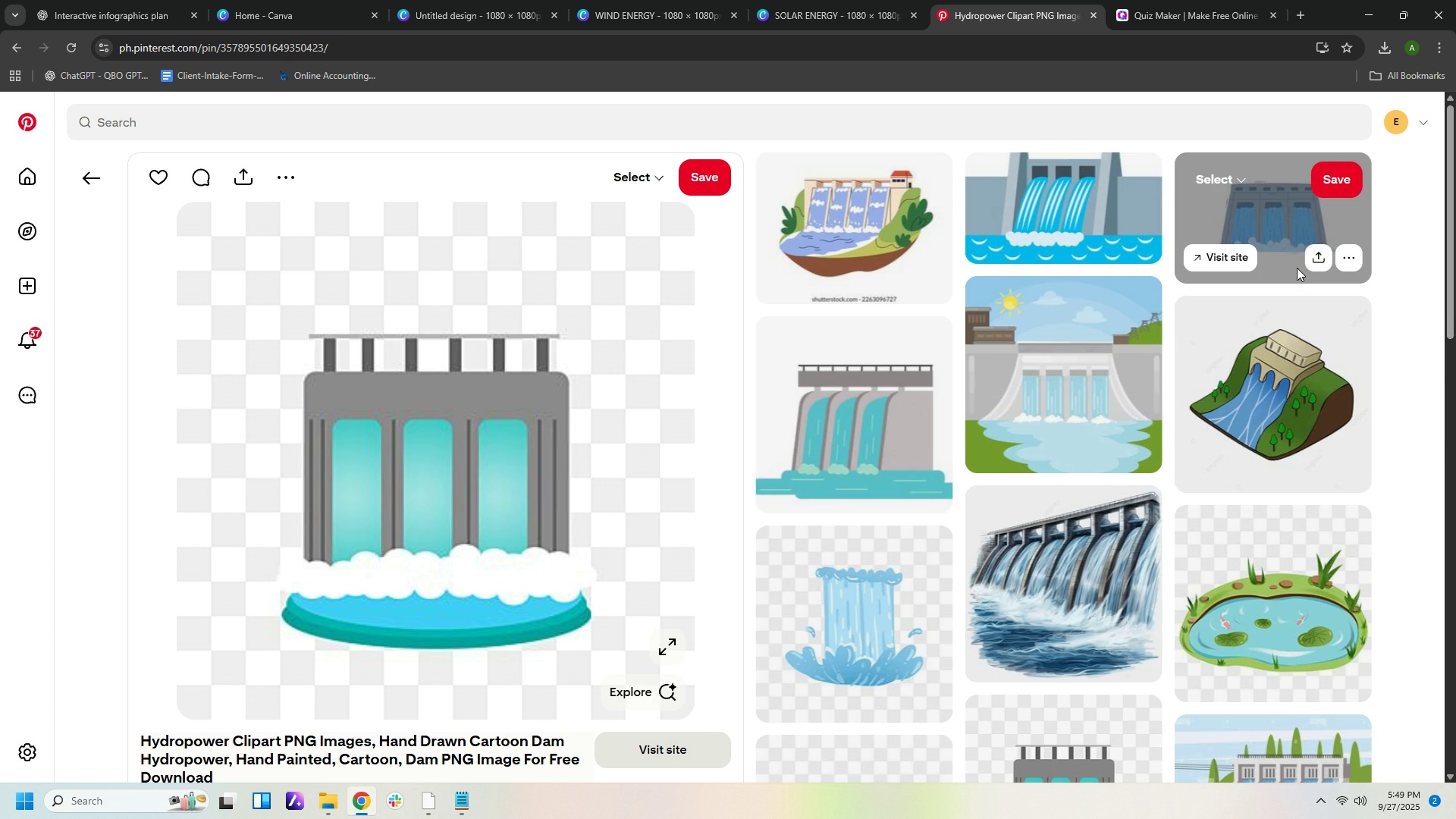 
wait(5.68)
 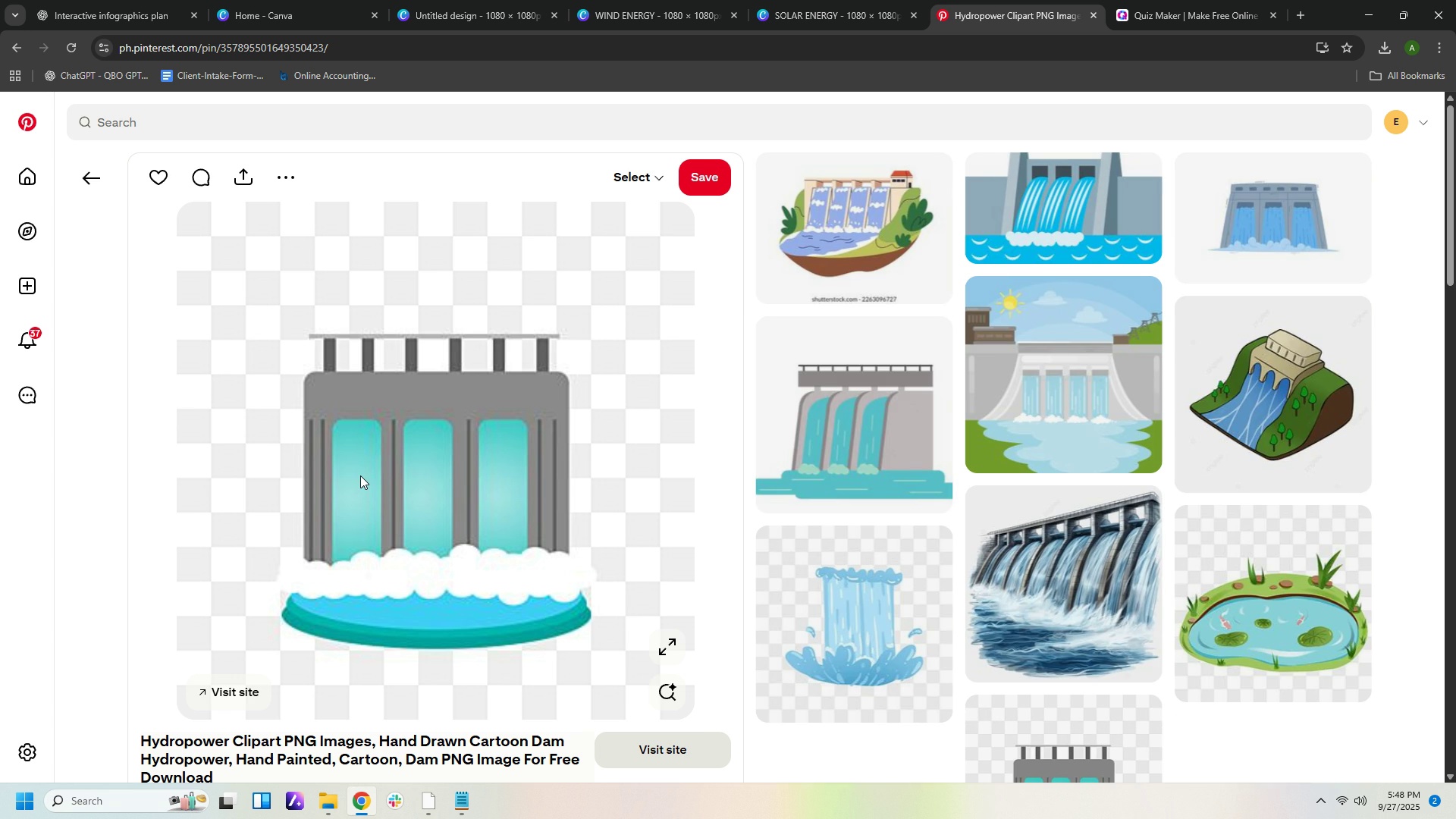 
left_click([1291, 235])
 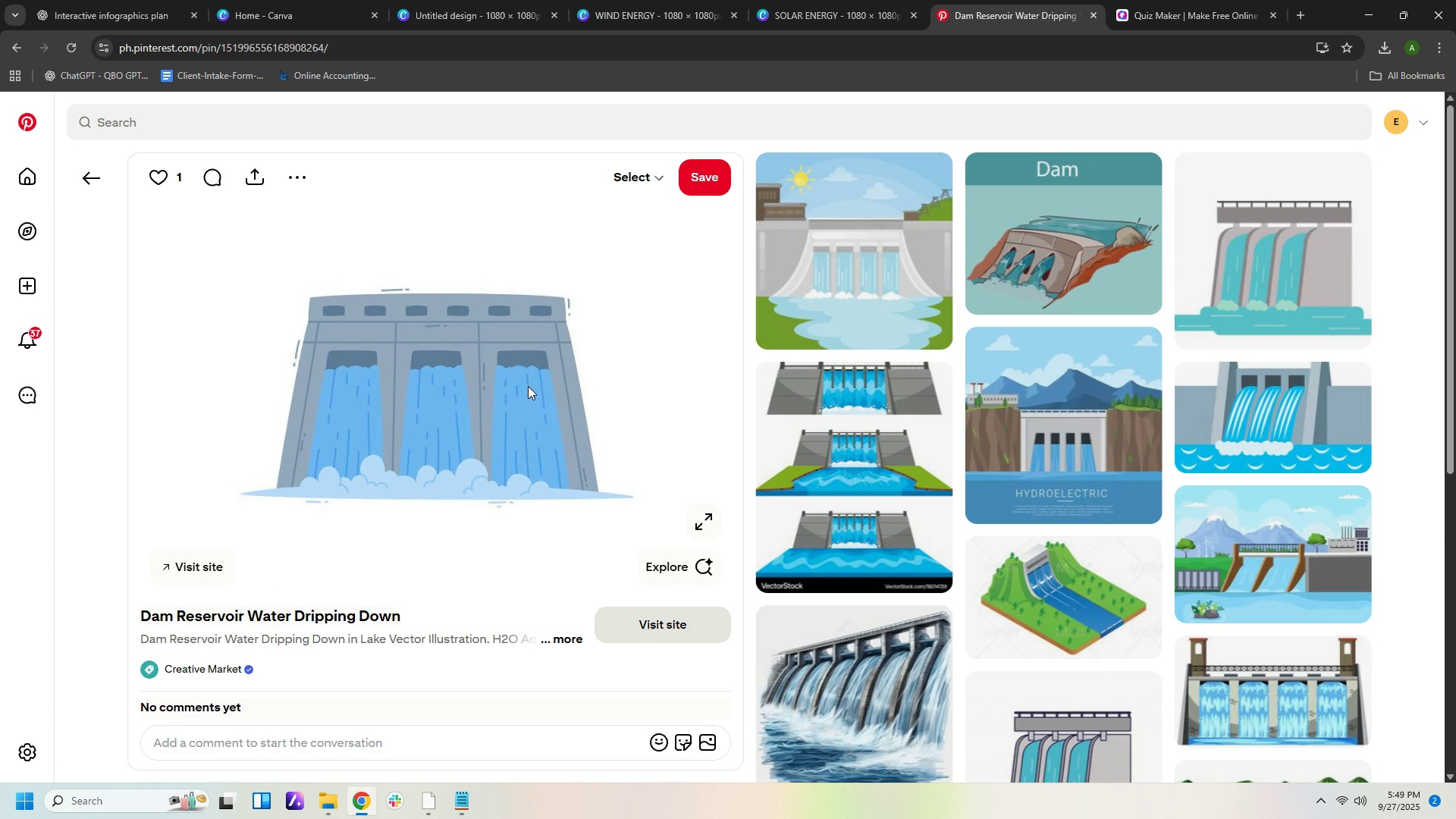 
scroll: coordinate [767, 403], scroll_direction: down, amount: 3.0
 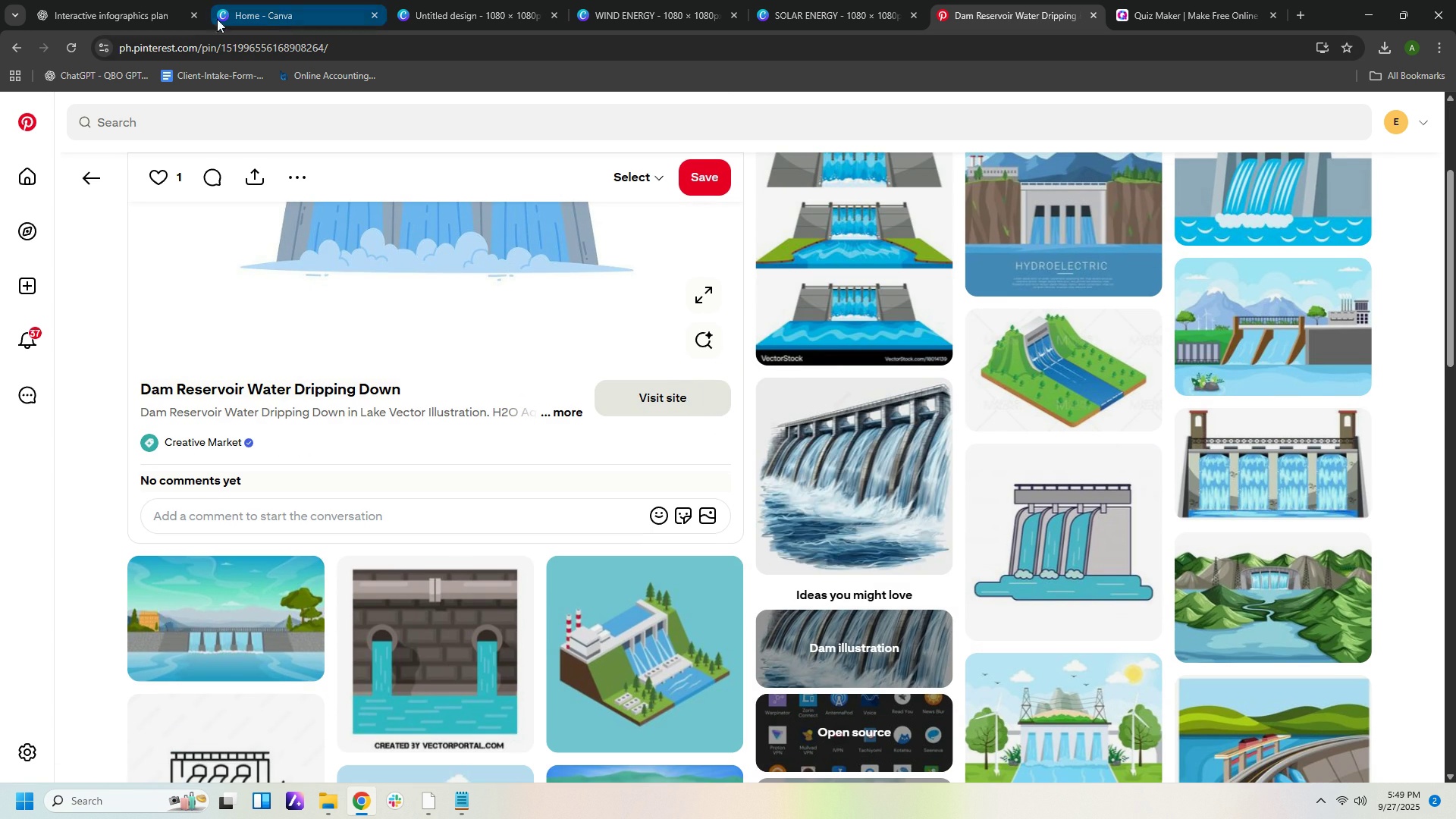 
left_click([155, 19])
 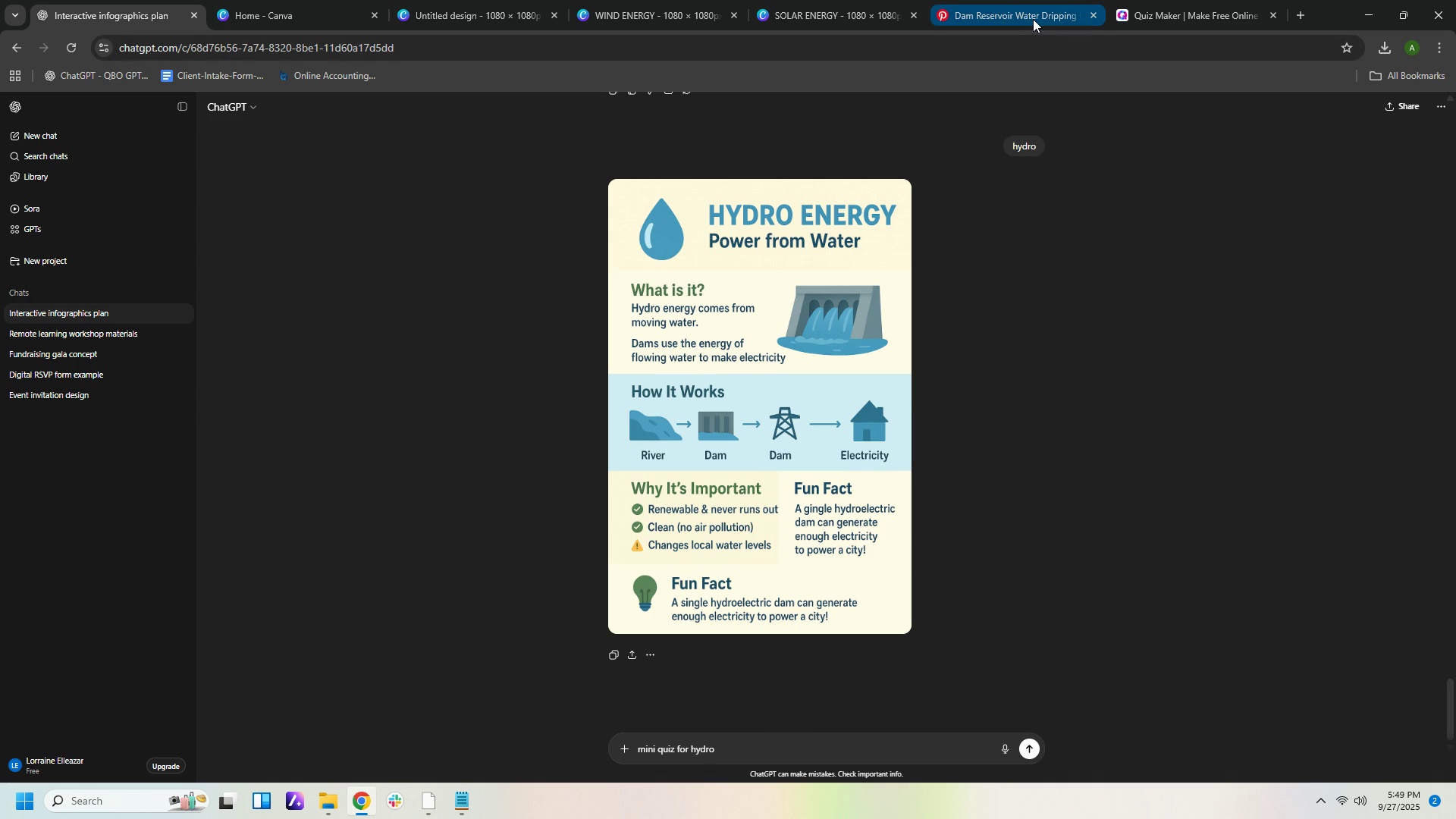 
left_click([1033, 19])
 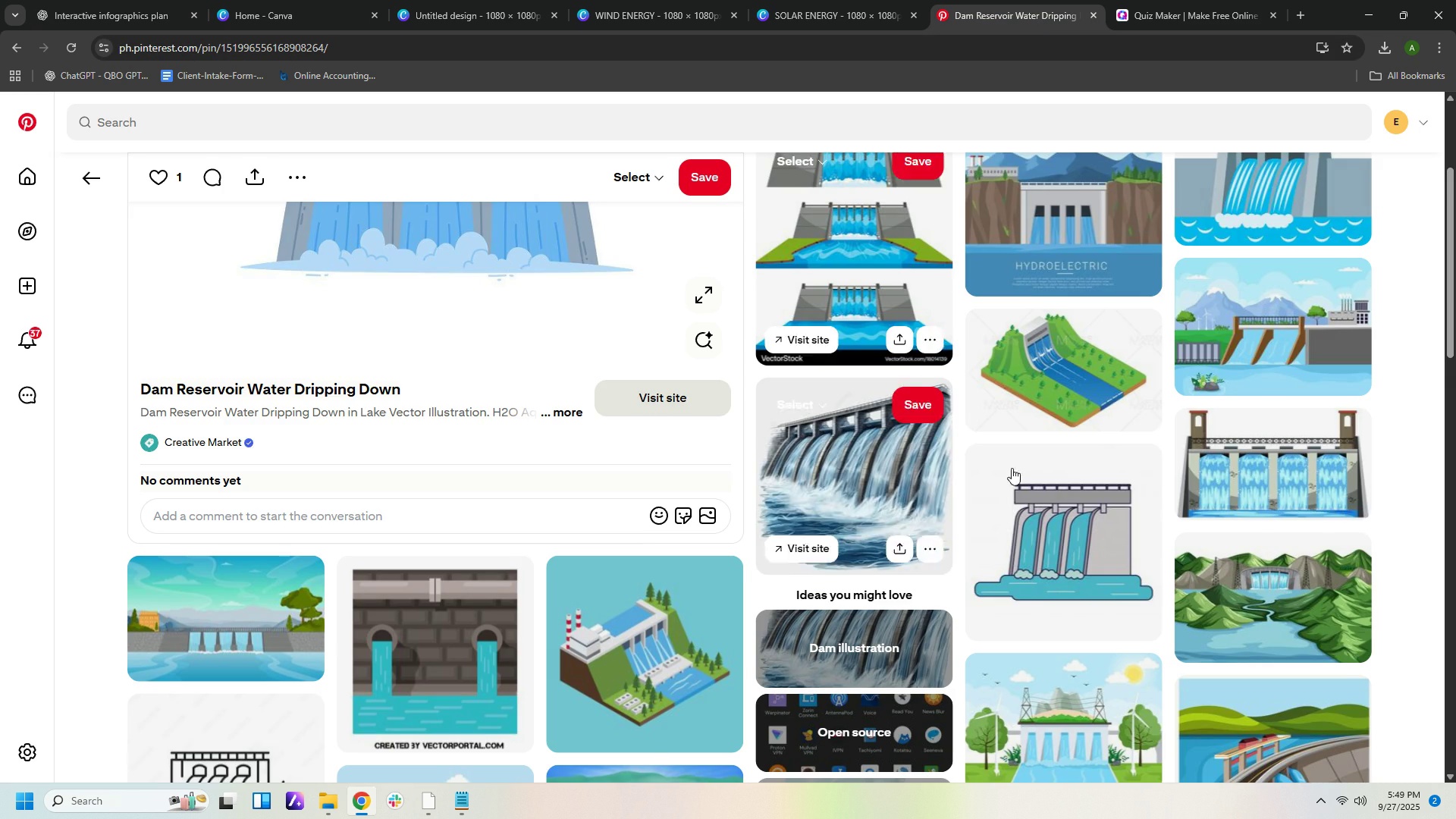 
scroll: coordinate [1017, 469], scroll_direction: down, amount: 10.0
 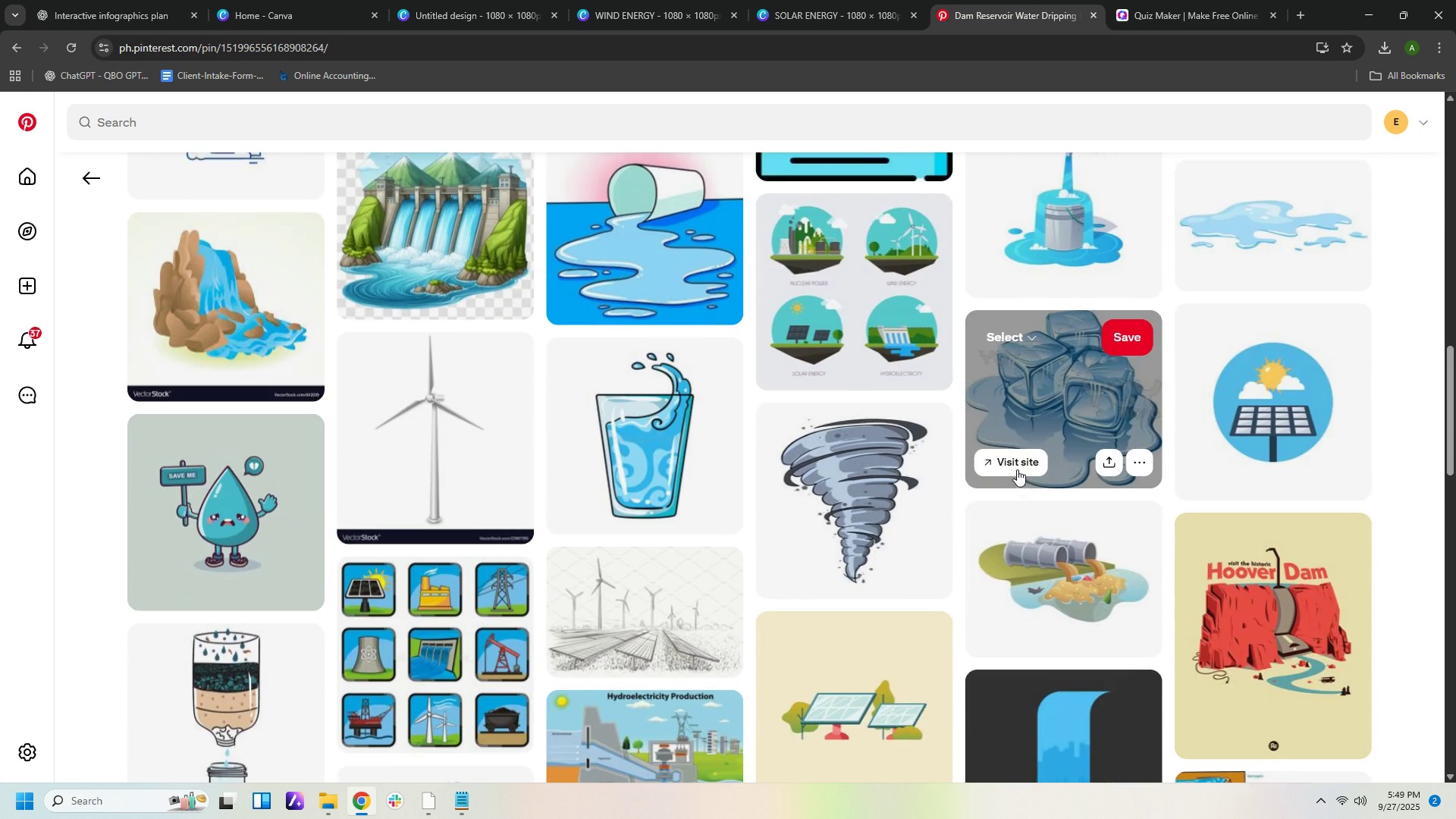 
scroll: coordinate [856, 413], scroll_direction: up, amount: 21.0
 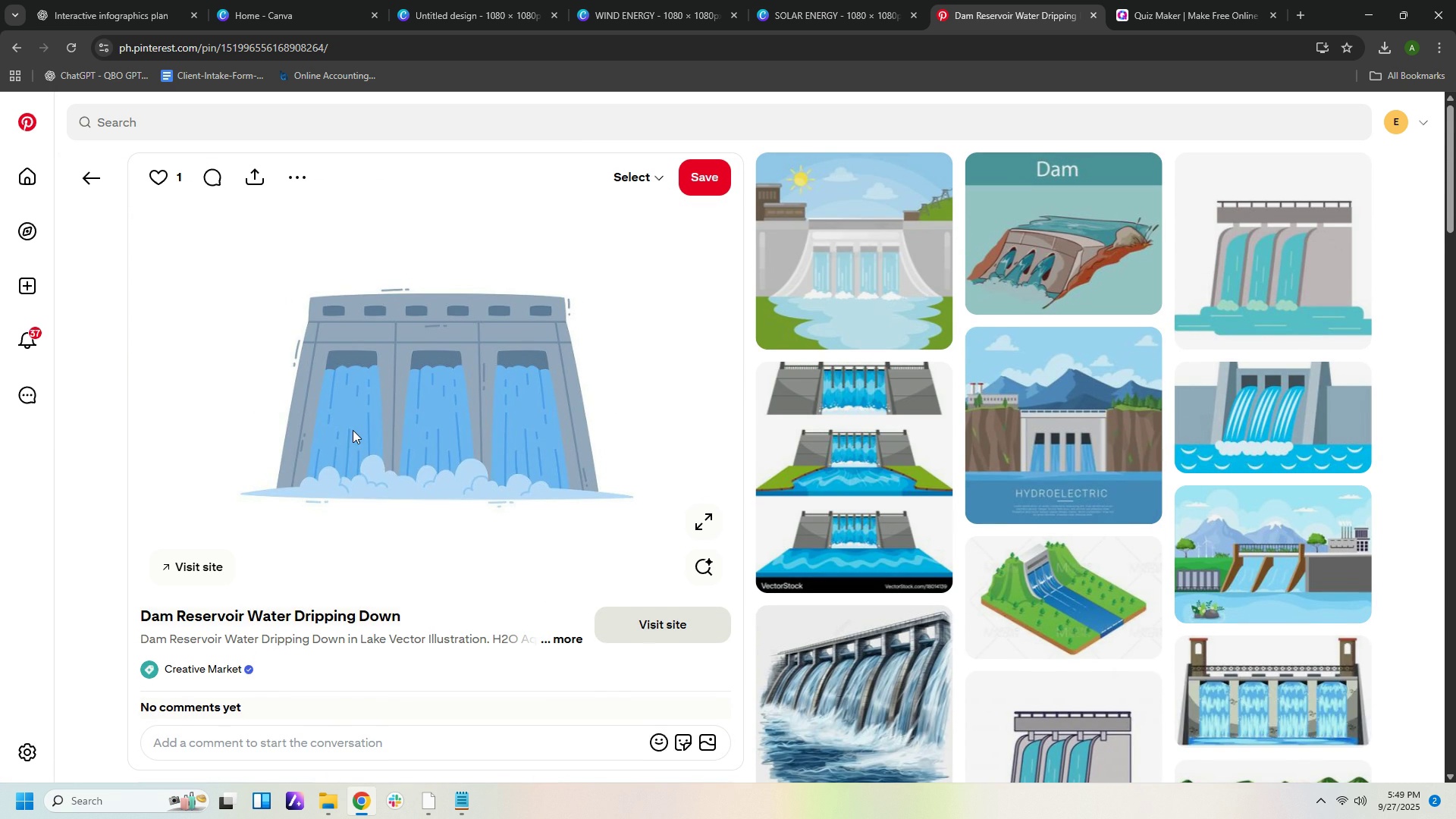 
right_click([353, 430])
 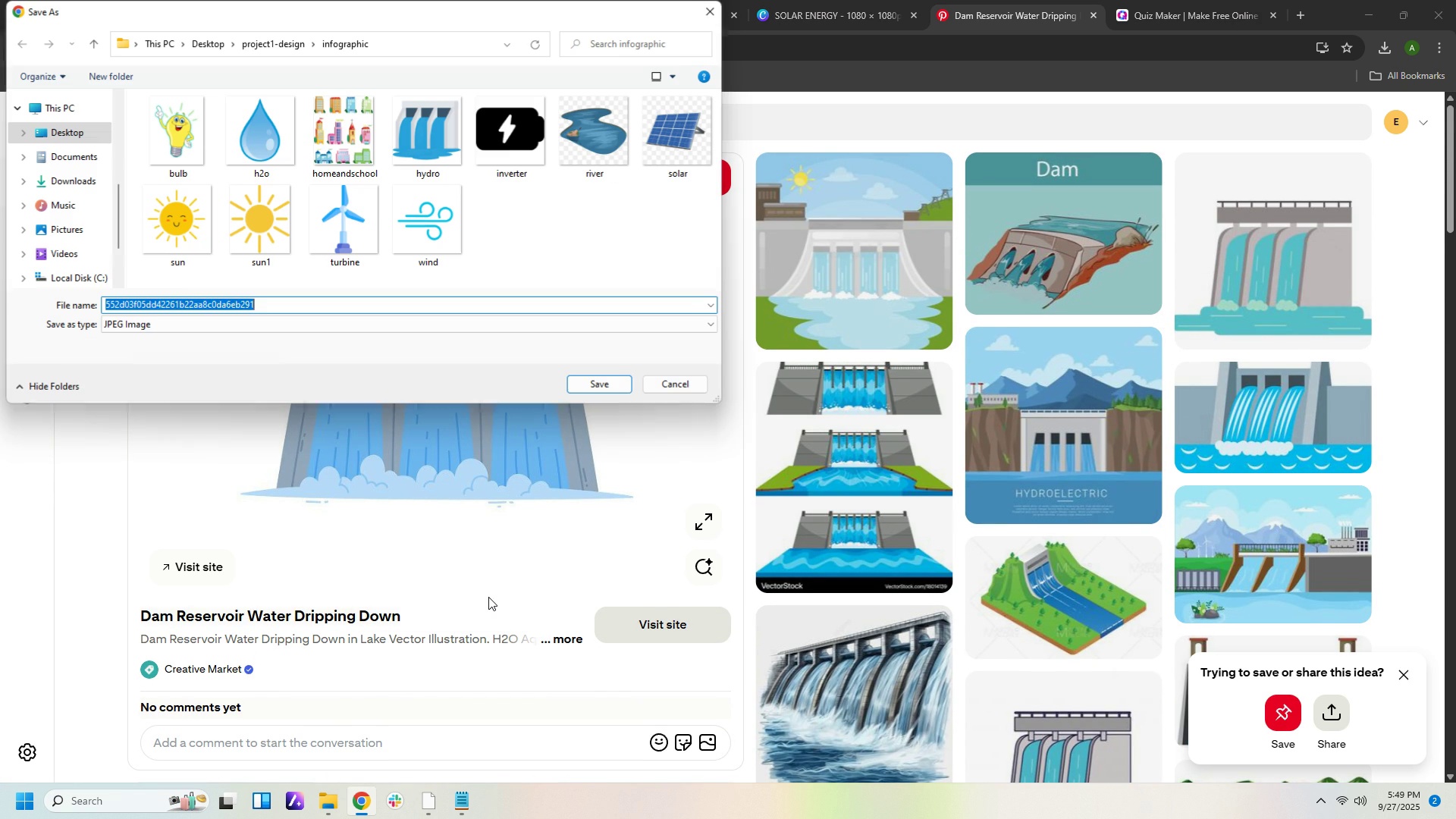 
type(dsm)
key(Backspace)
key(Backspace)
type(am)
 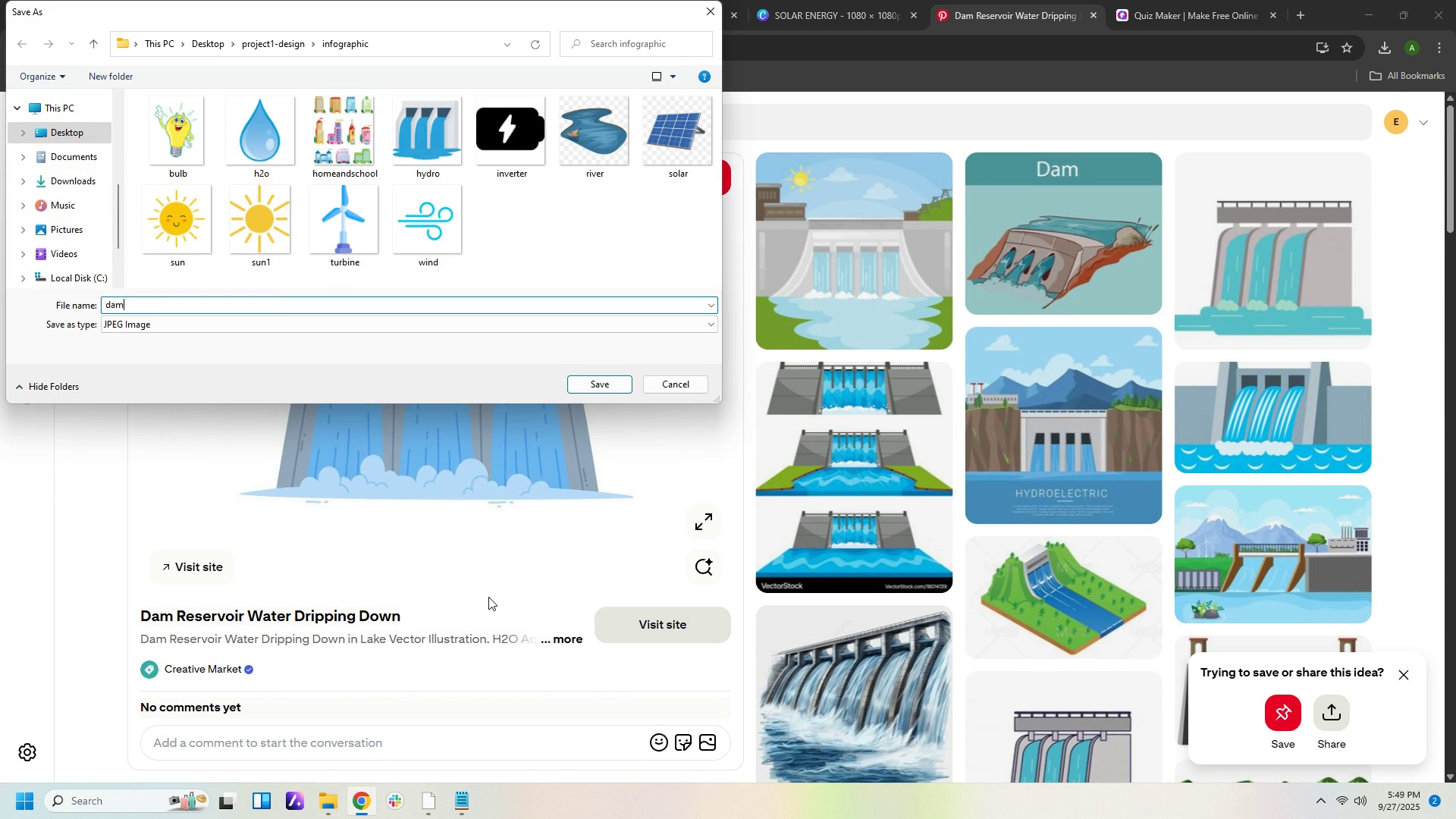 
key(Enter)
 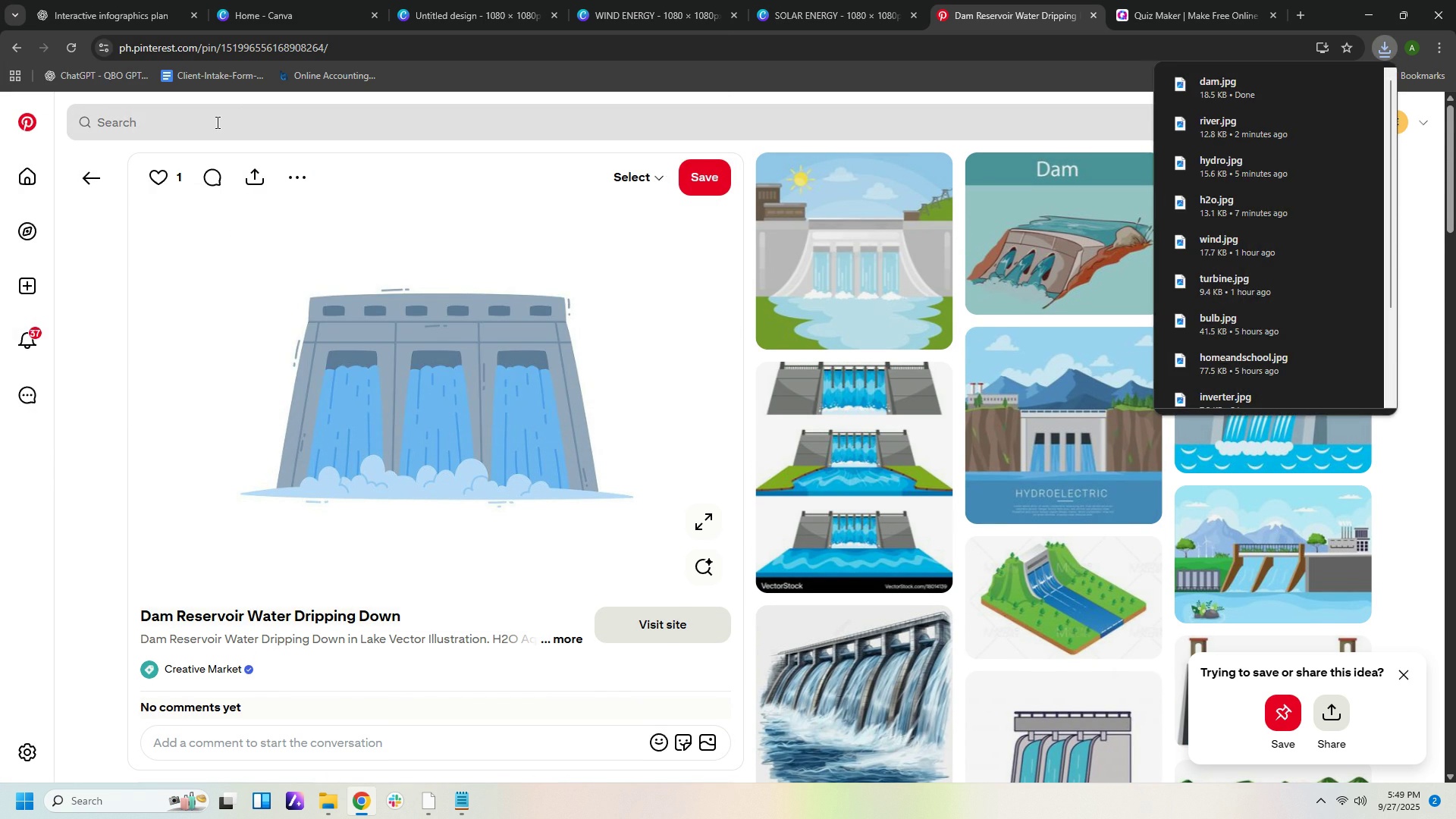 
left_click([216, 122])
 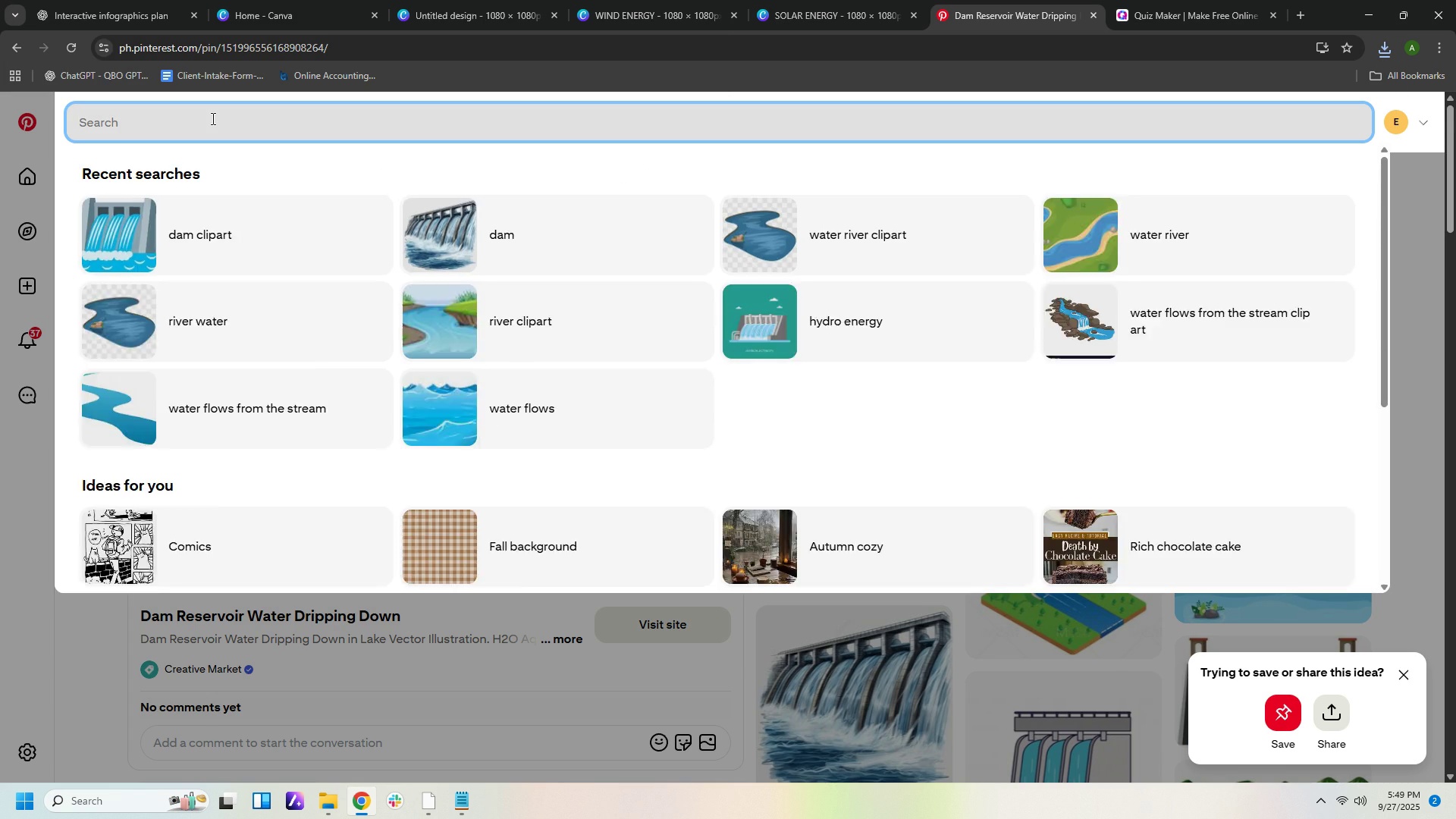 
type(electricity dam)
 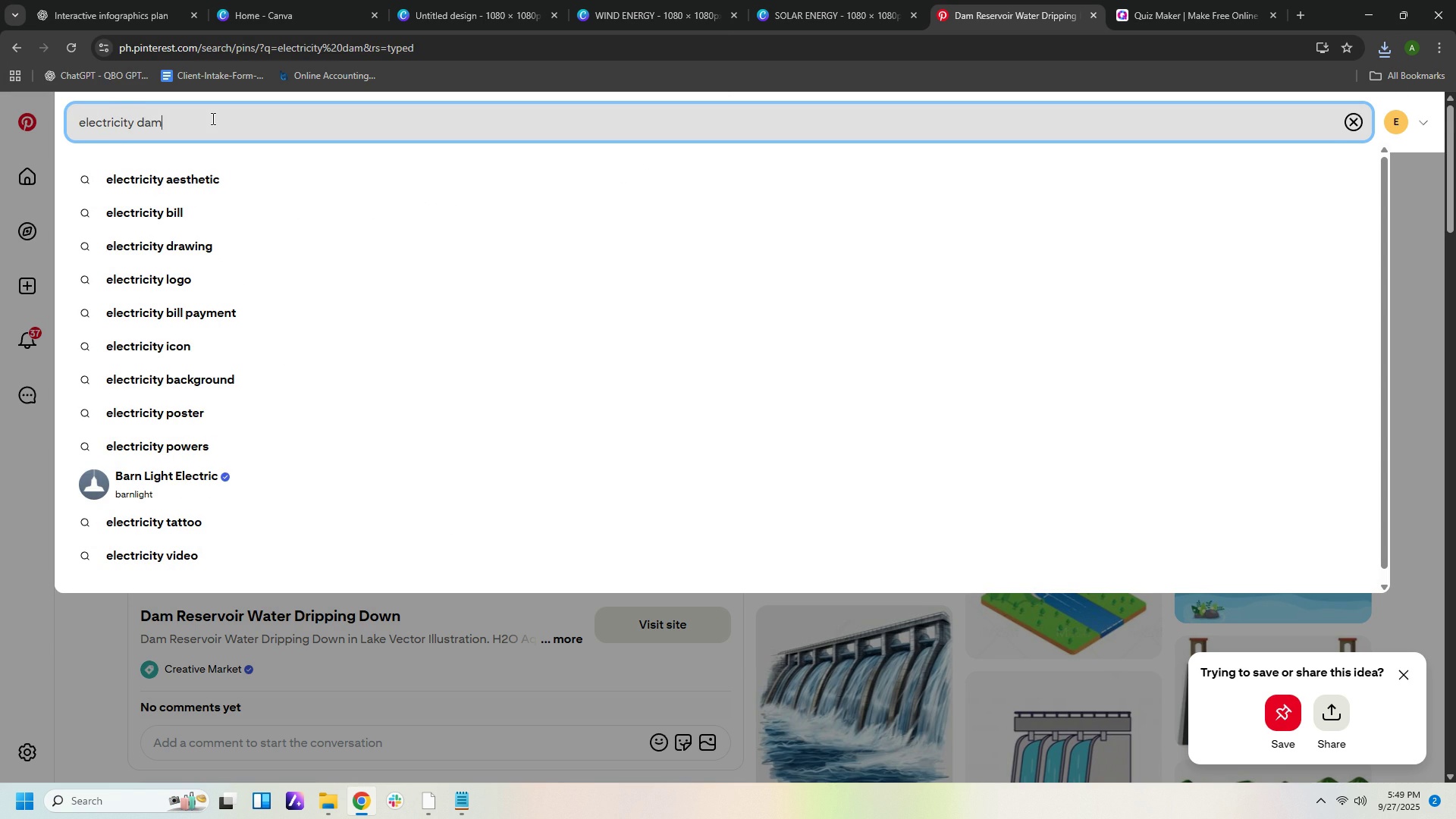 
key(Enter)
 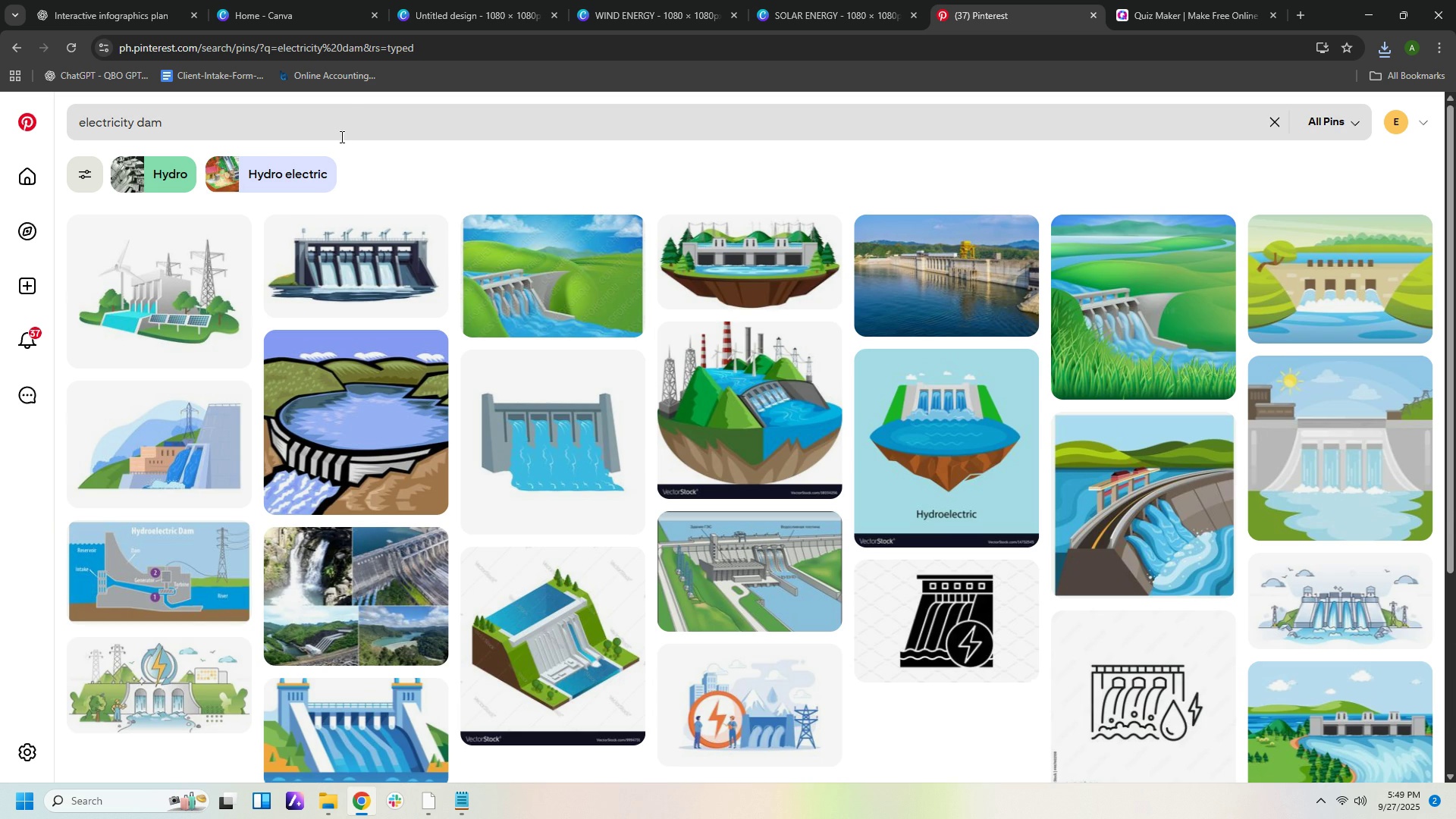 
wait(5.25)
 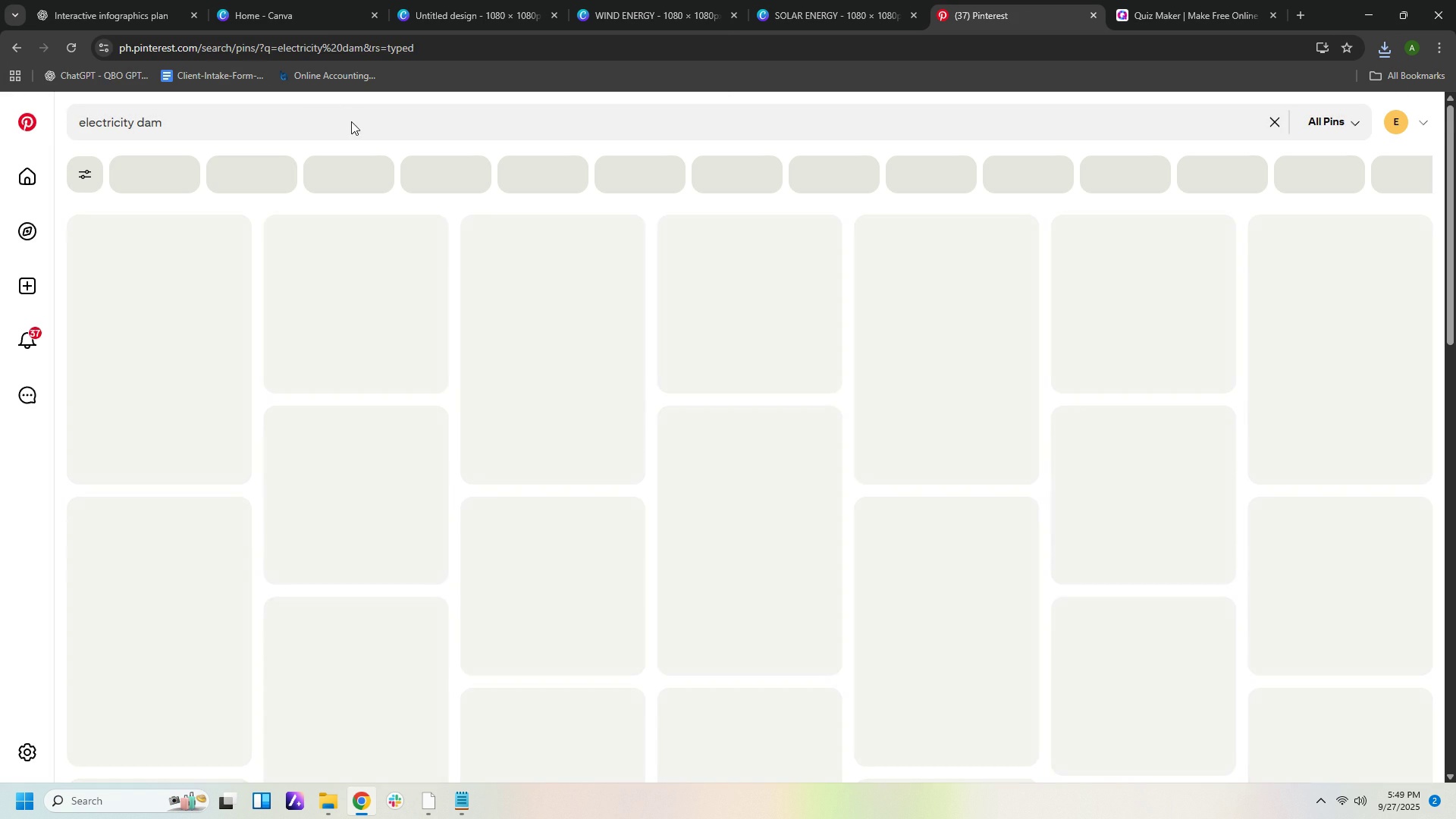 
scroll: coordinate [423, 302], scroll_direction: down, amount: 5.0
 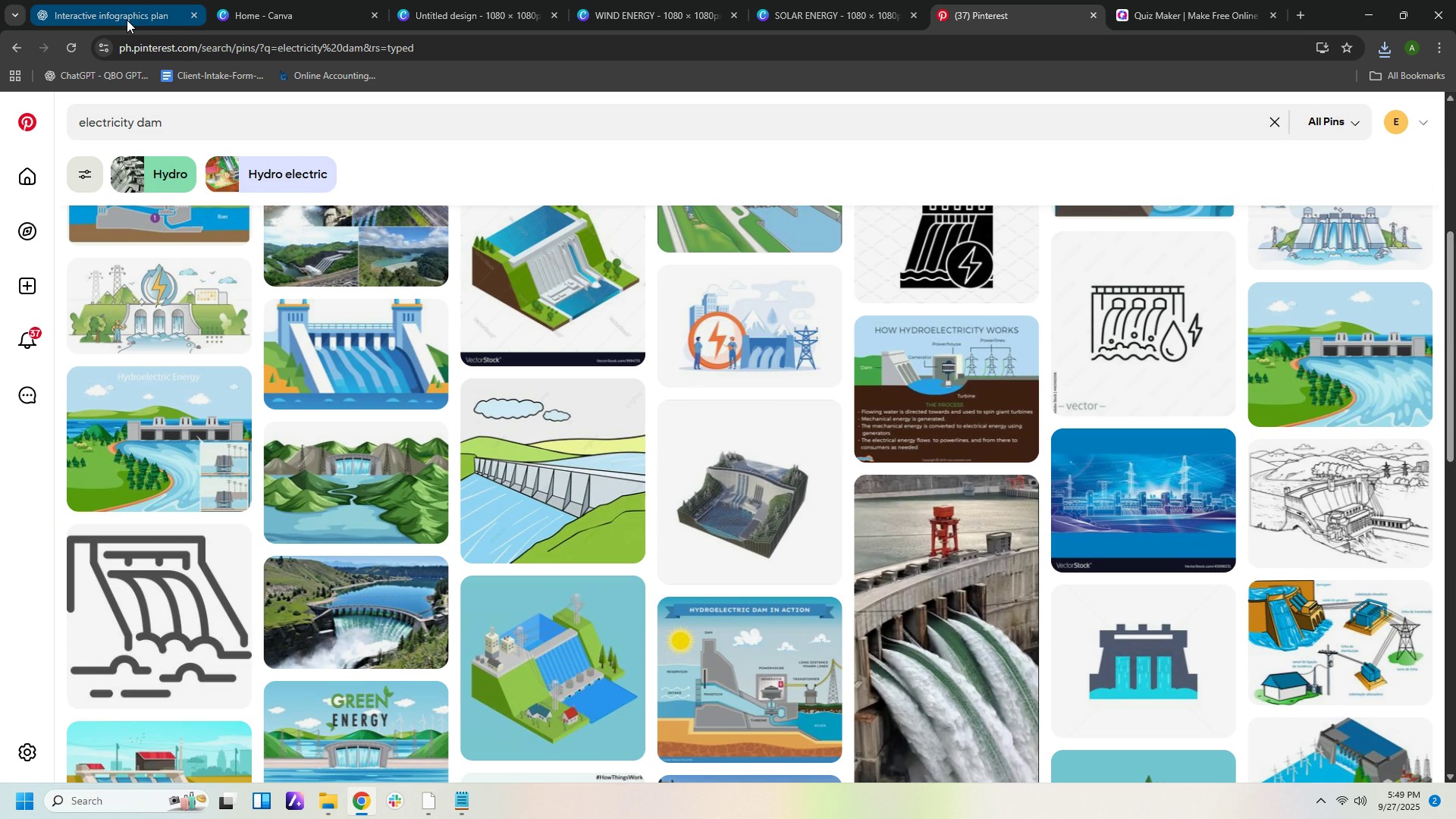 
left_click([127, 20])
 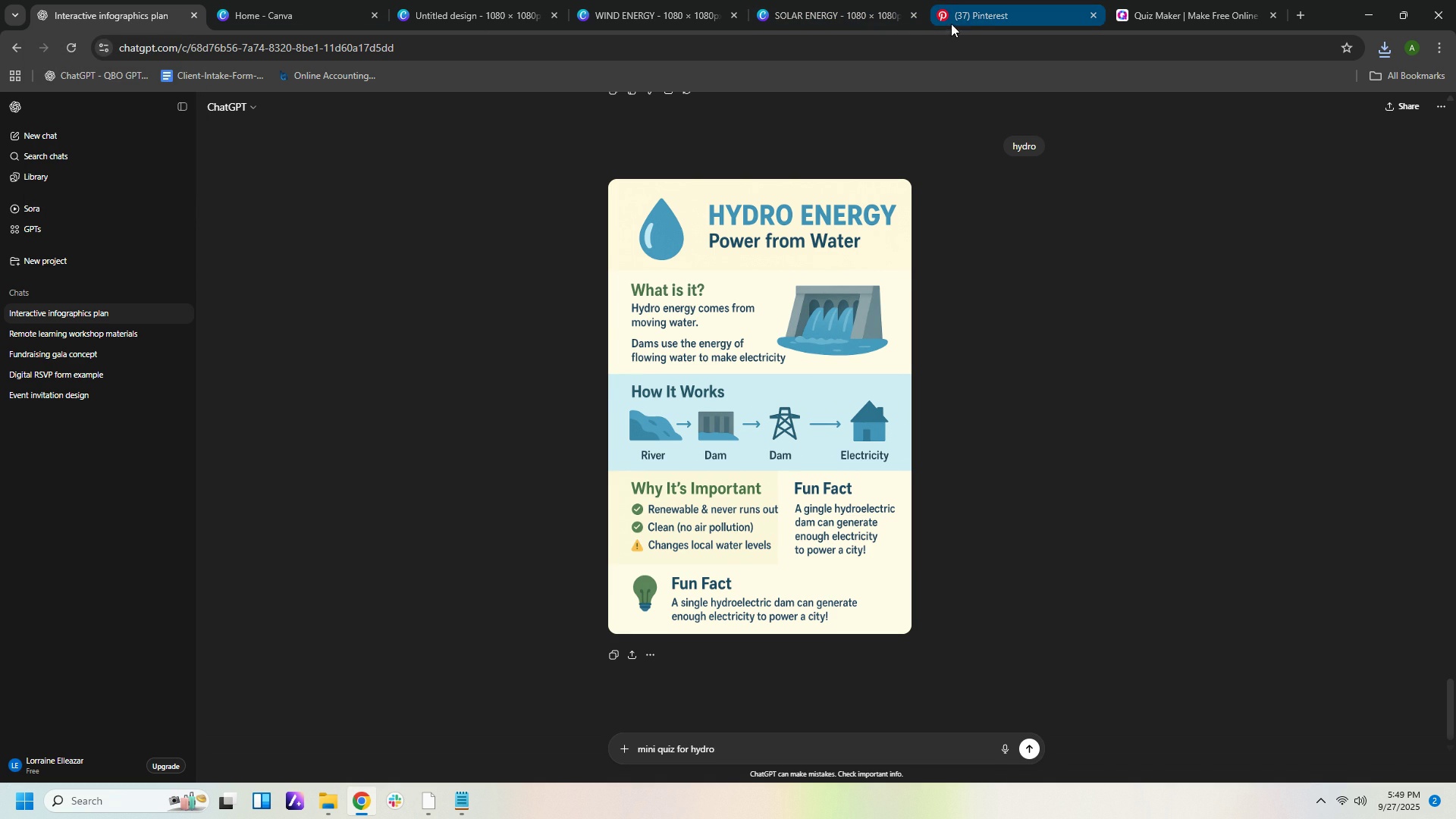 
left_click([993, 25])
 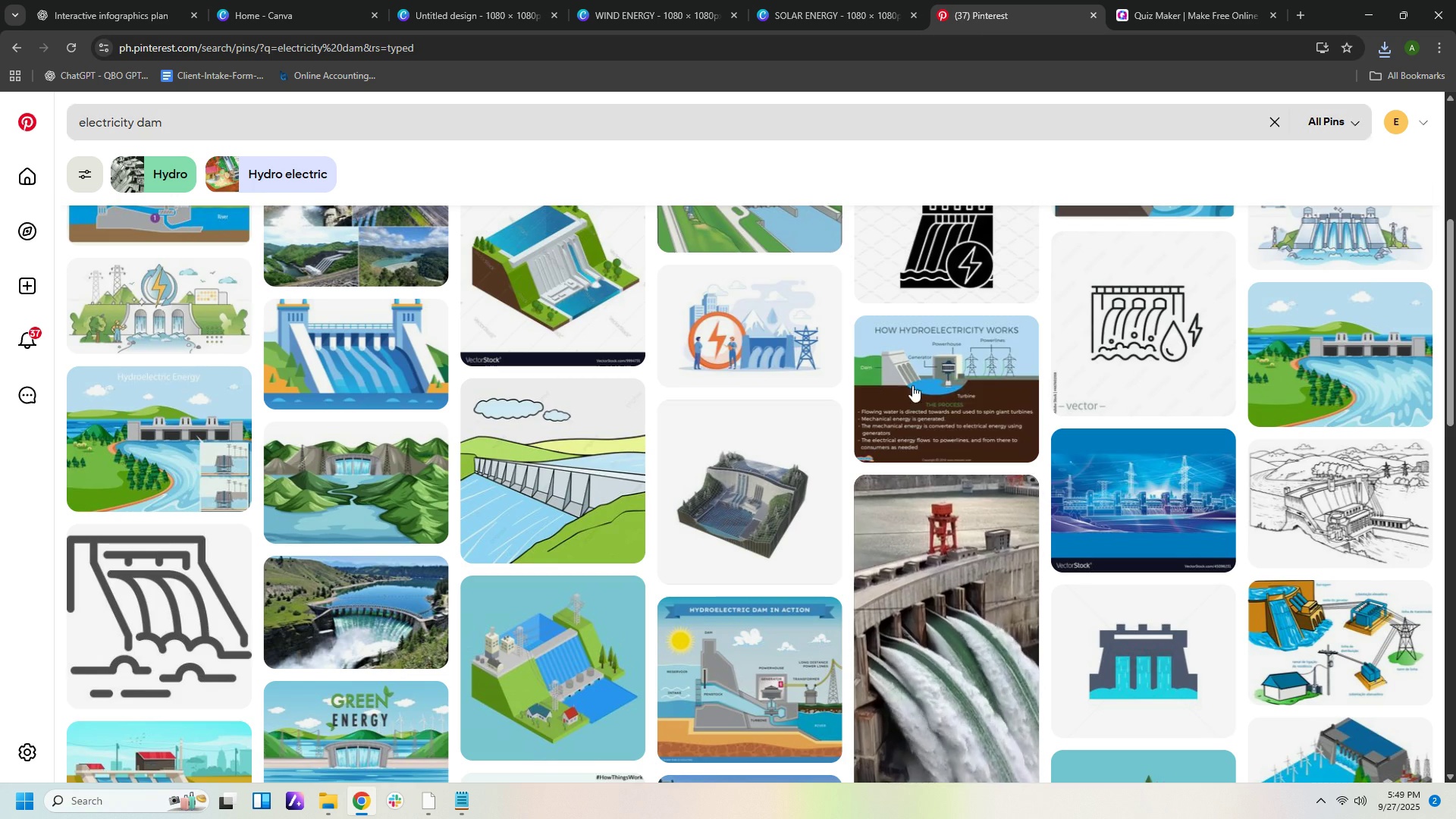 
scroll: coordinate [922, 390], scroll_direction: down, amount: 7.0
 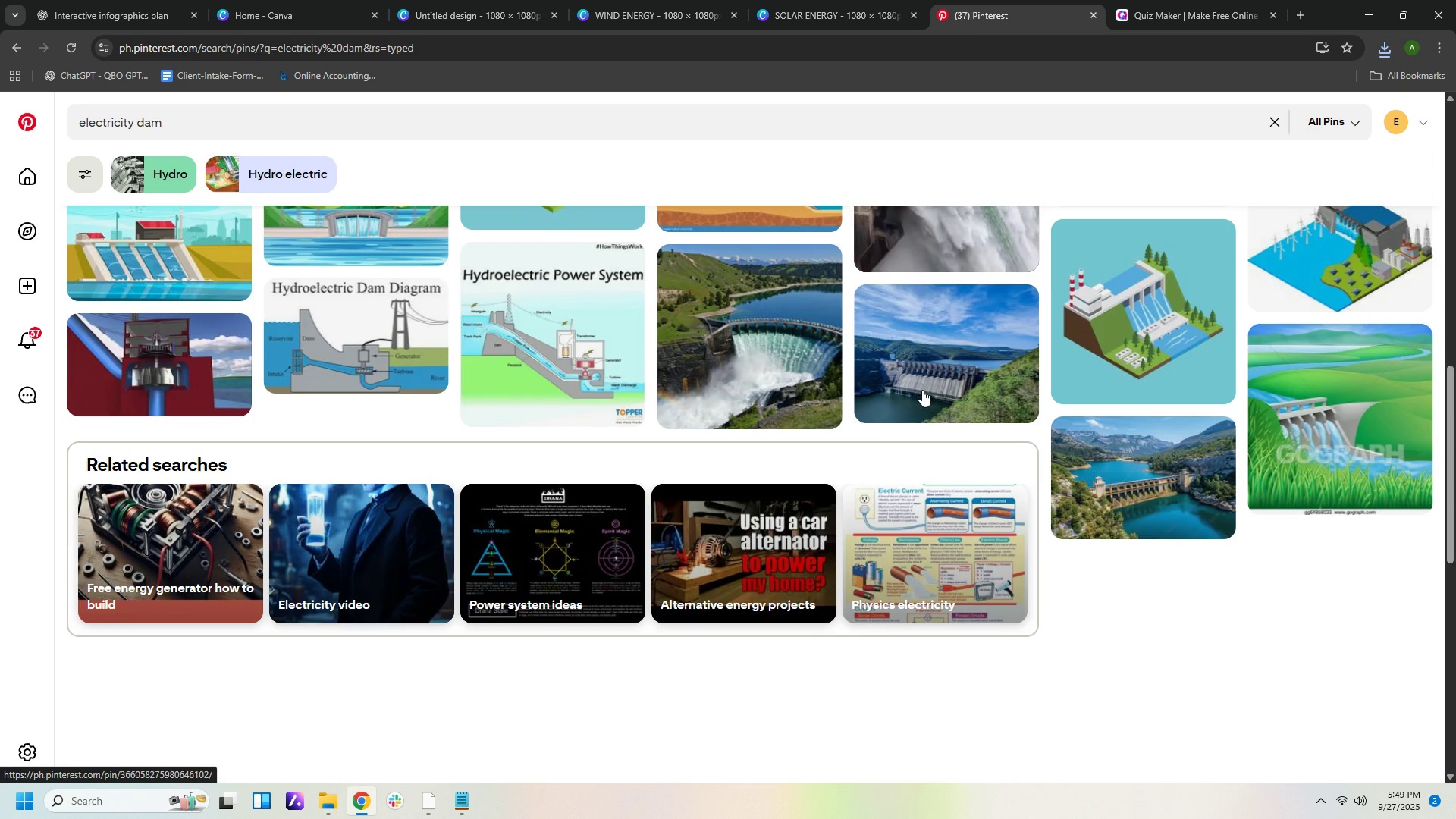 
scroll: coordinate [921, 378], scroll_direction: up, amount: 6.0
 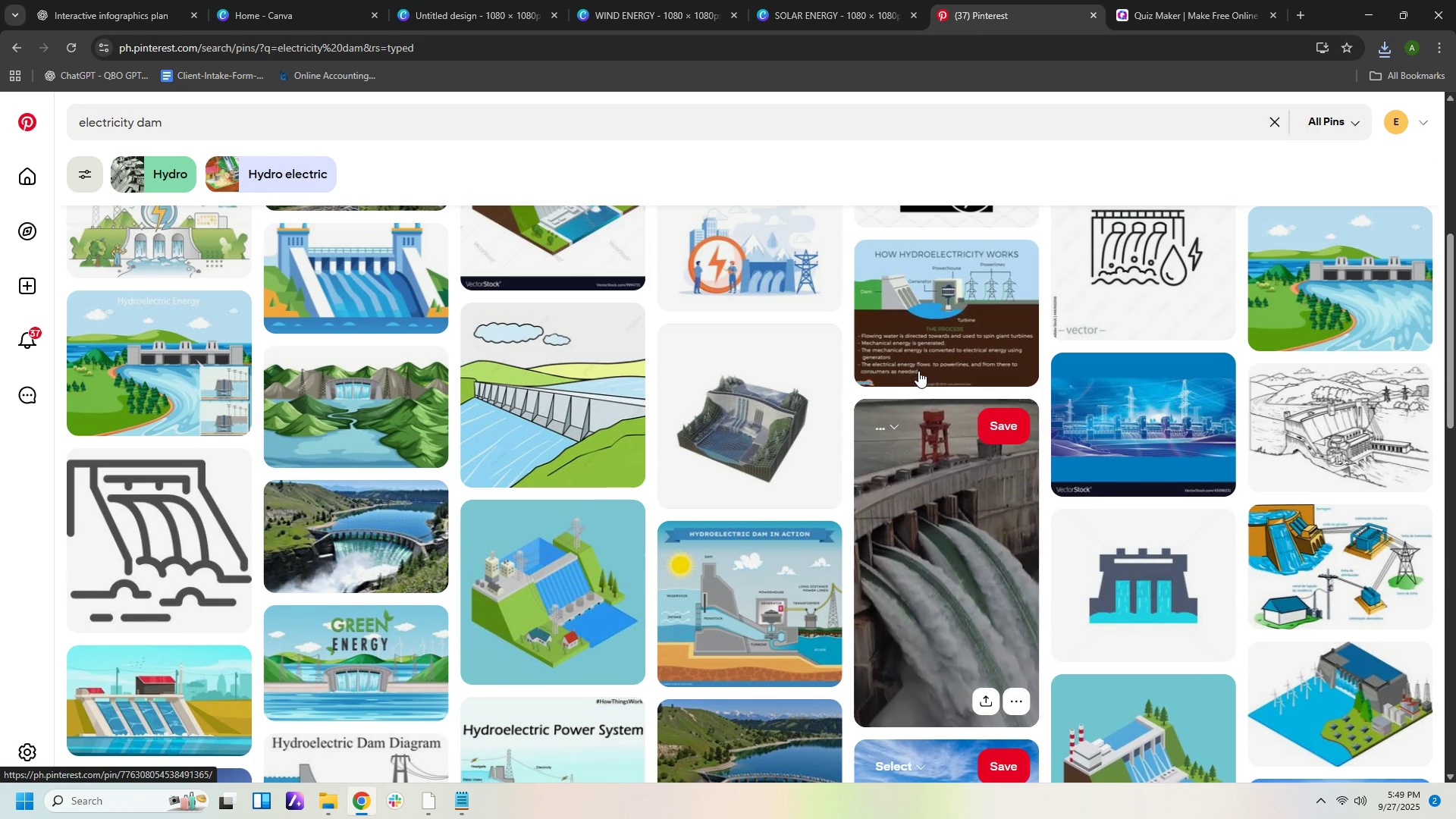 
mouse_move([928, 386])
 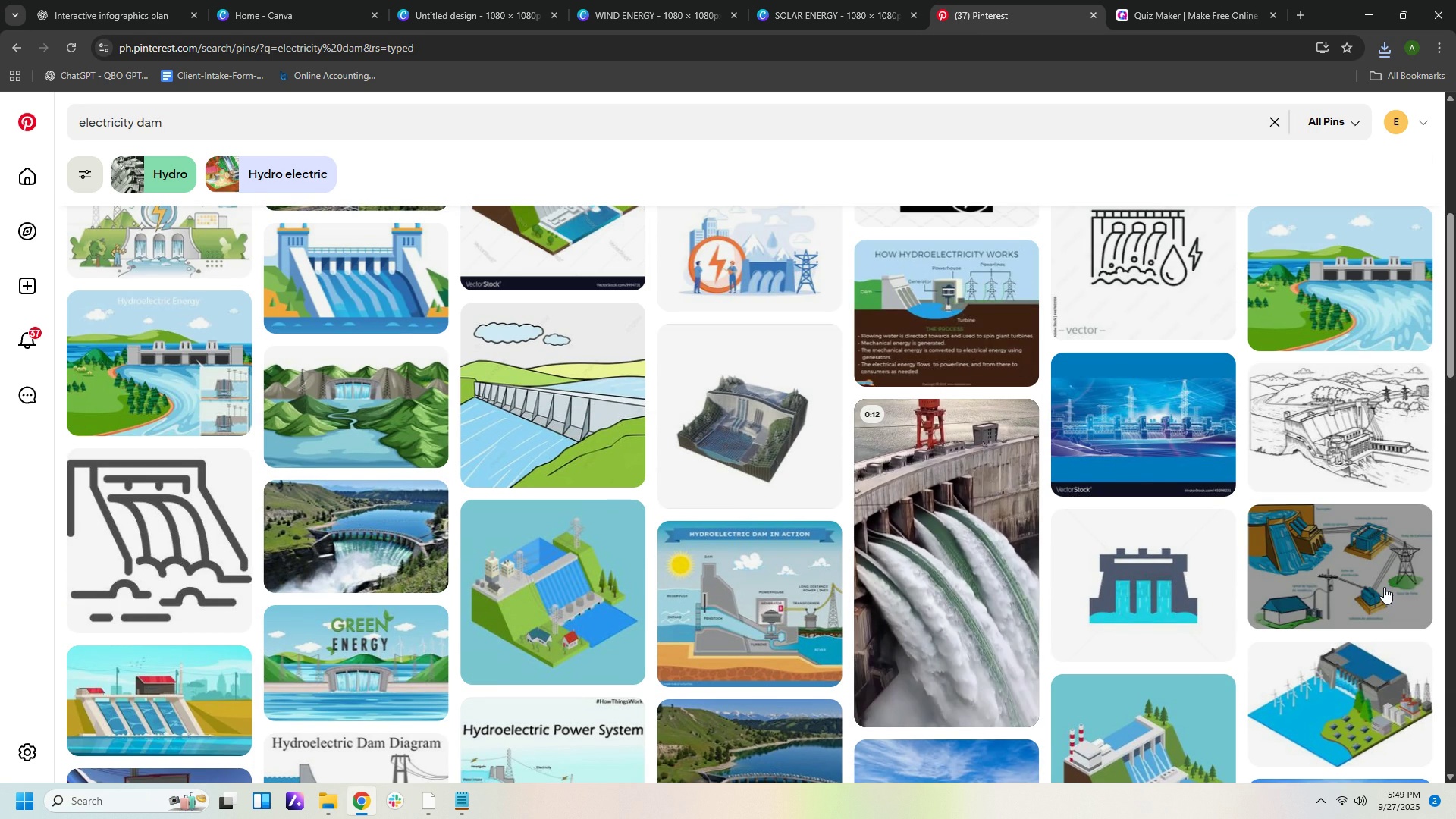 
left_click([1384, 587])
 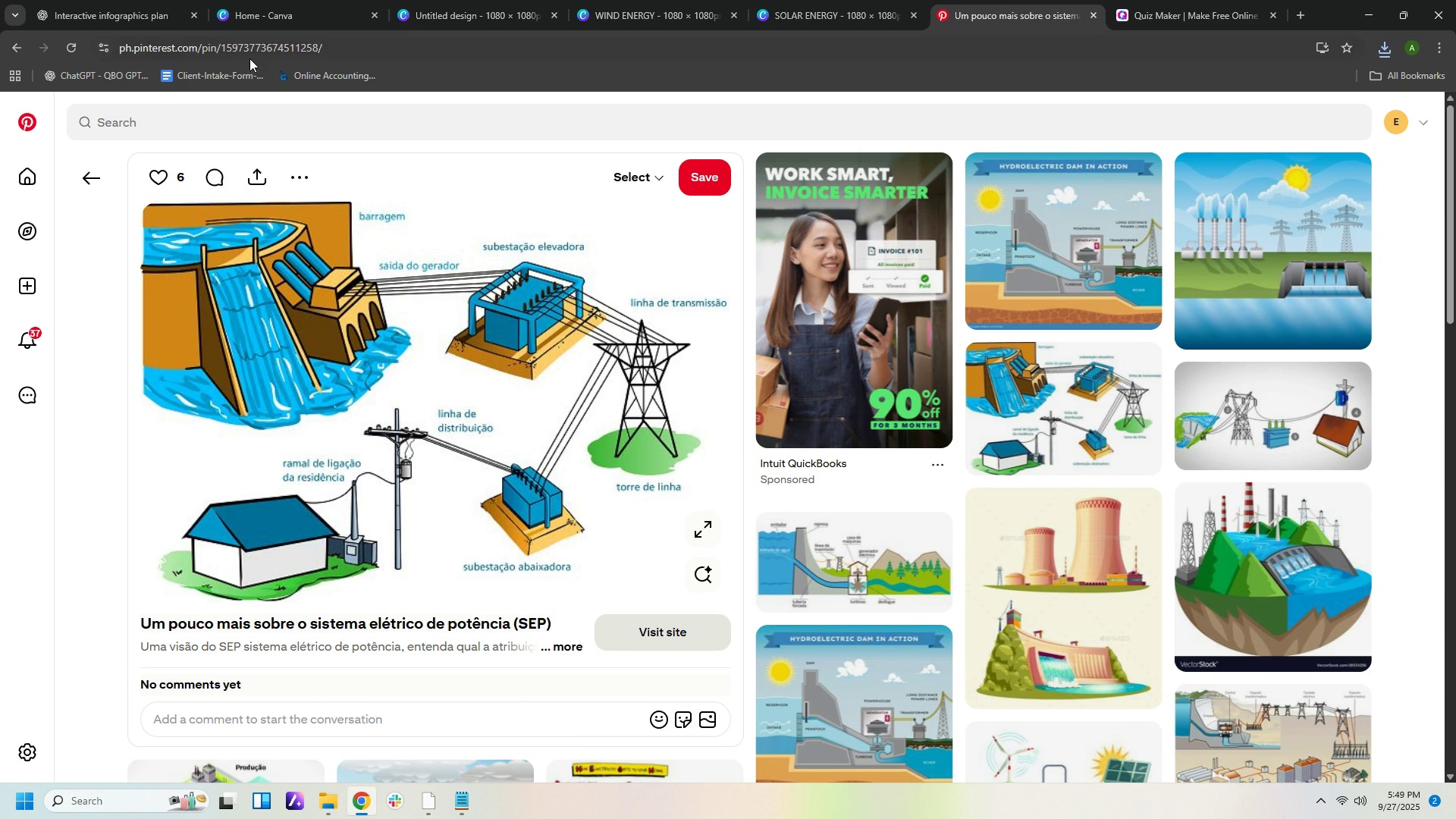 
wait(6.98)
 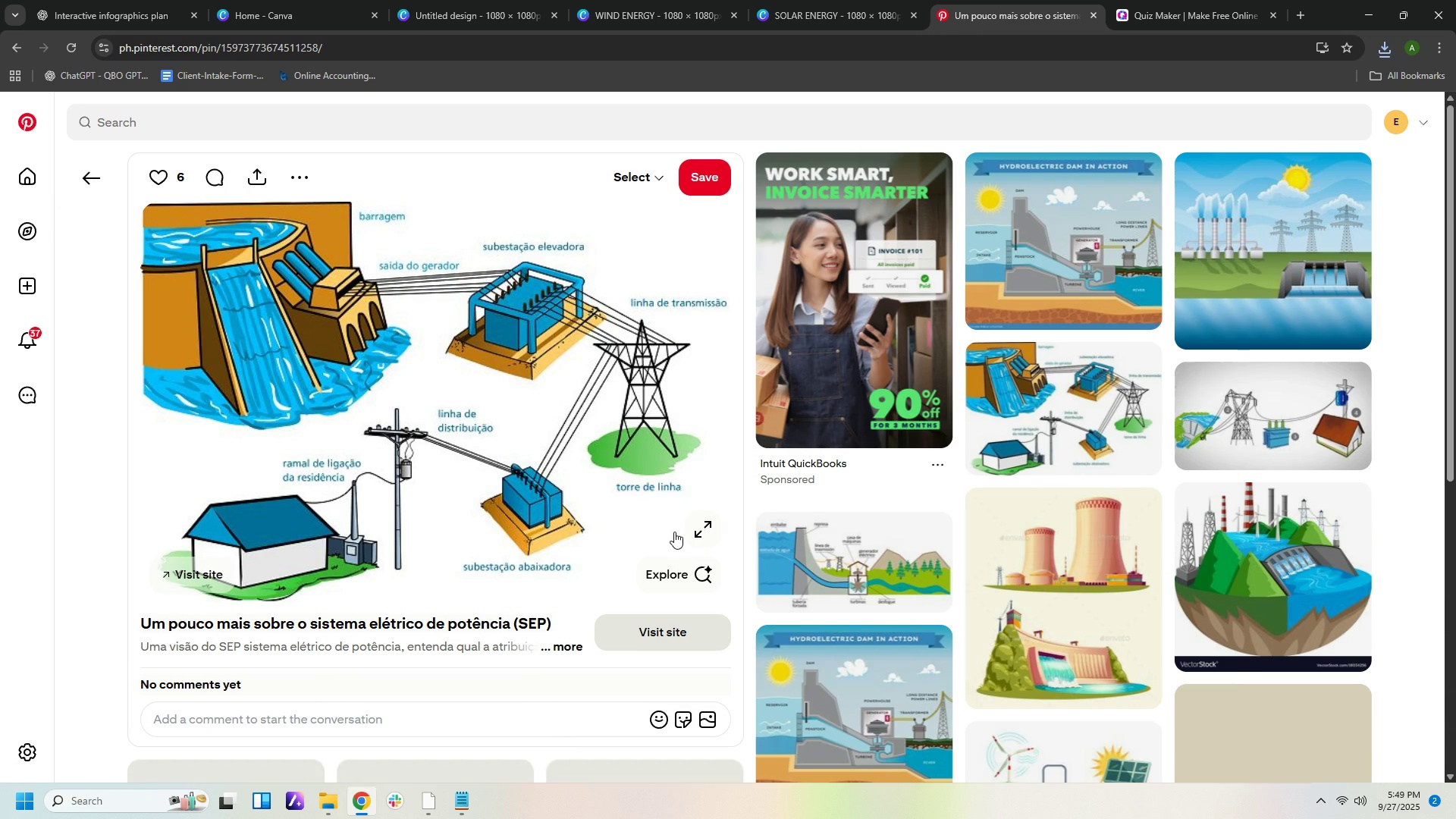 
type(tore de linha)
 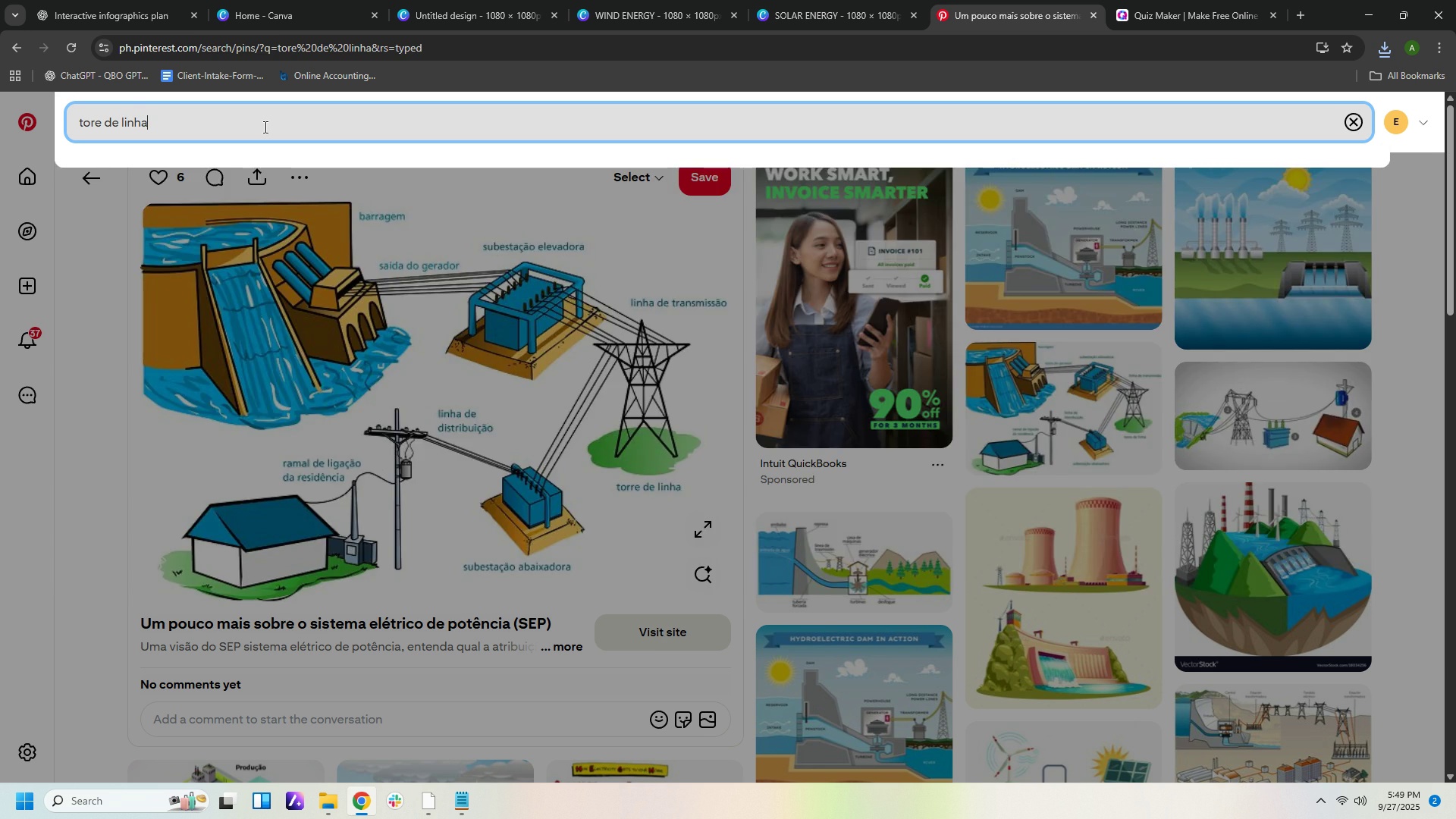 
key(Enter)
 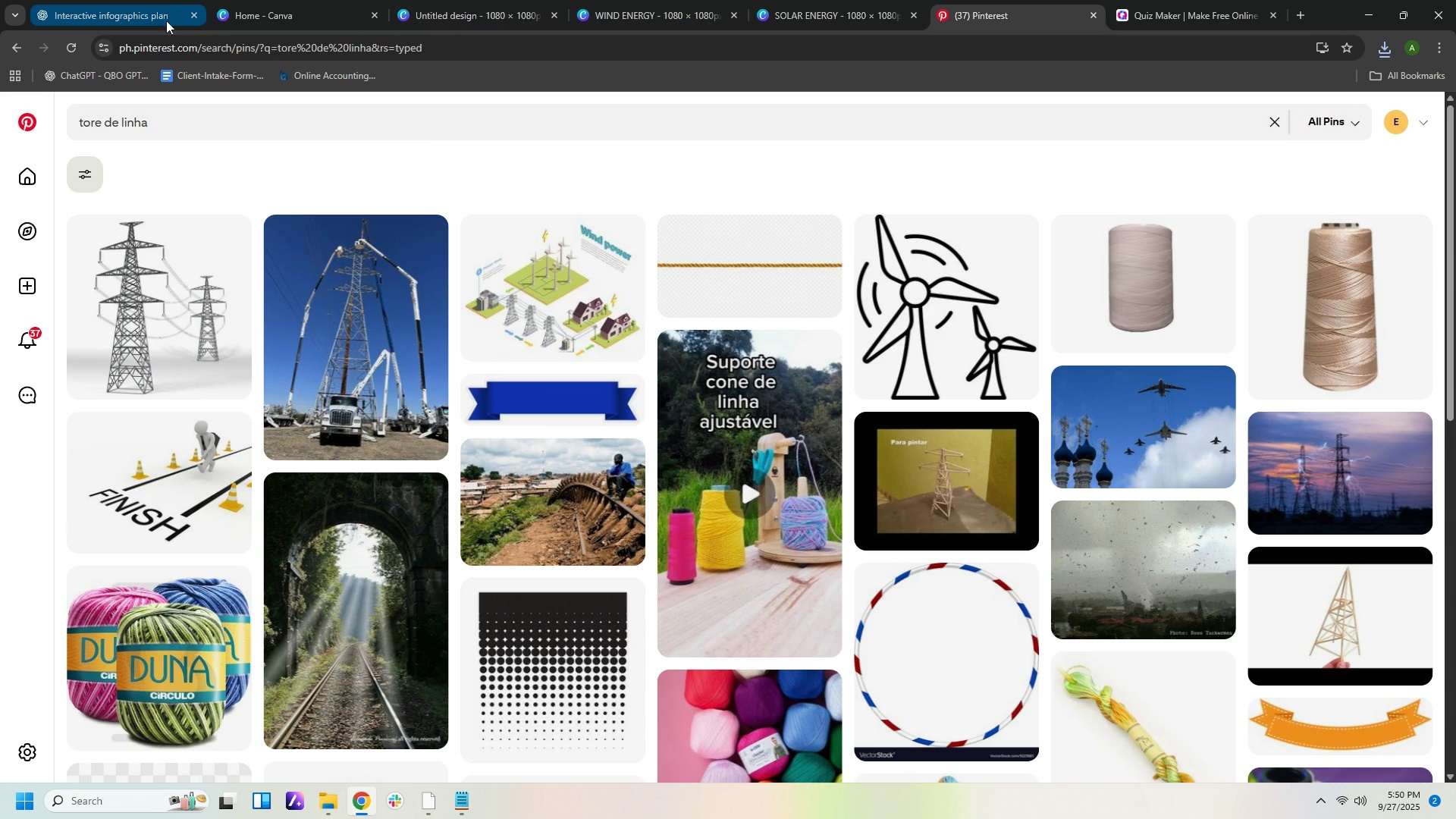 
wait(6.67)
 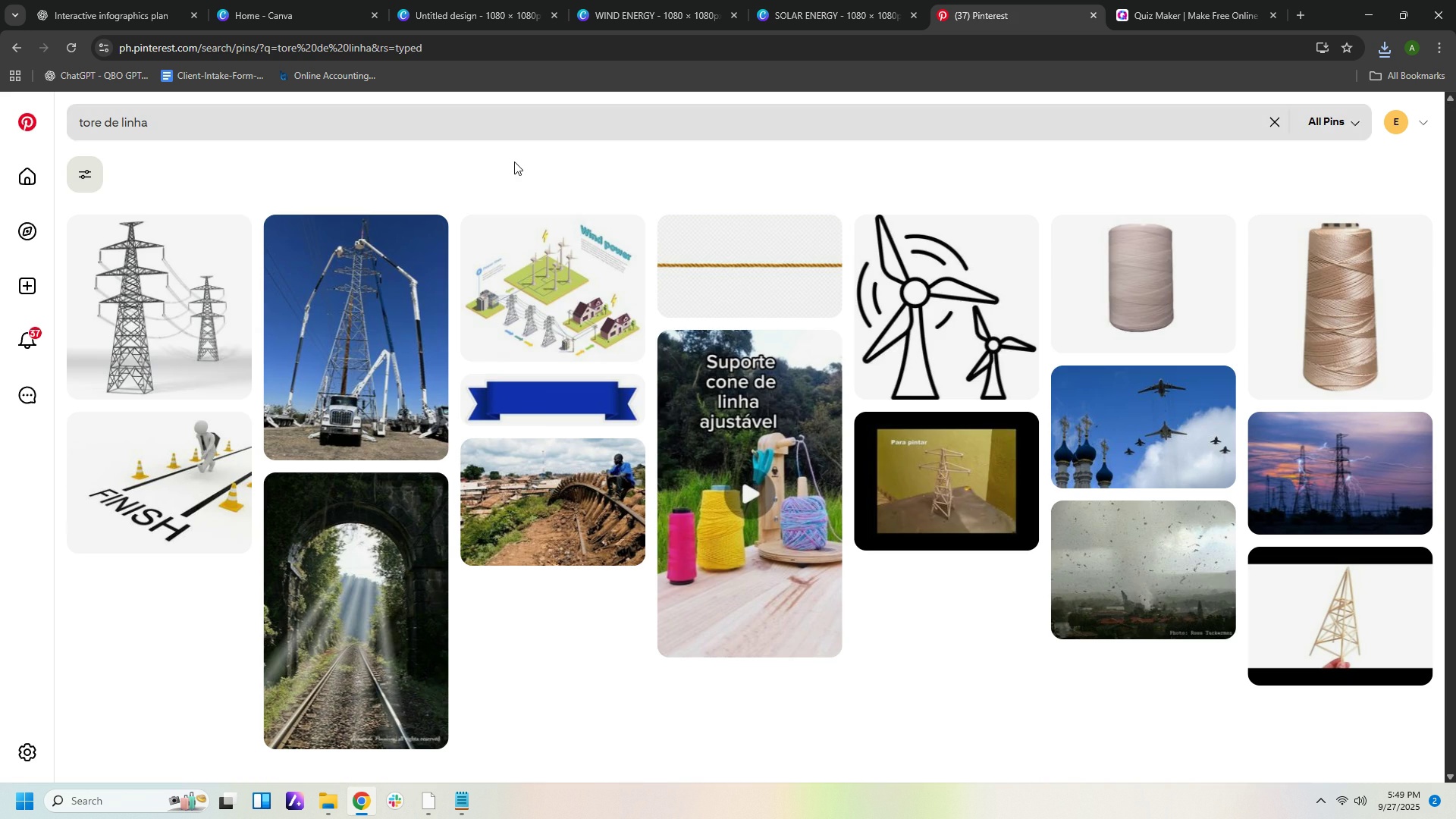 
left_click([115, 18])
 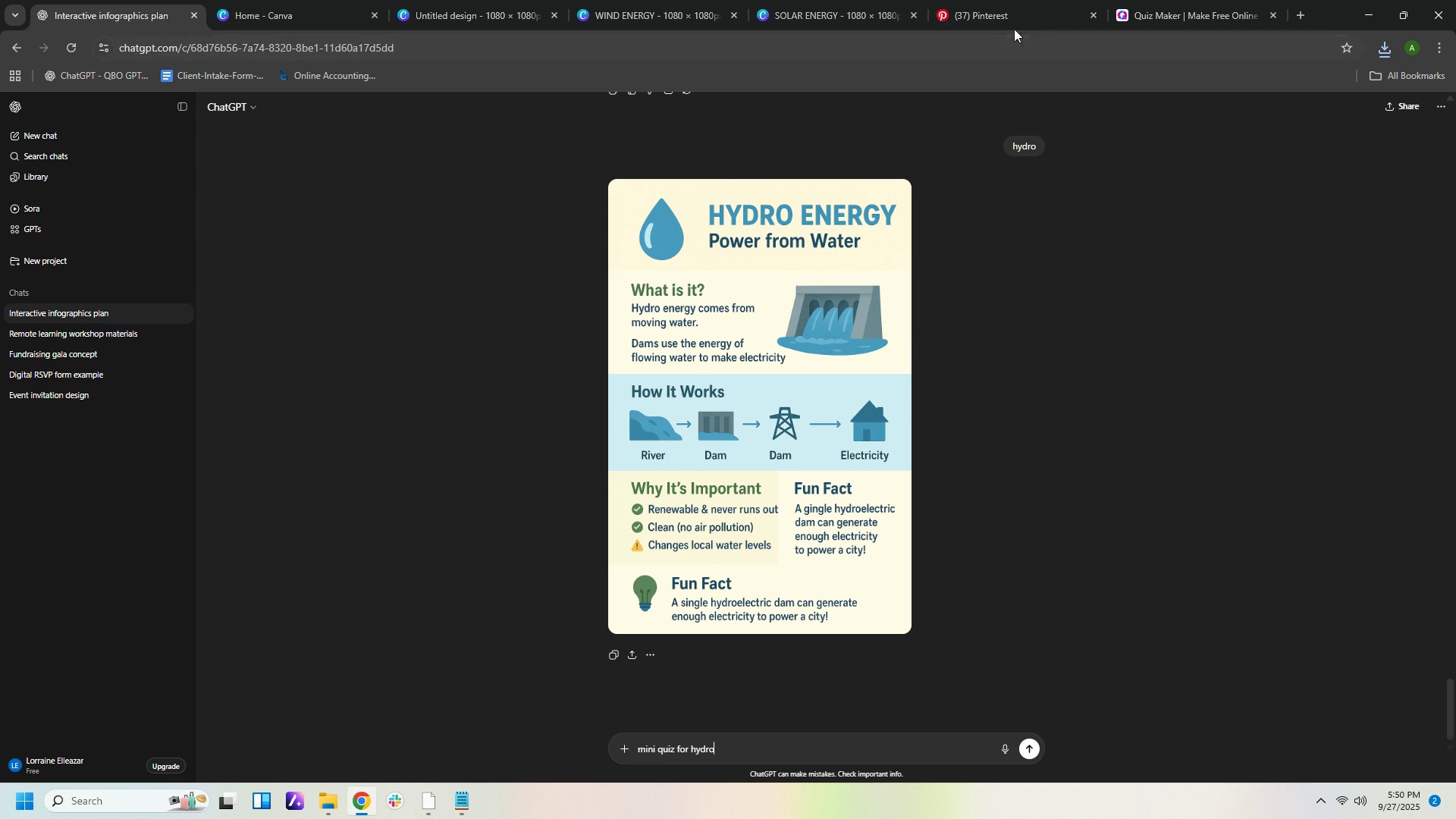 
left_click([1015, 17])
 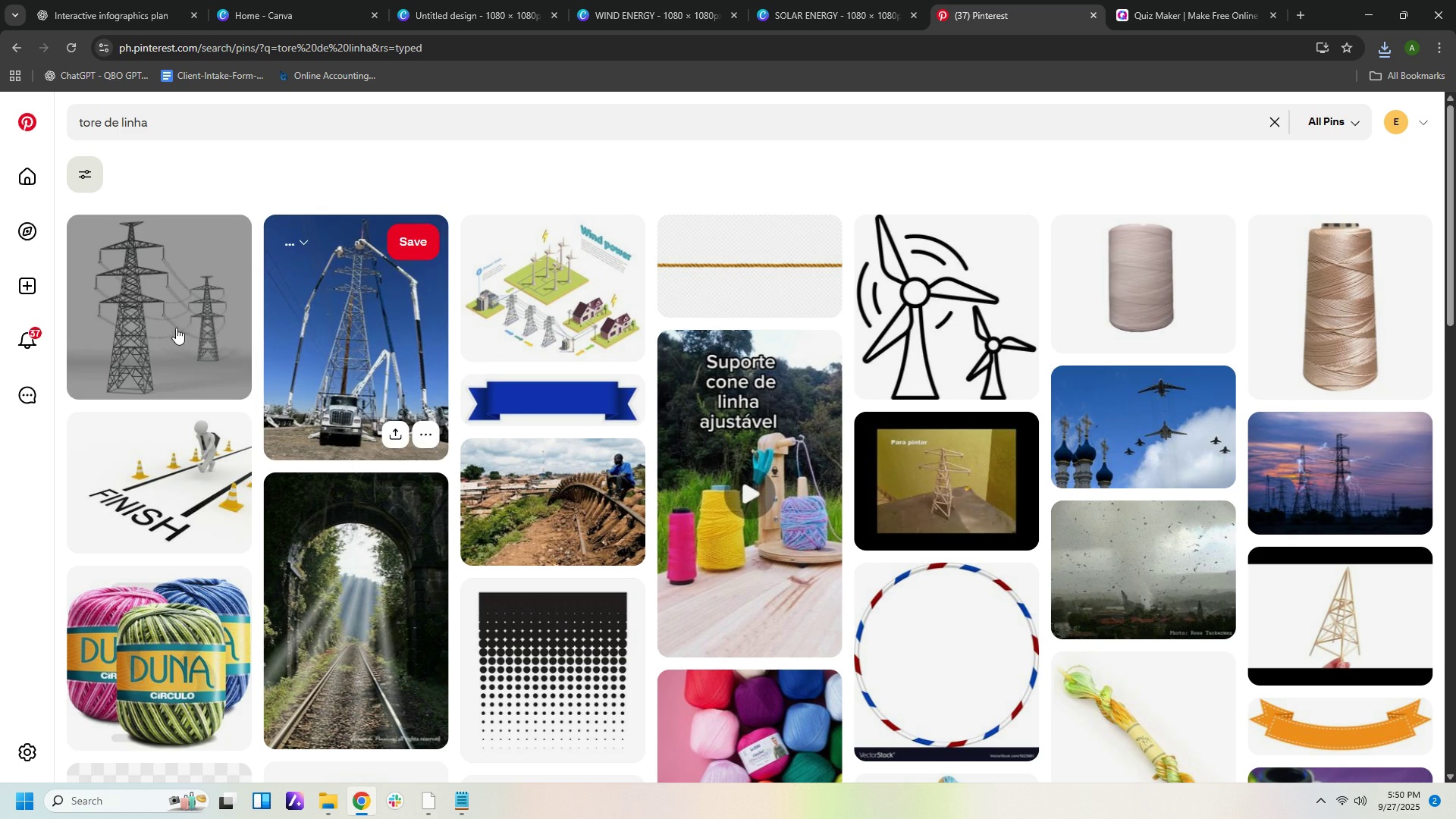 
left_click([176, 328])
 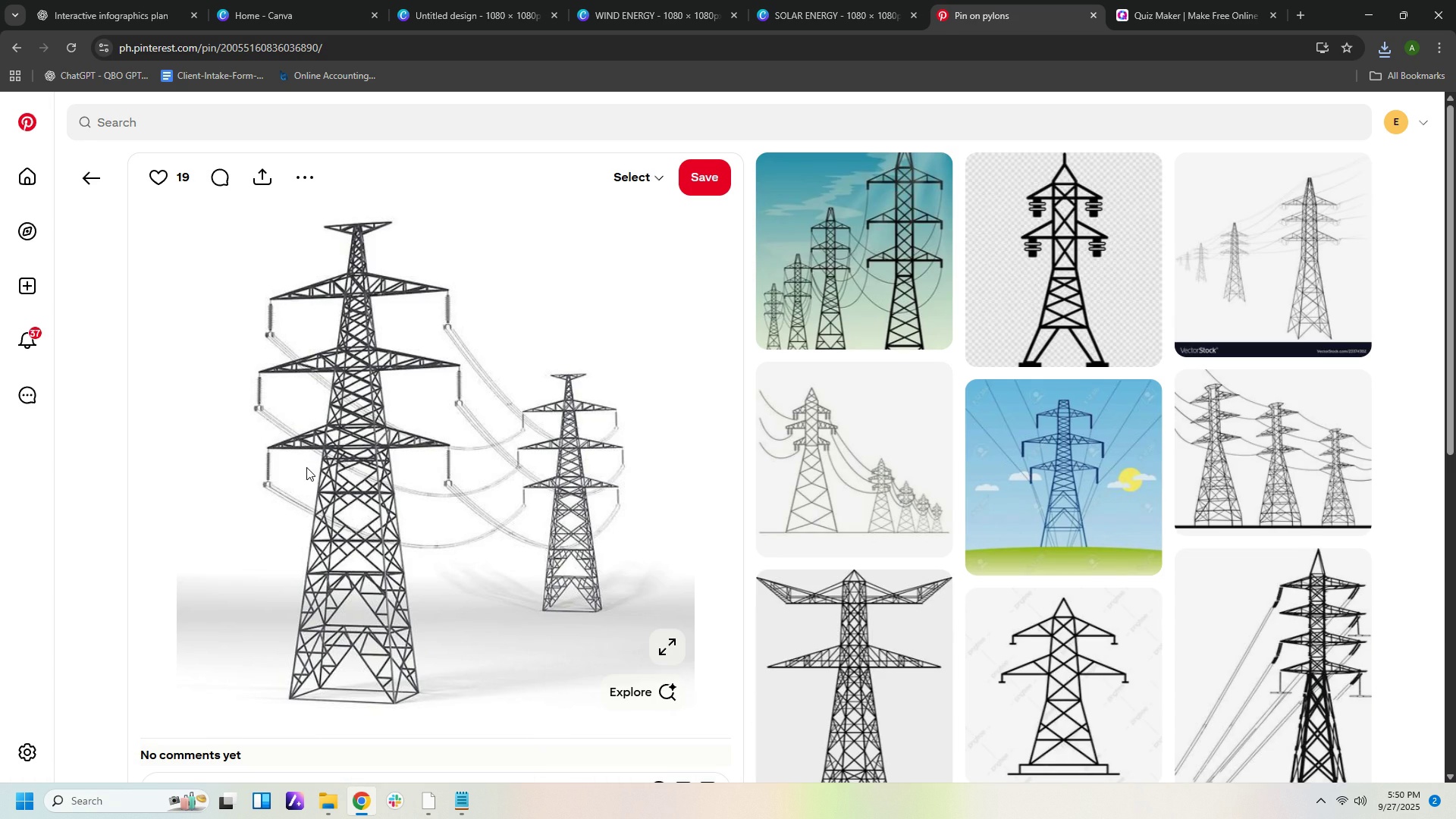 
scroll: coordinate [313, 469], scroll_direction: down, amount: 8.0
 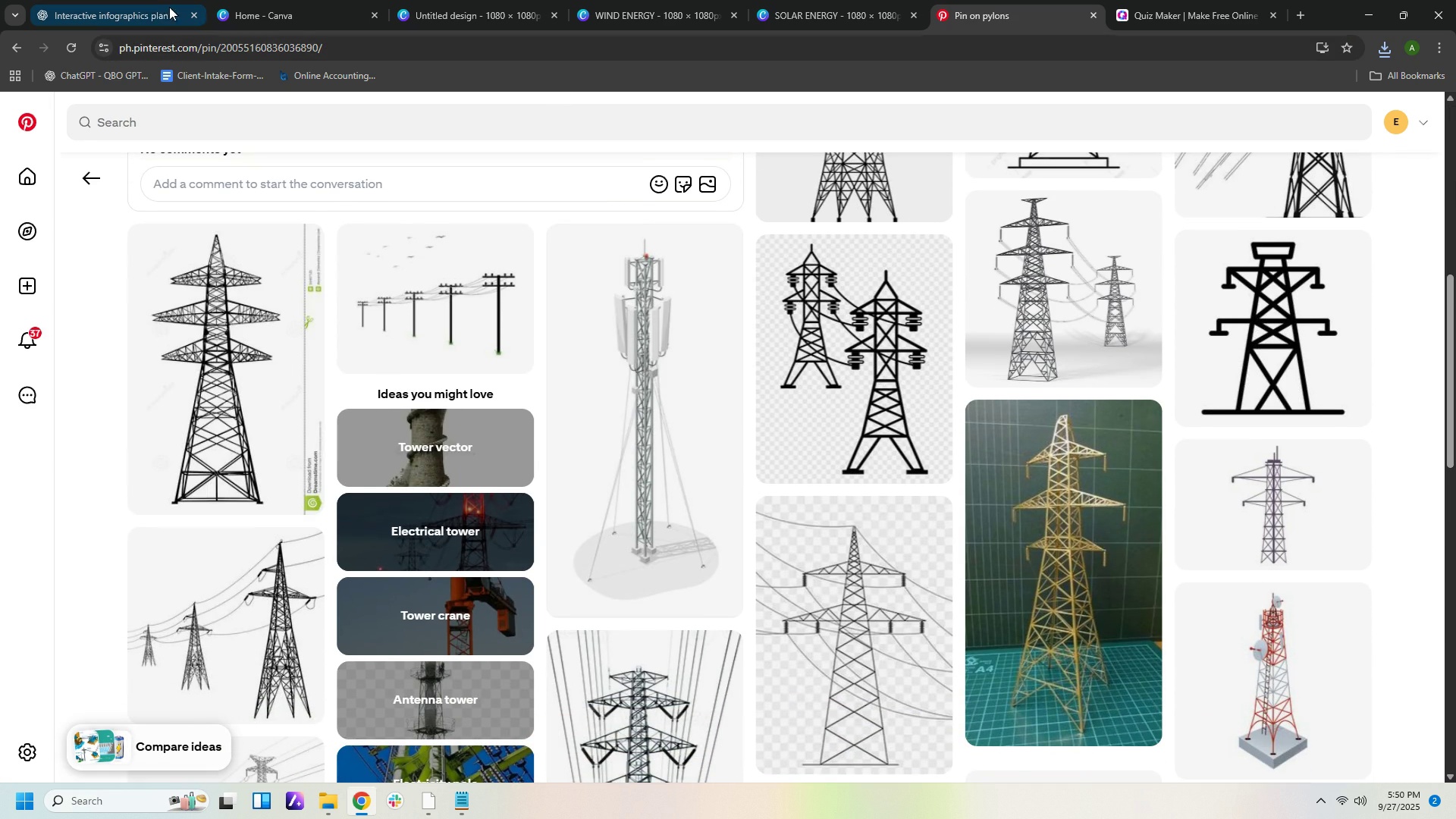 
left_click([153, 6])
 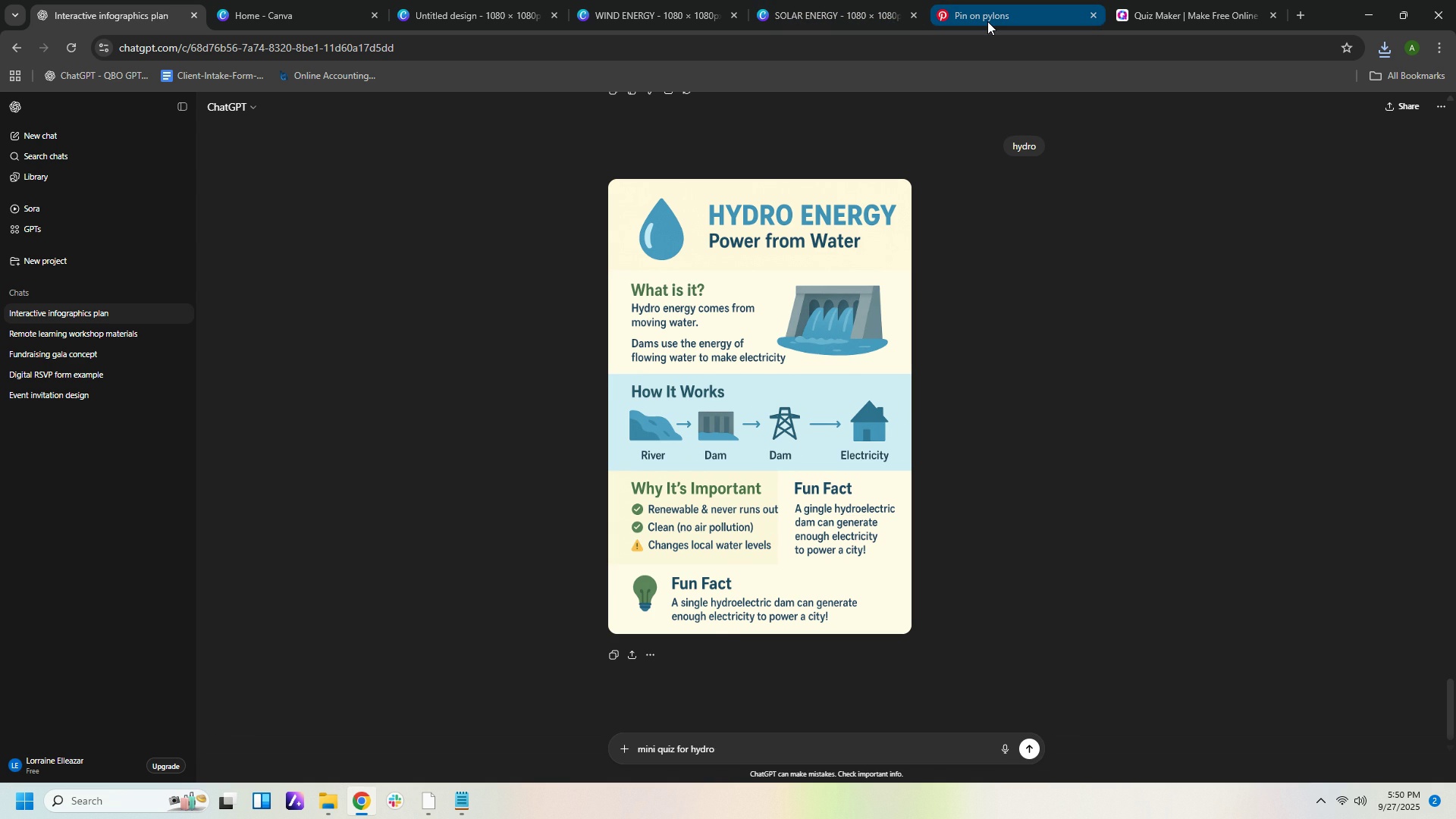 
left_click([987, 21])
 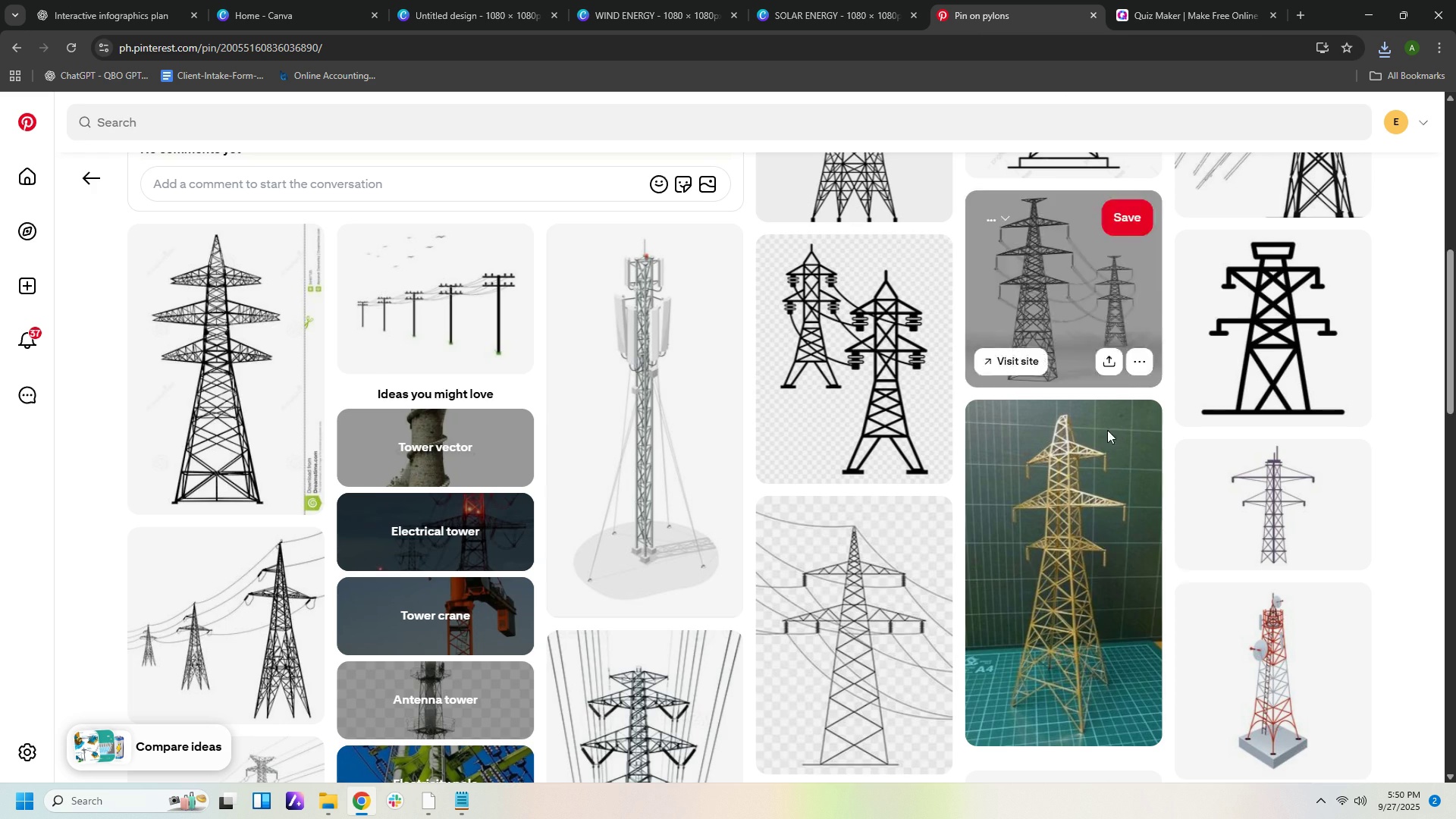 
scroll: coordinate [1093, 416], scroll_direction: up, amount: 11.0
 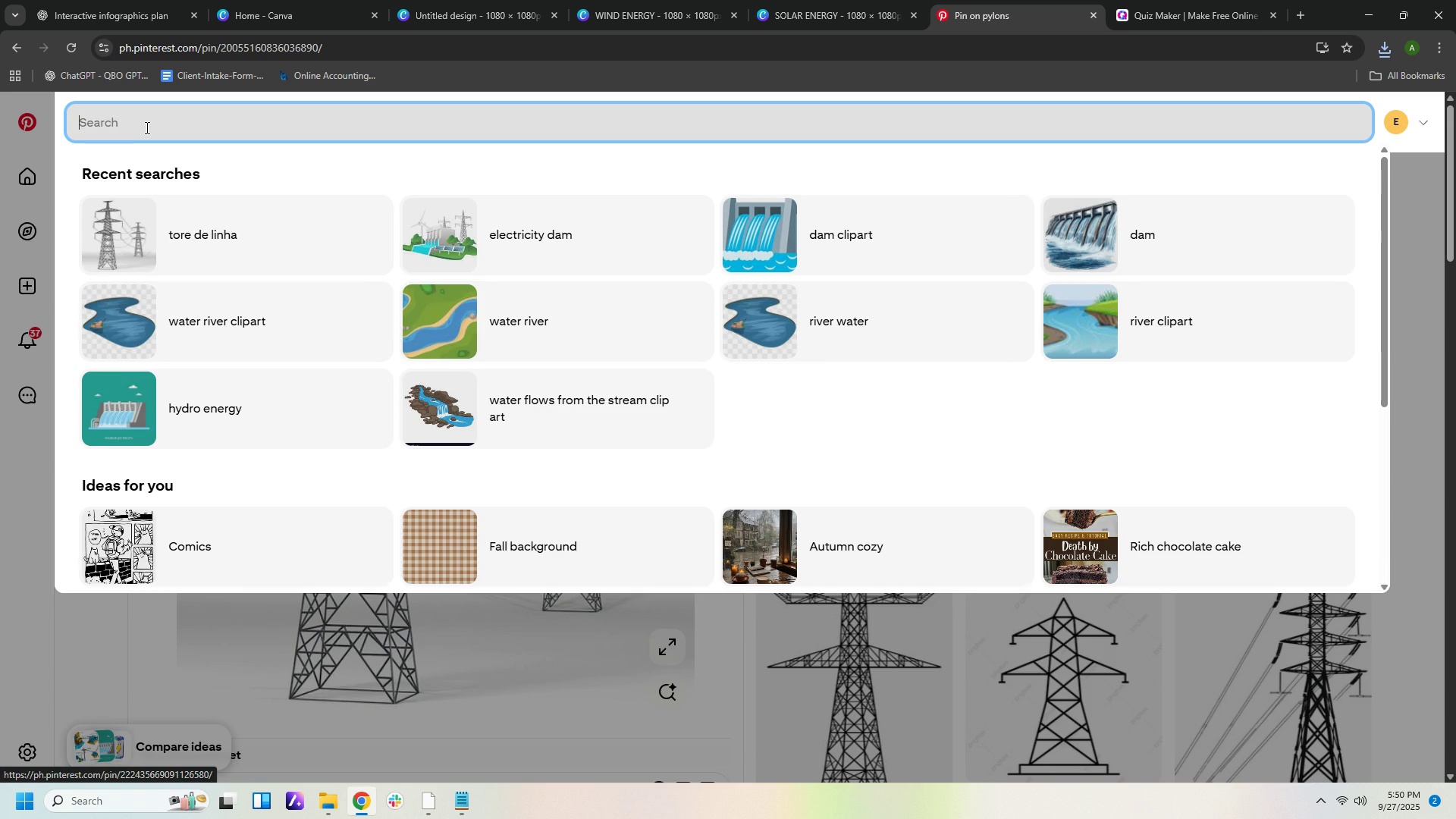 
type(blue tore de linha)
 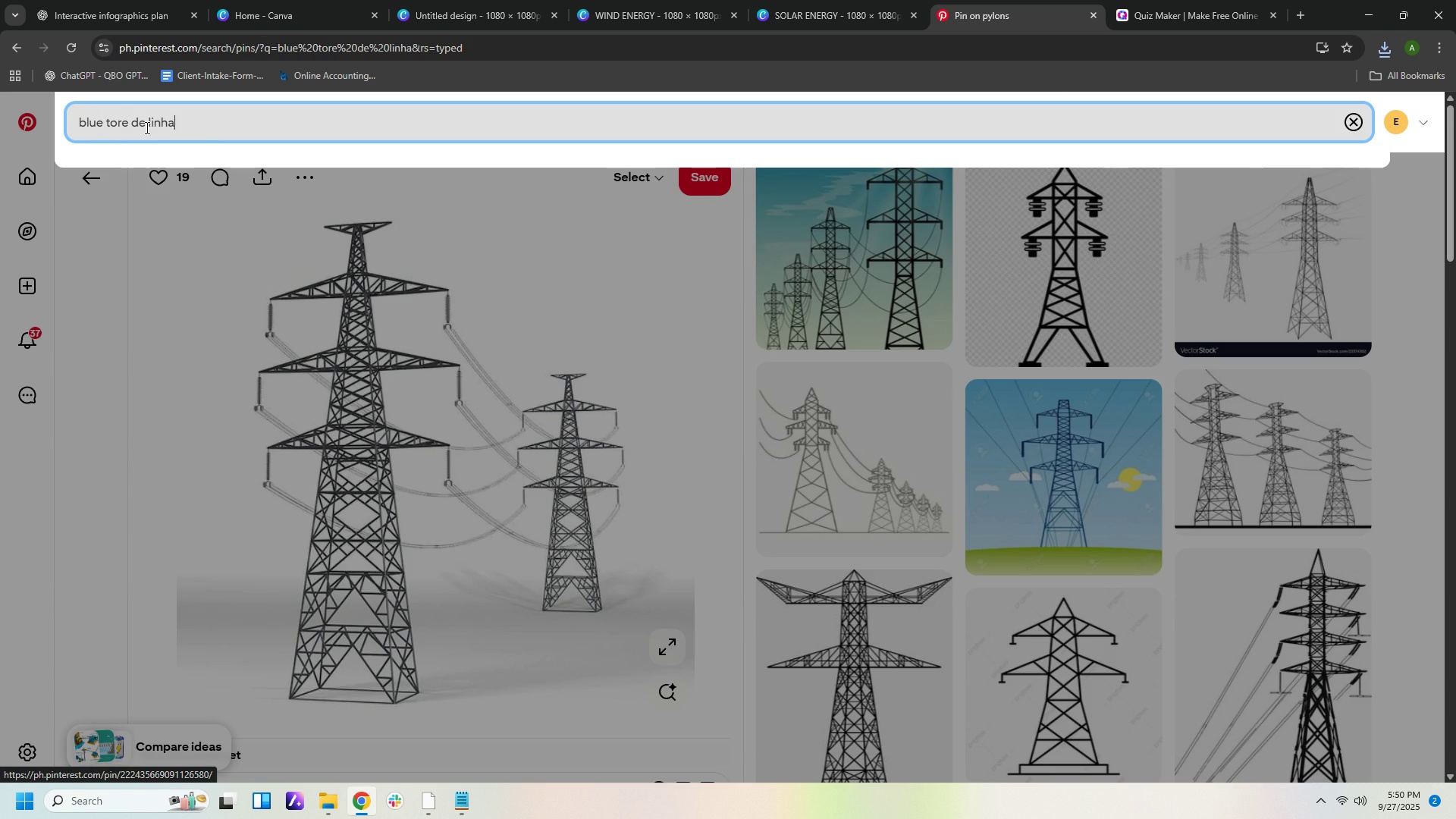 
key(Enter)
 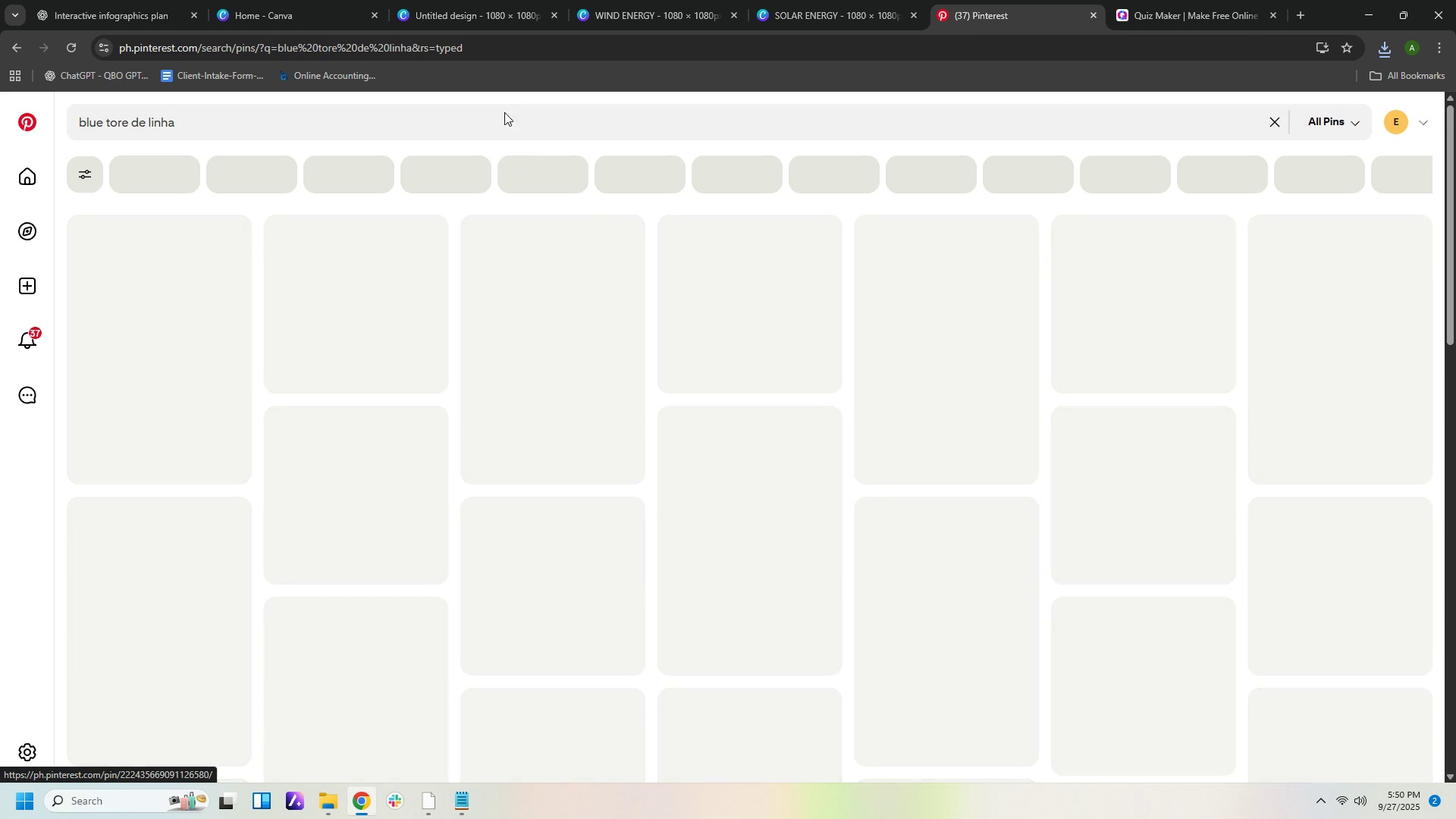 
mouse_move([613, 271])
 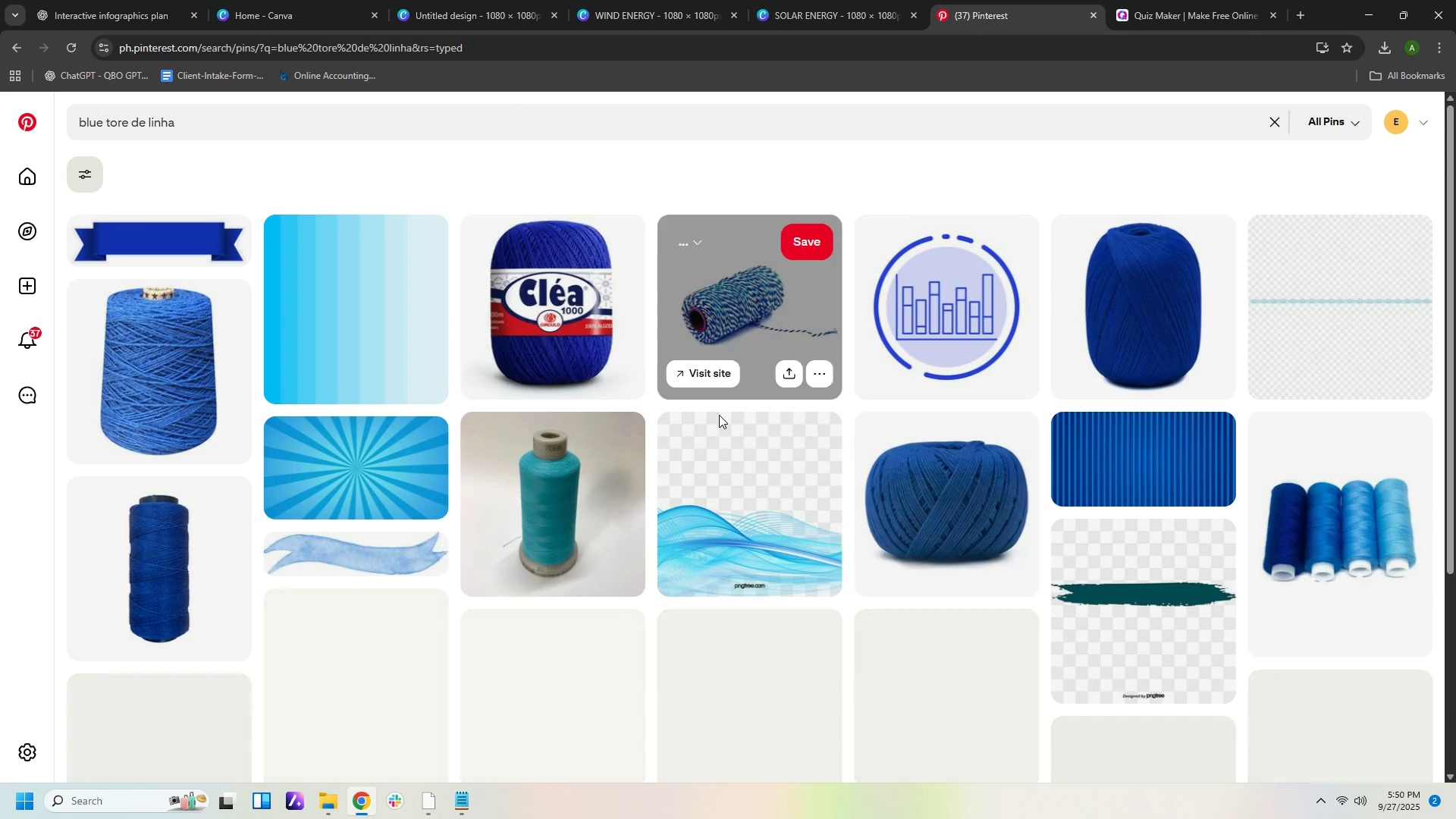 
scroll: coordinate [722, 417], scroll_direction: down, amount: 9.0
 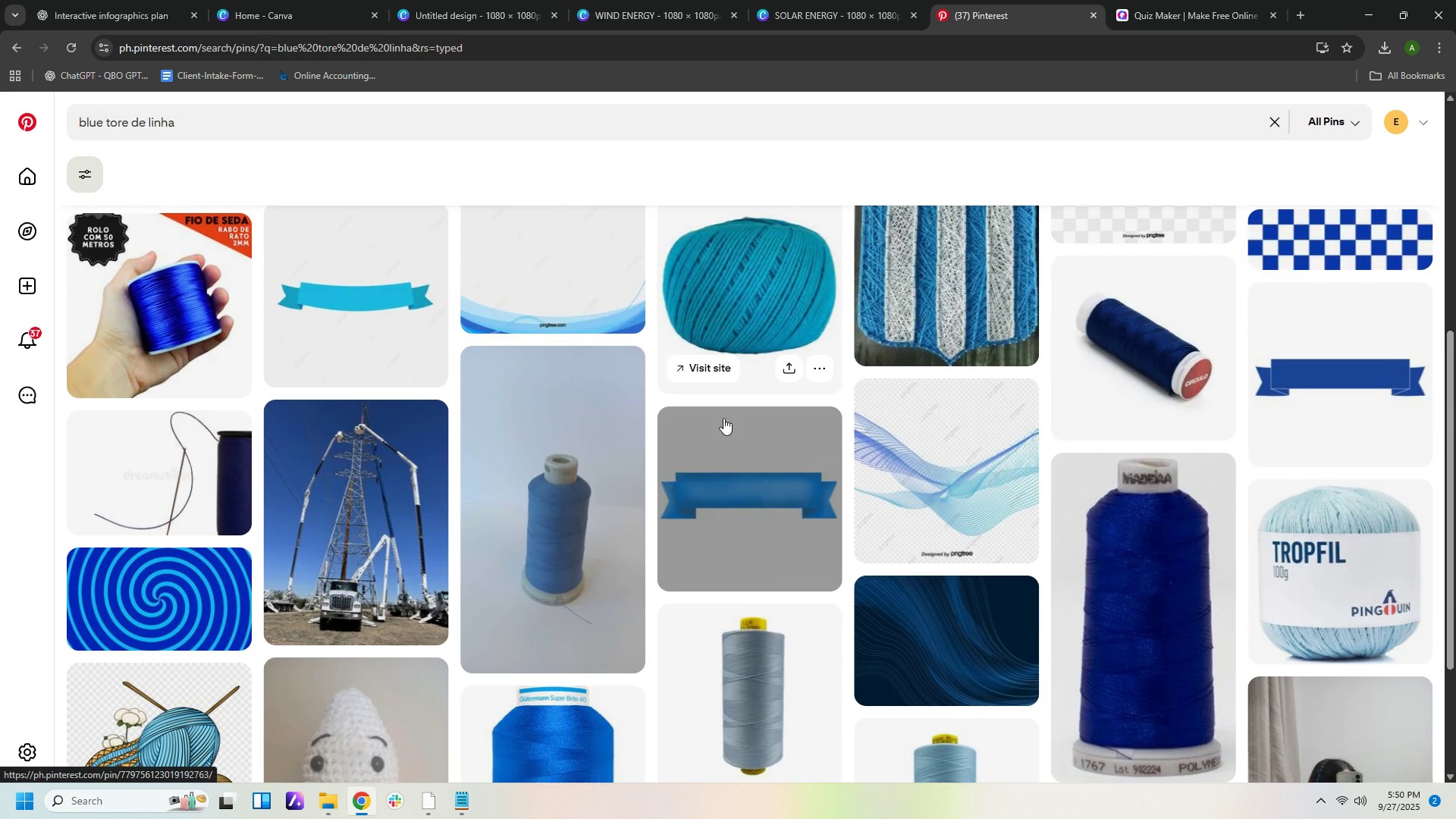 
scroll: coordinate [152, 186], scroll_direction: up, amount: 8.0
 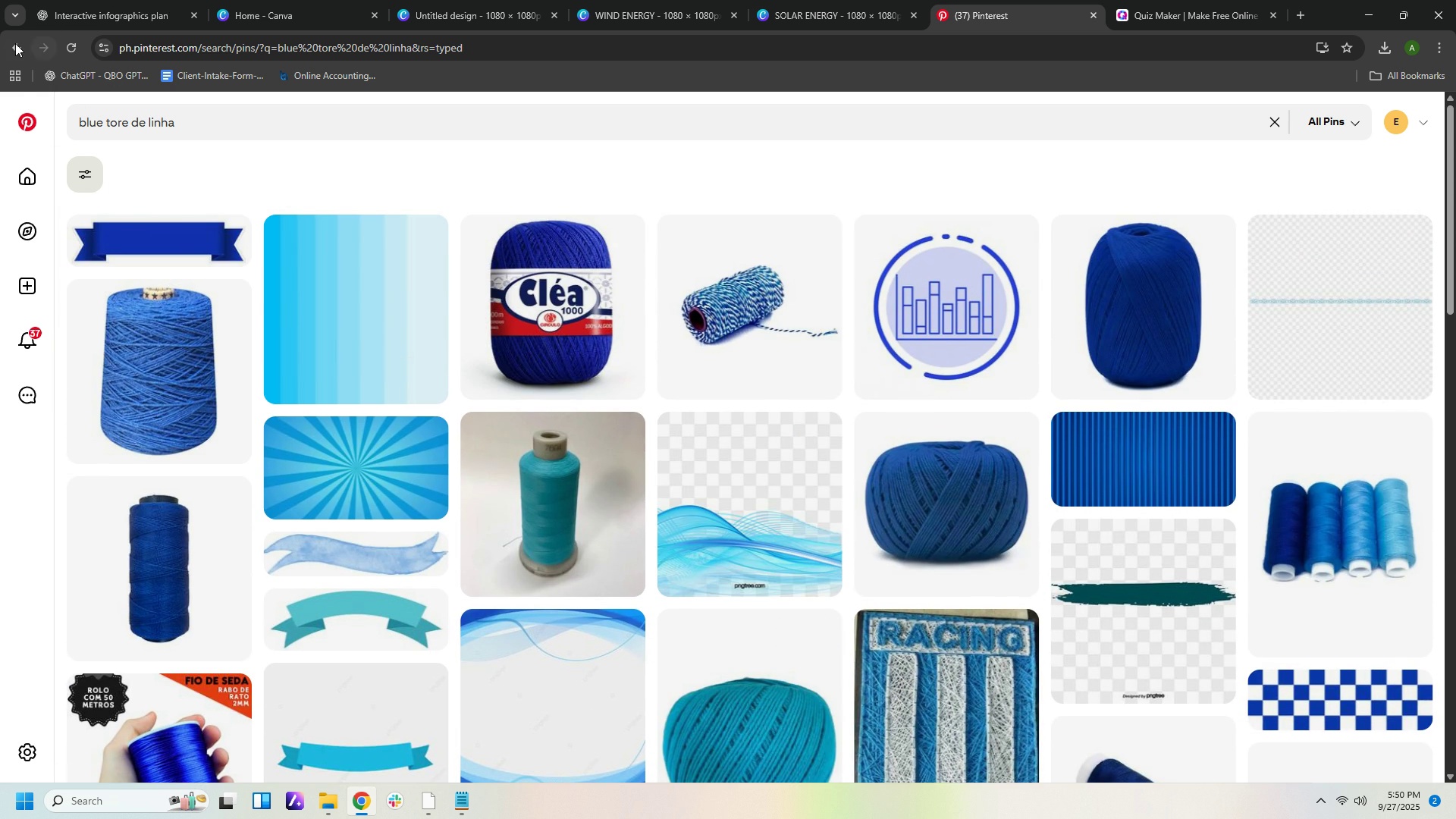 
left_click([15, 43])
 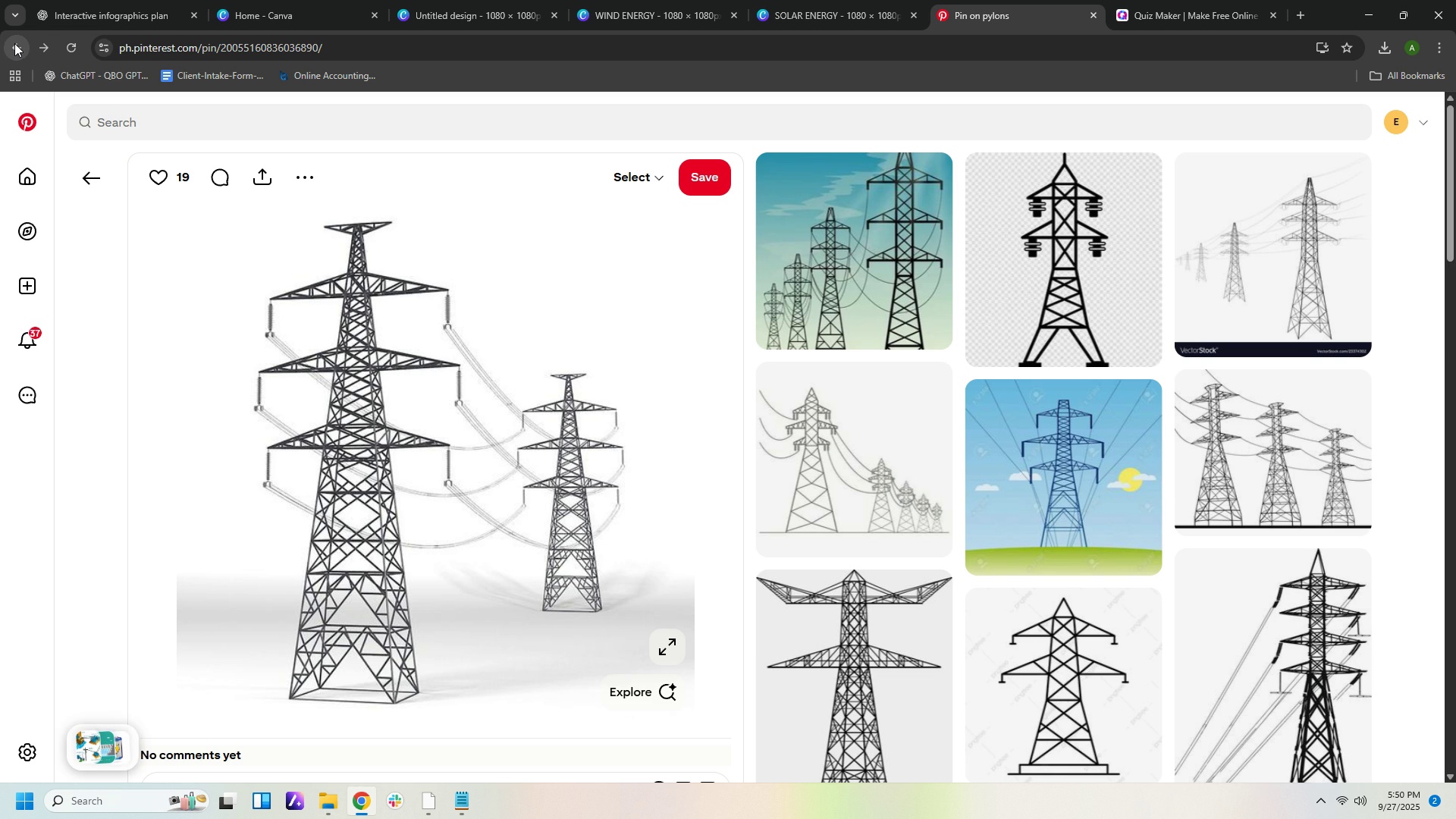 
scroll: coordinate [548, 403], scroll_direction: down, amount: 12.0
 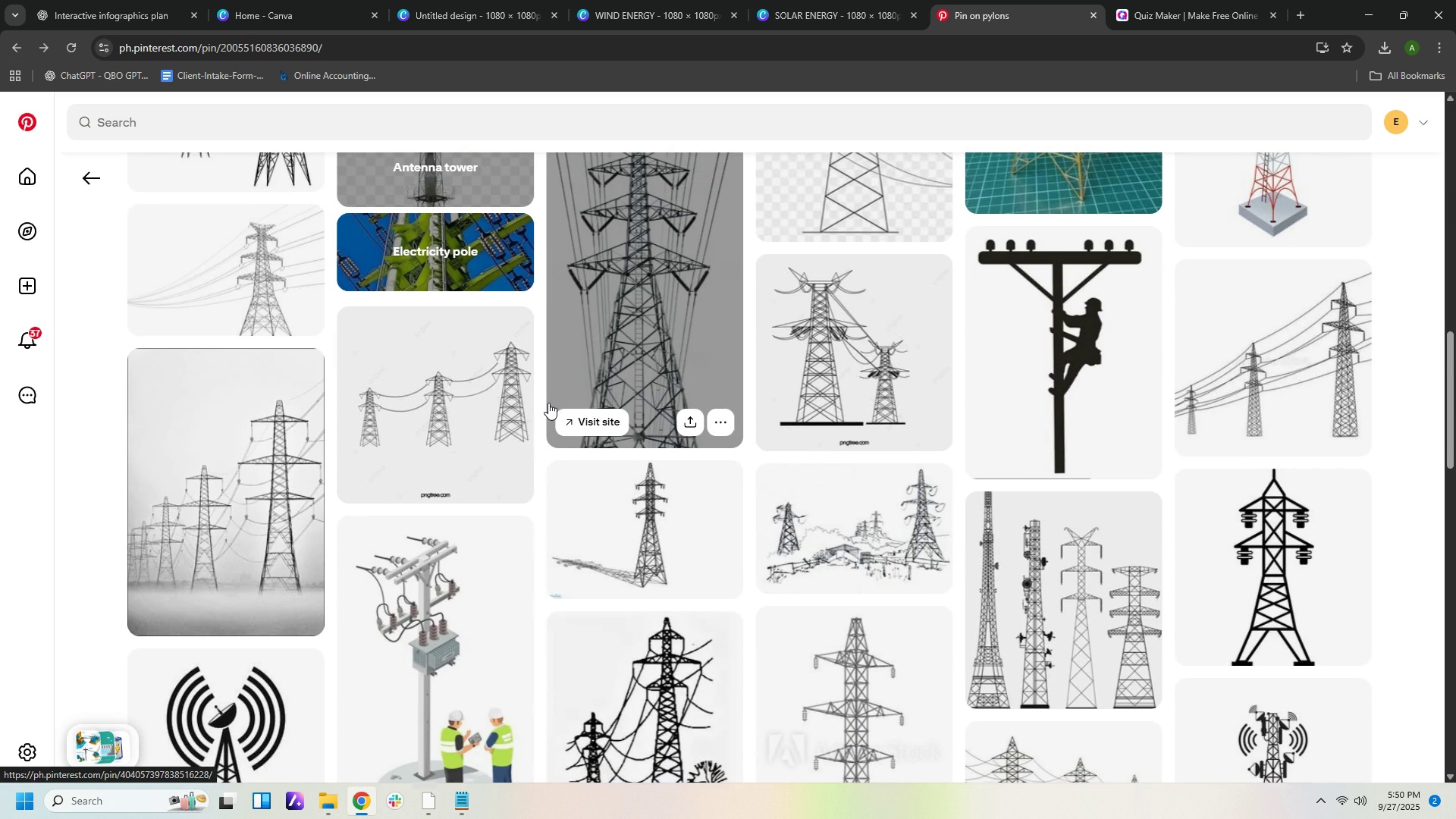 
scroll: coordinate [548, 403], scroll_direction: down, amount: 1.0
 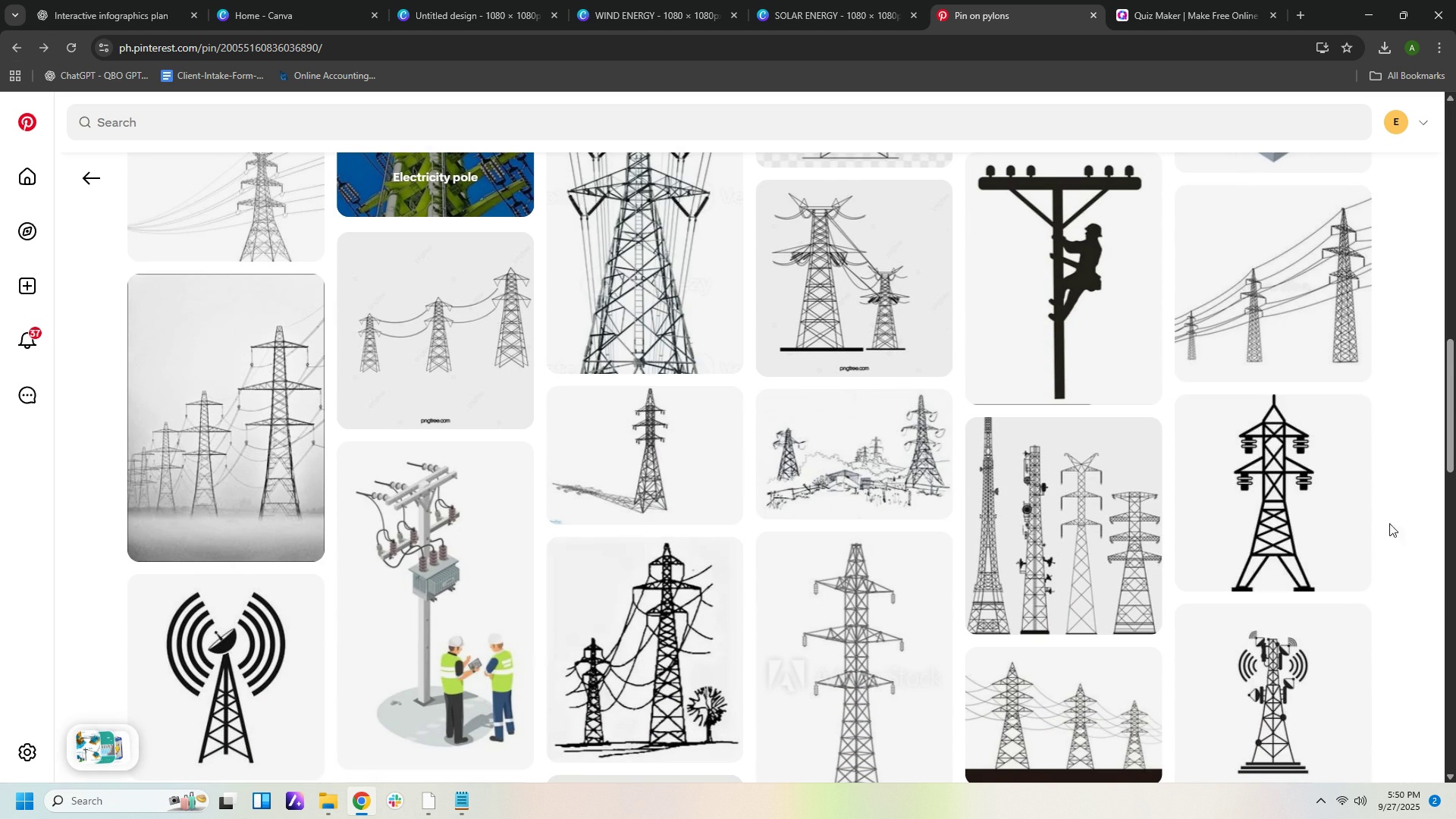 
left_click([1297, 514])
 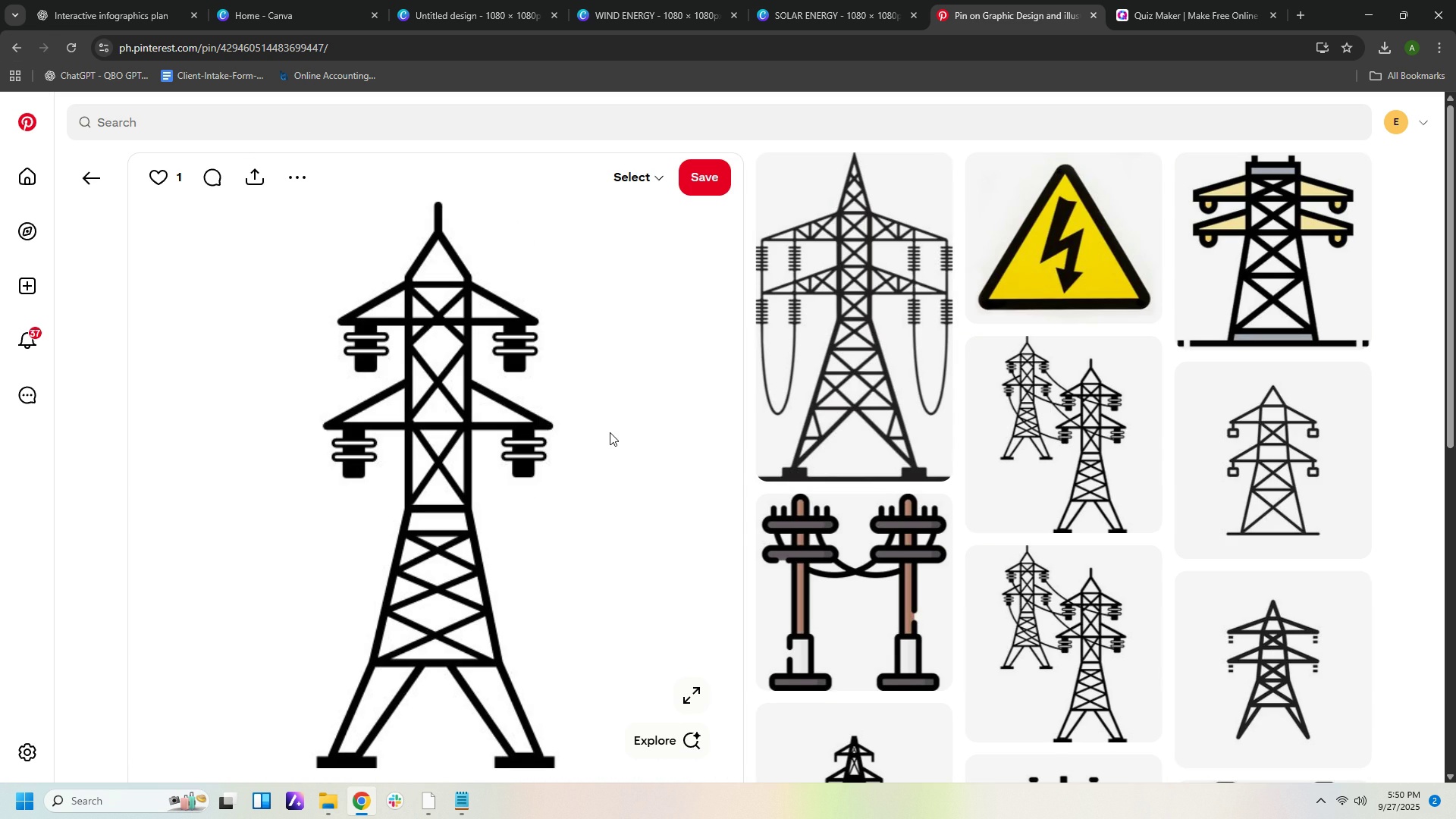 
scroll: coordinate [1254, 369], scroll_direction: down, amount: 4.0
 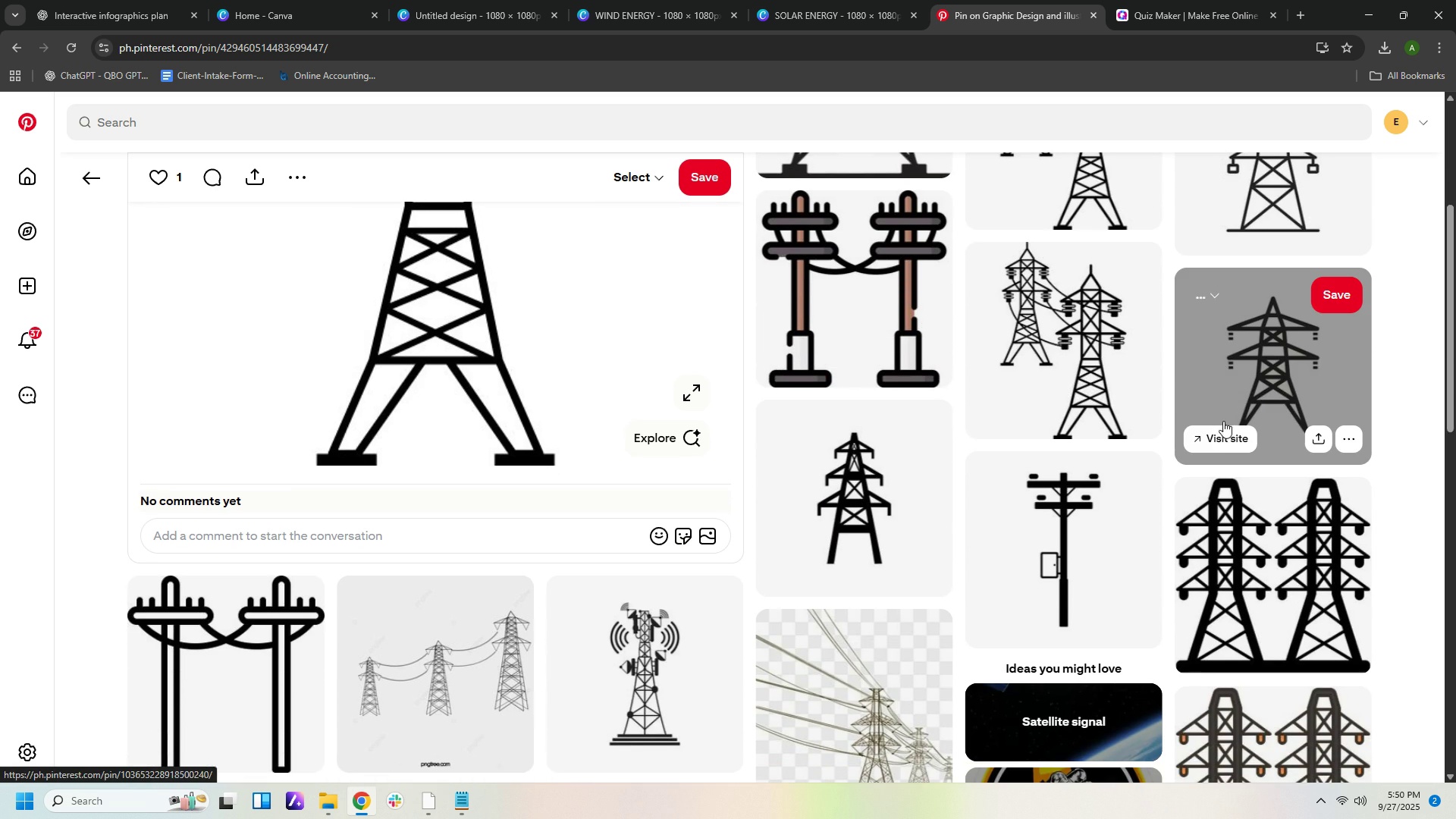 
mouse_move([1219, 442])
 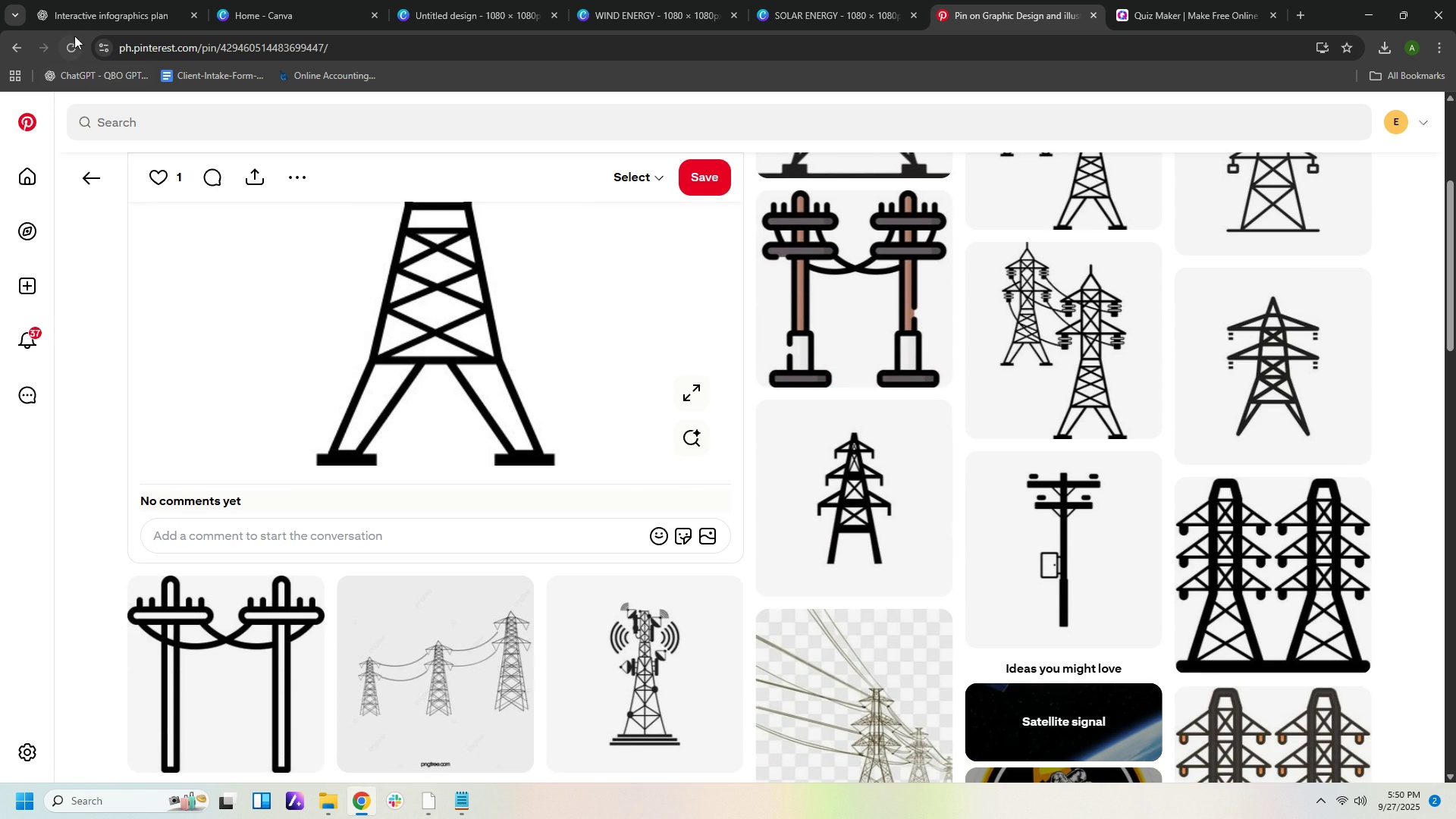 
left_click([77, 21])
 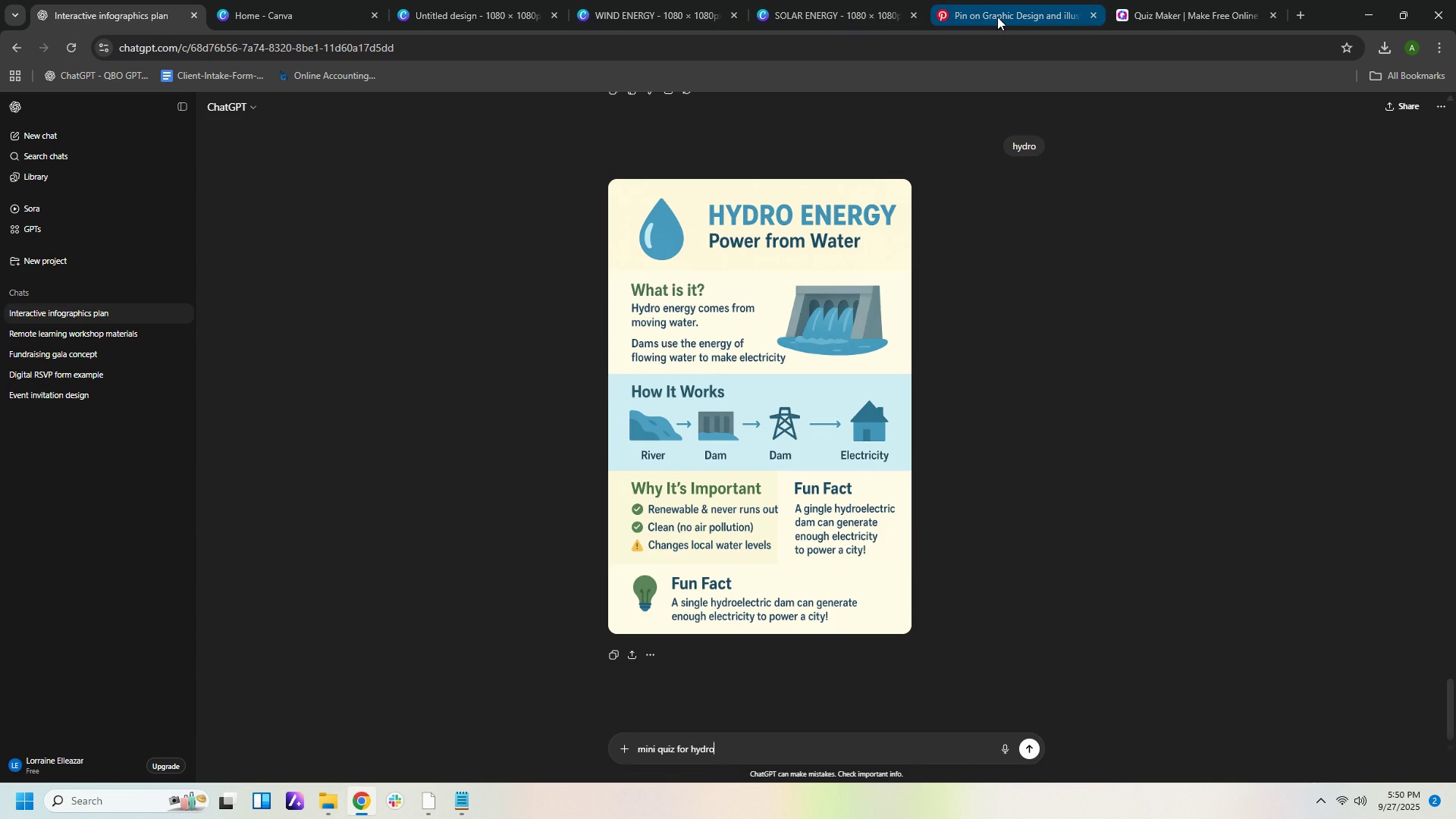 
left_click([997, 17])
 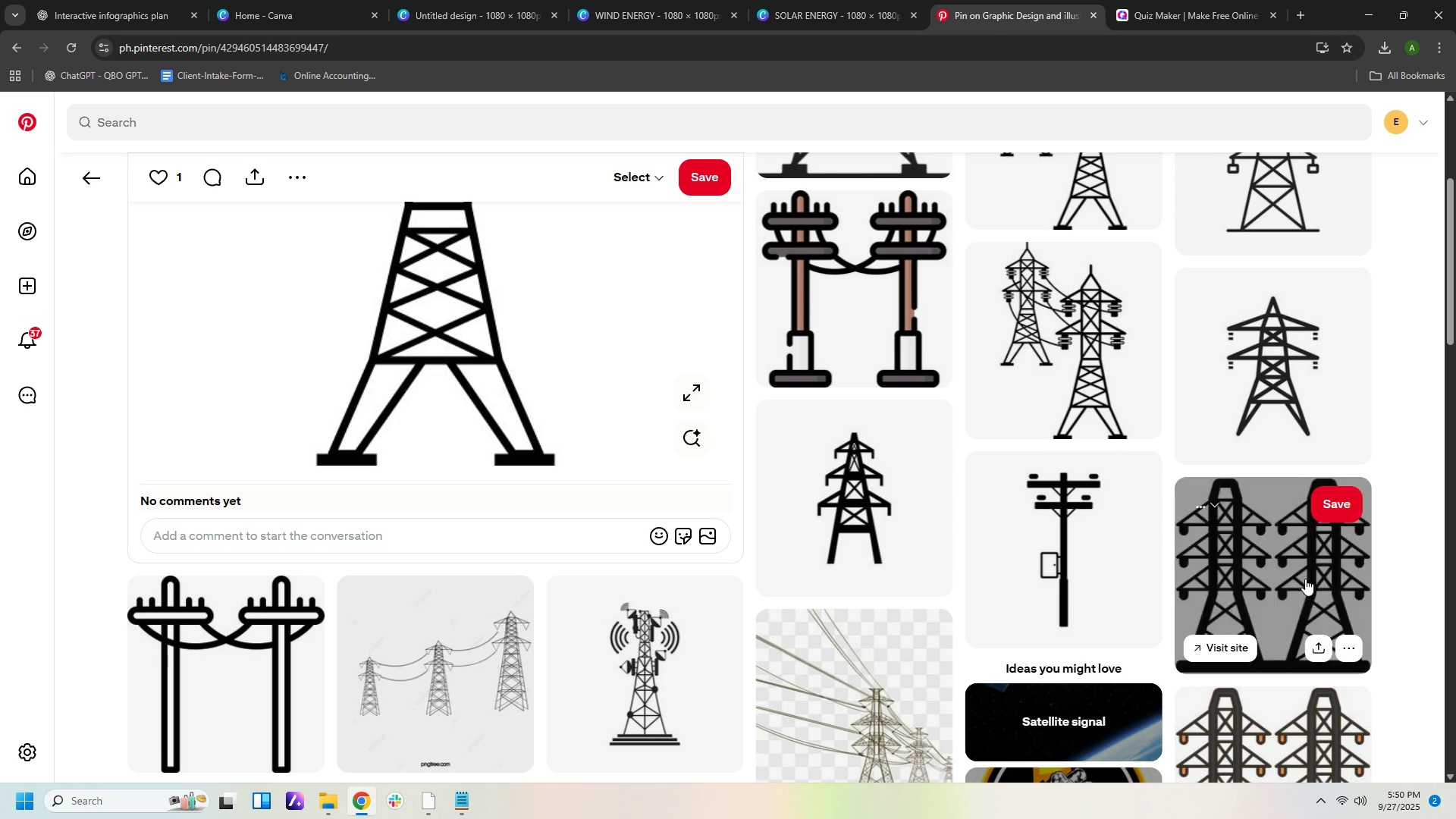 
scroll: coordinate [1308, 583], scroll_direction: down, amount: 11.0
 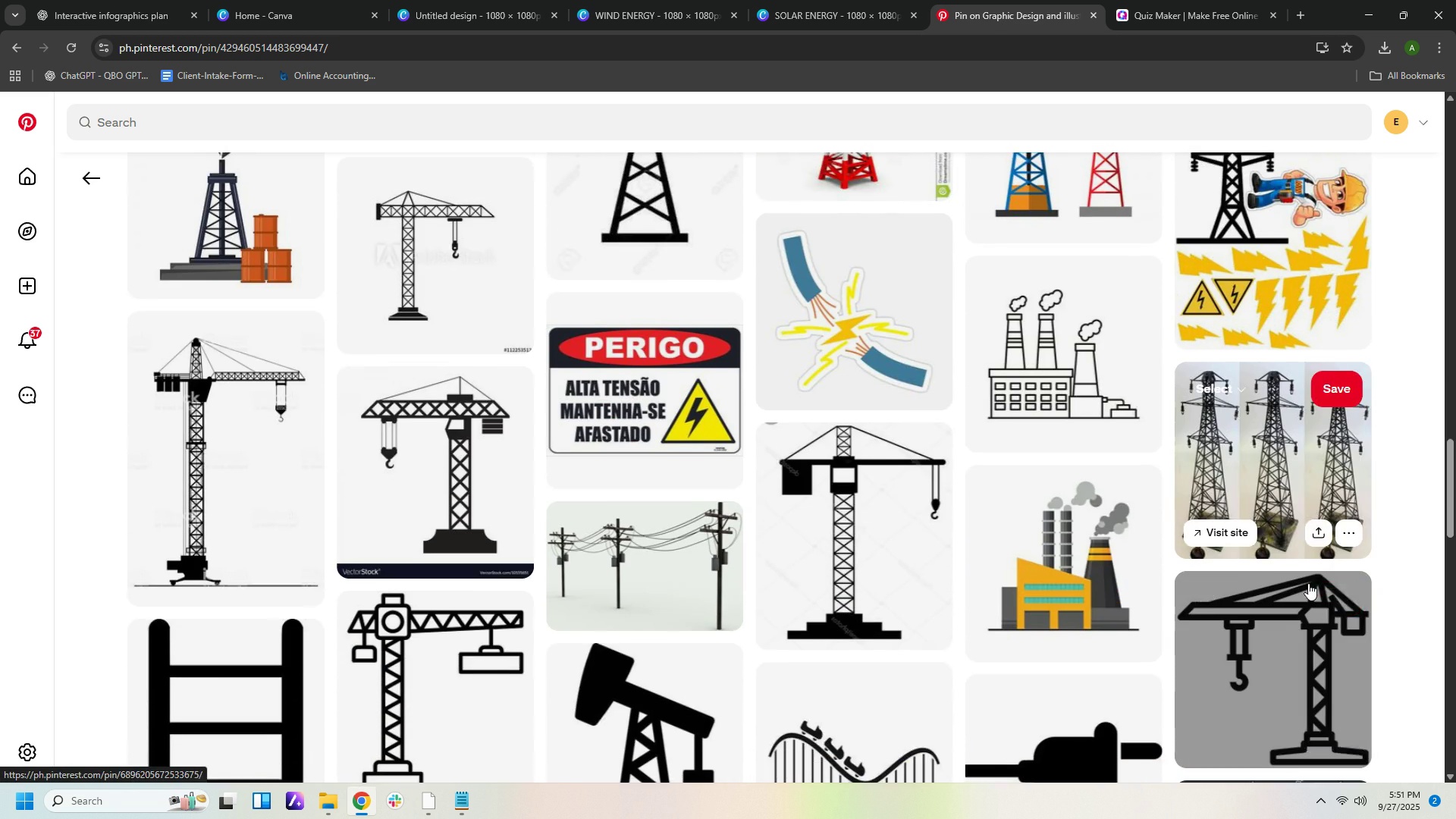 
scroll: coordinate [1244, 559], scroll_direction: up, amount: 3.0
 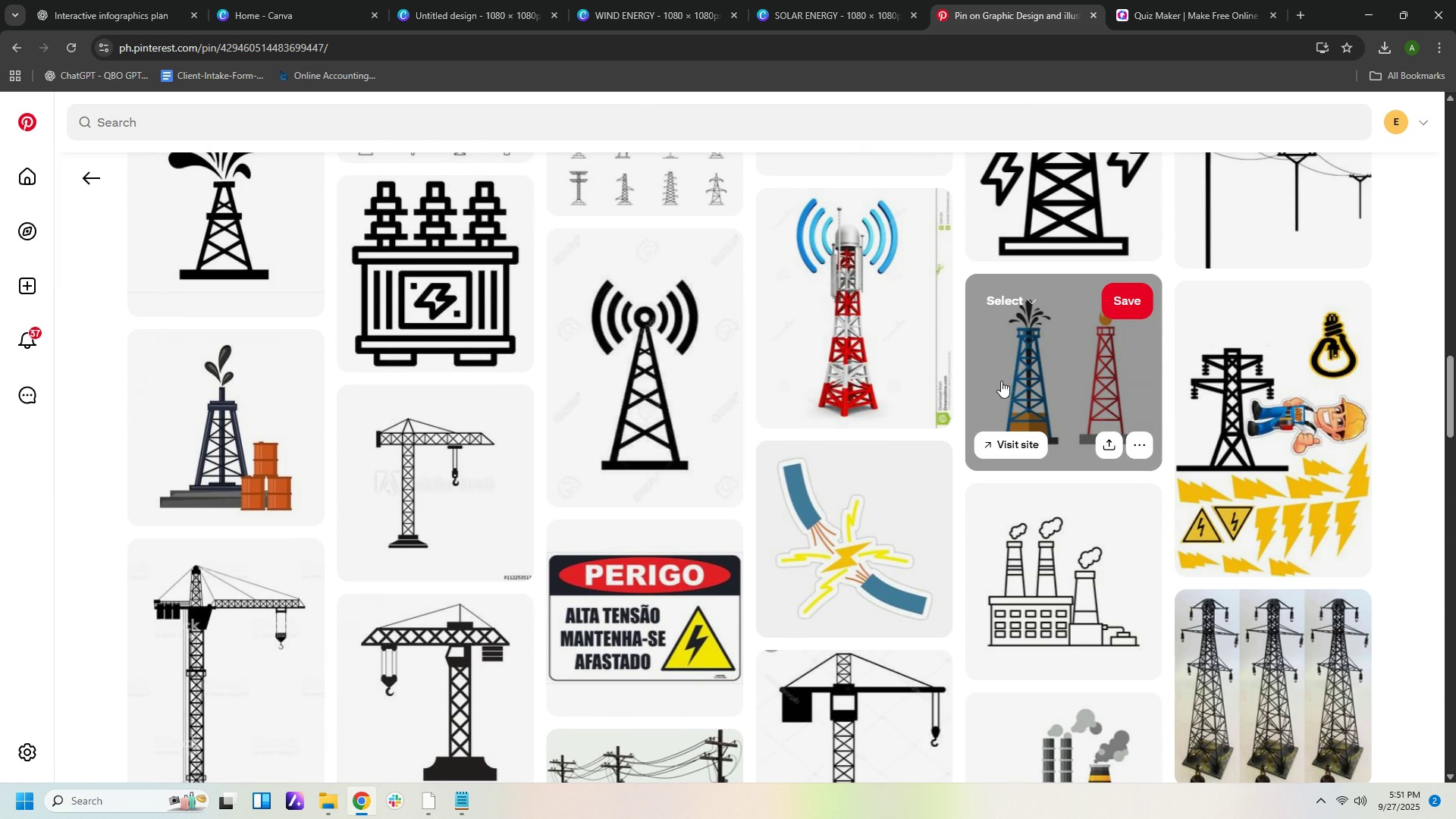 
left_click([1037, 370])
 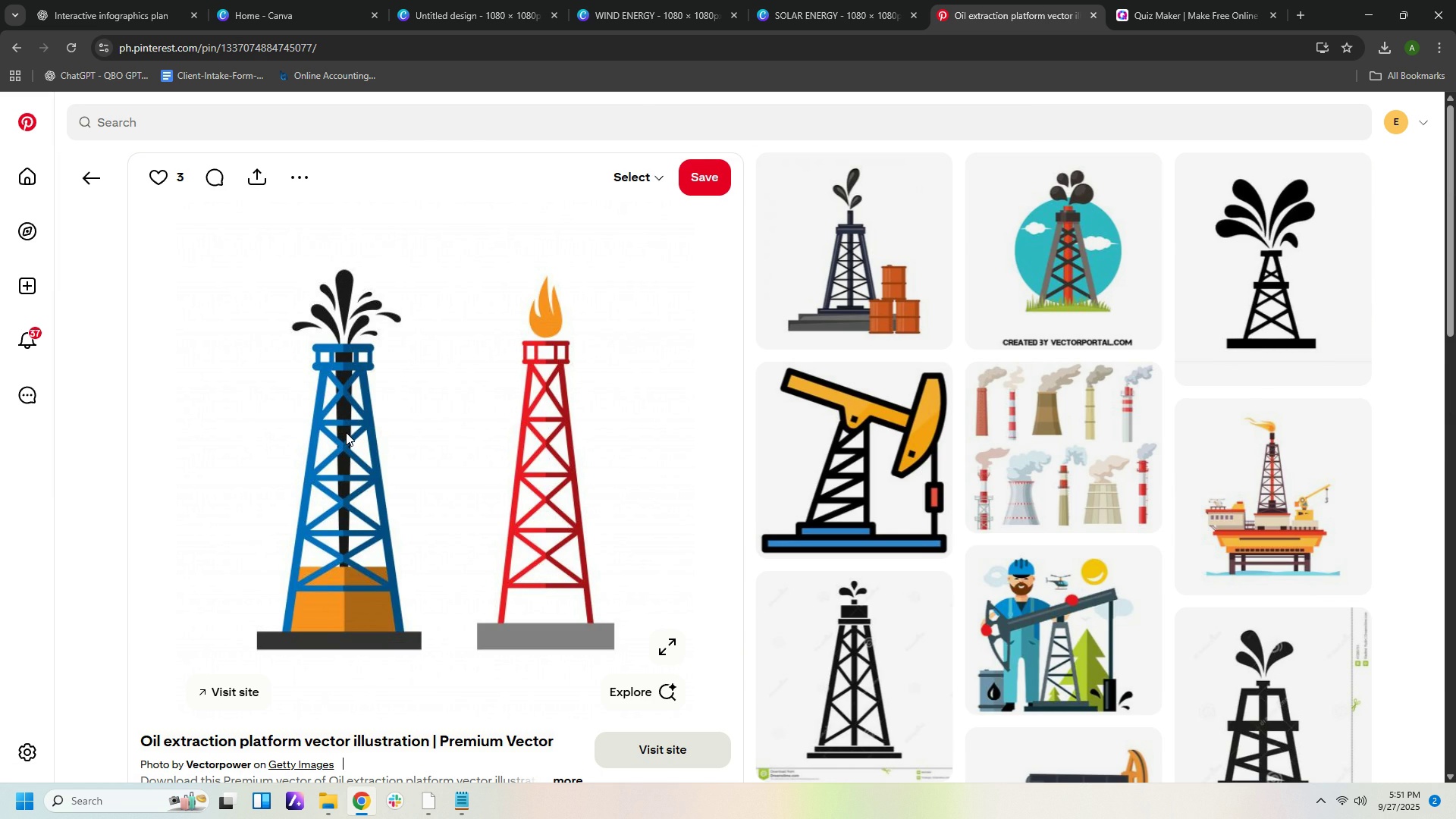 
scroll: coordinate [765, 523], scroll_direction: down, amount: 5.0
 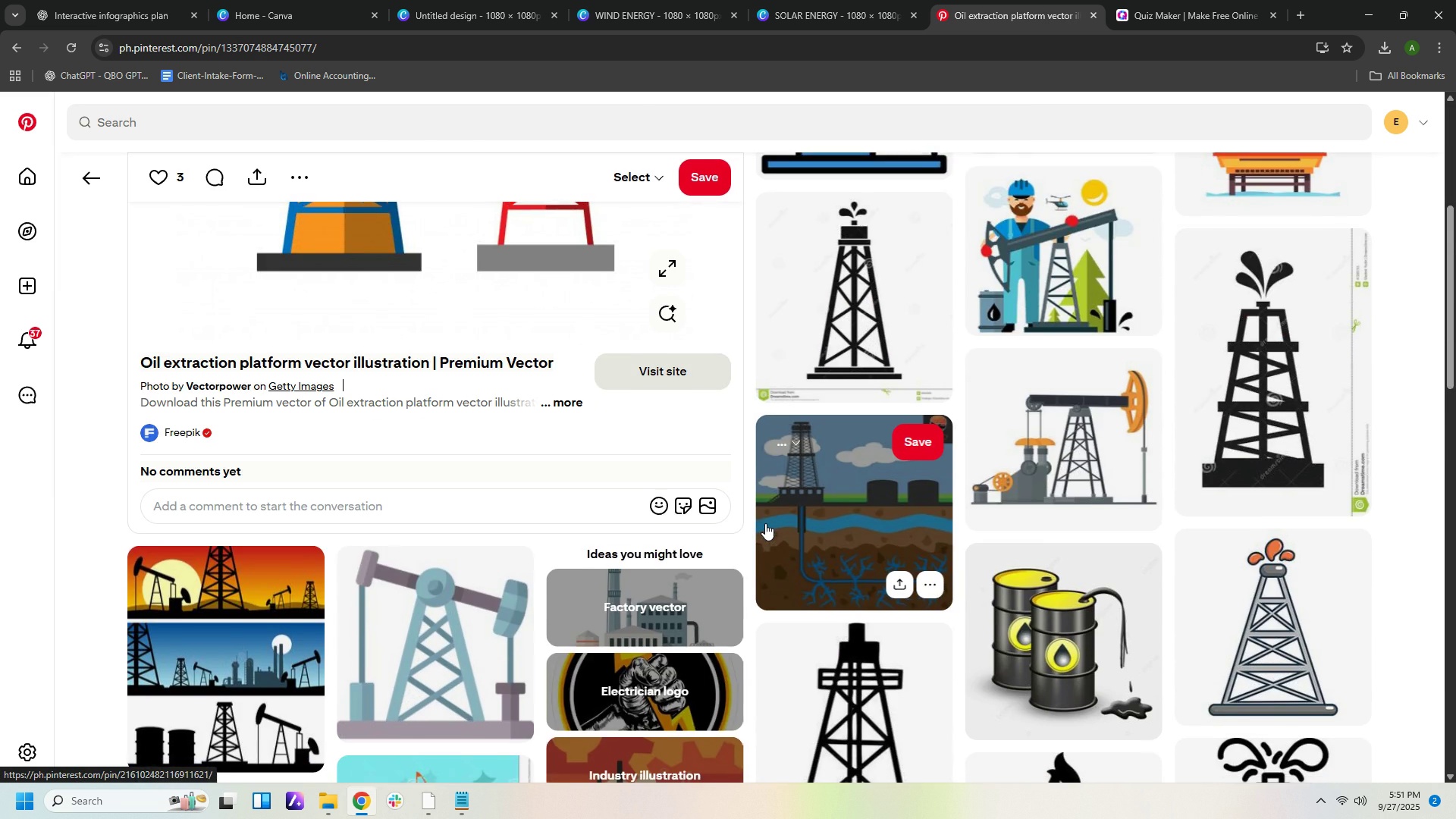 
scroll: coordinate [768, 519], scroll_direction: up, amount: 6.0
 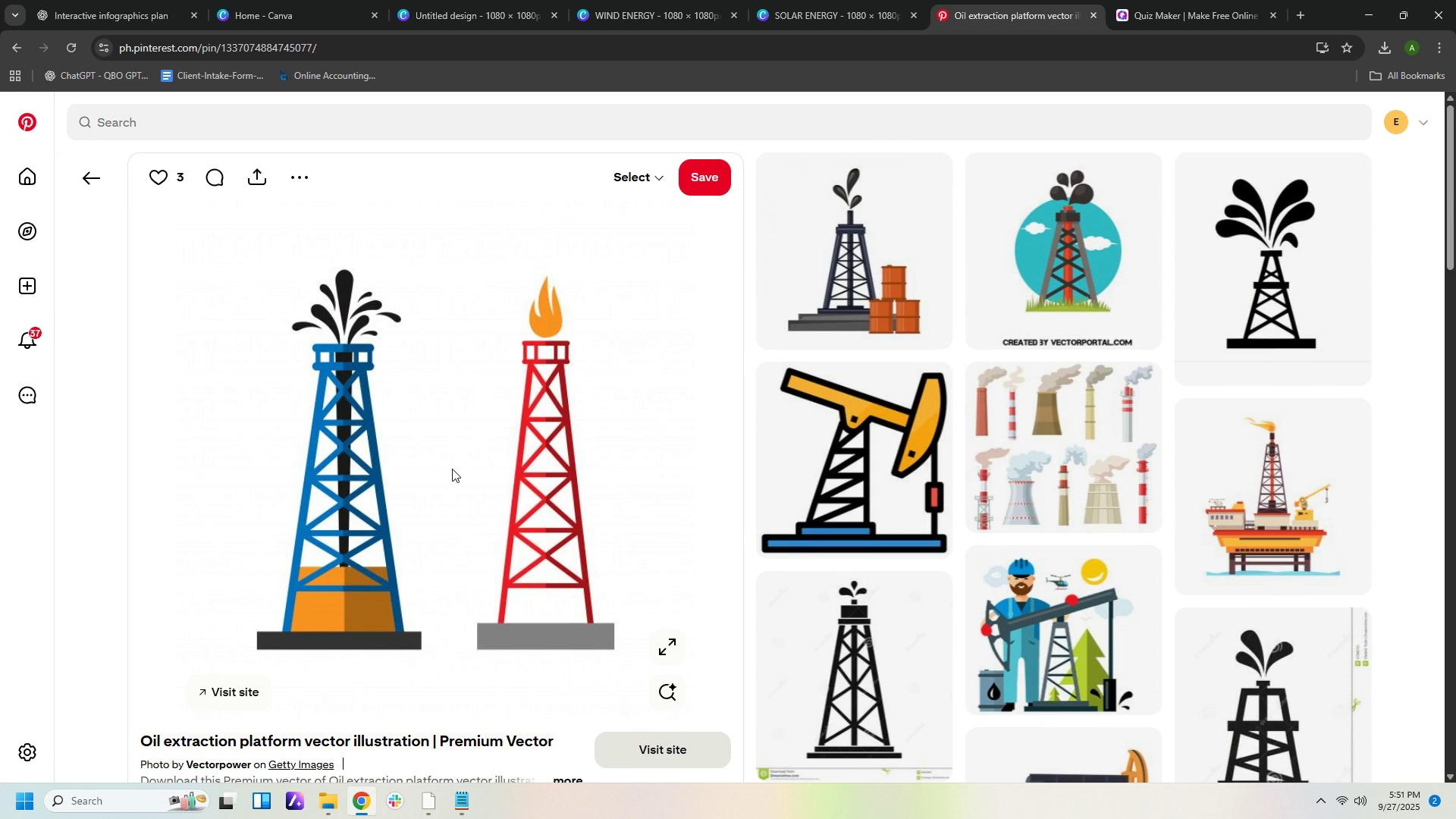 
right_click([452, 469])
 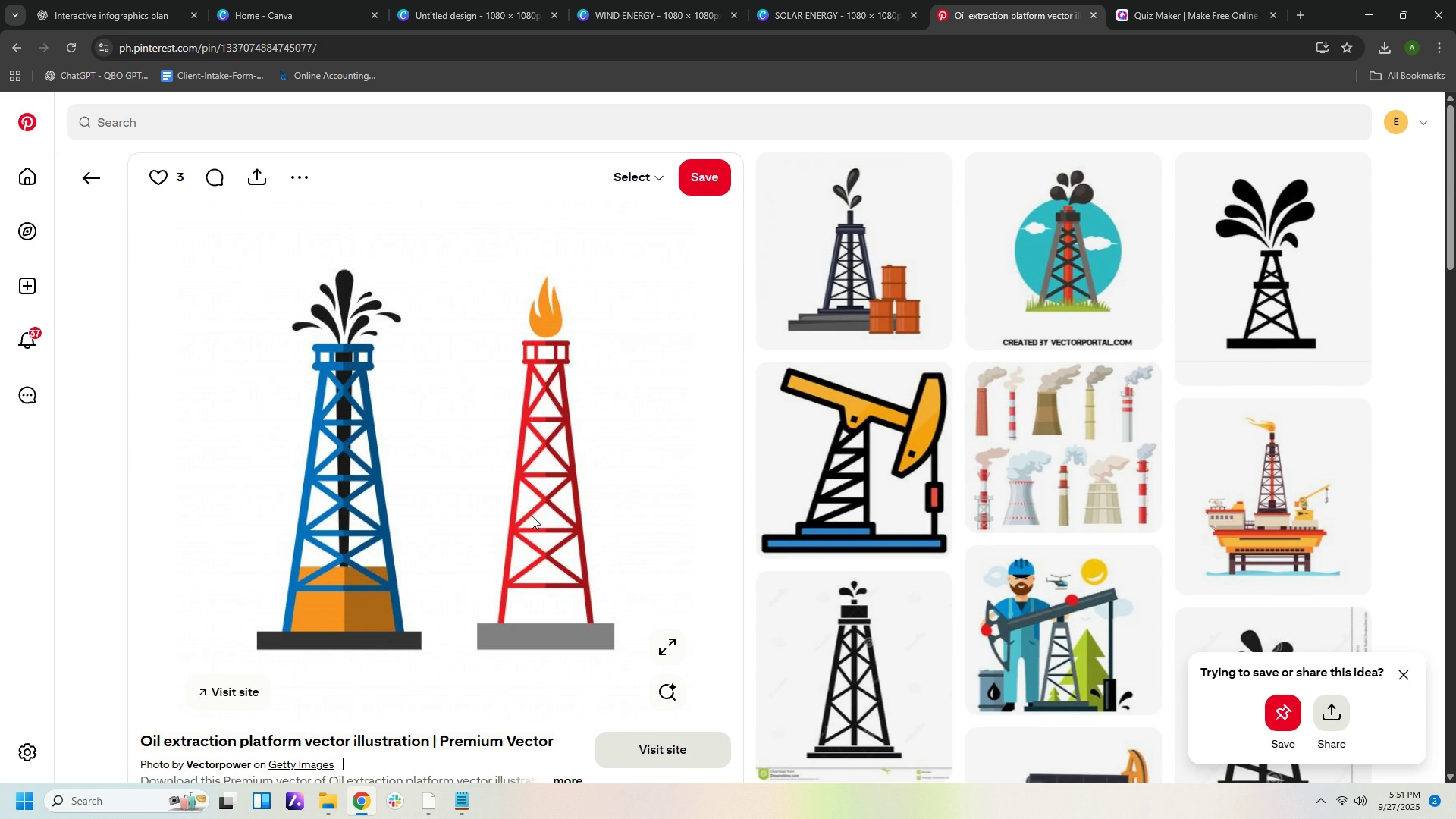 
left_click([532, 516])
 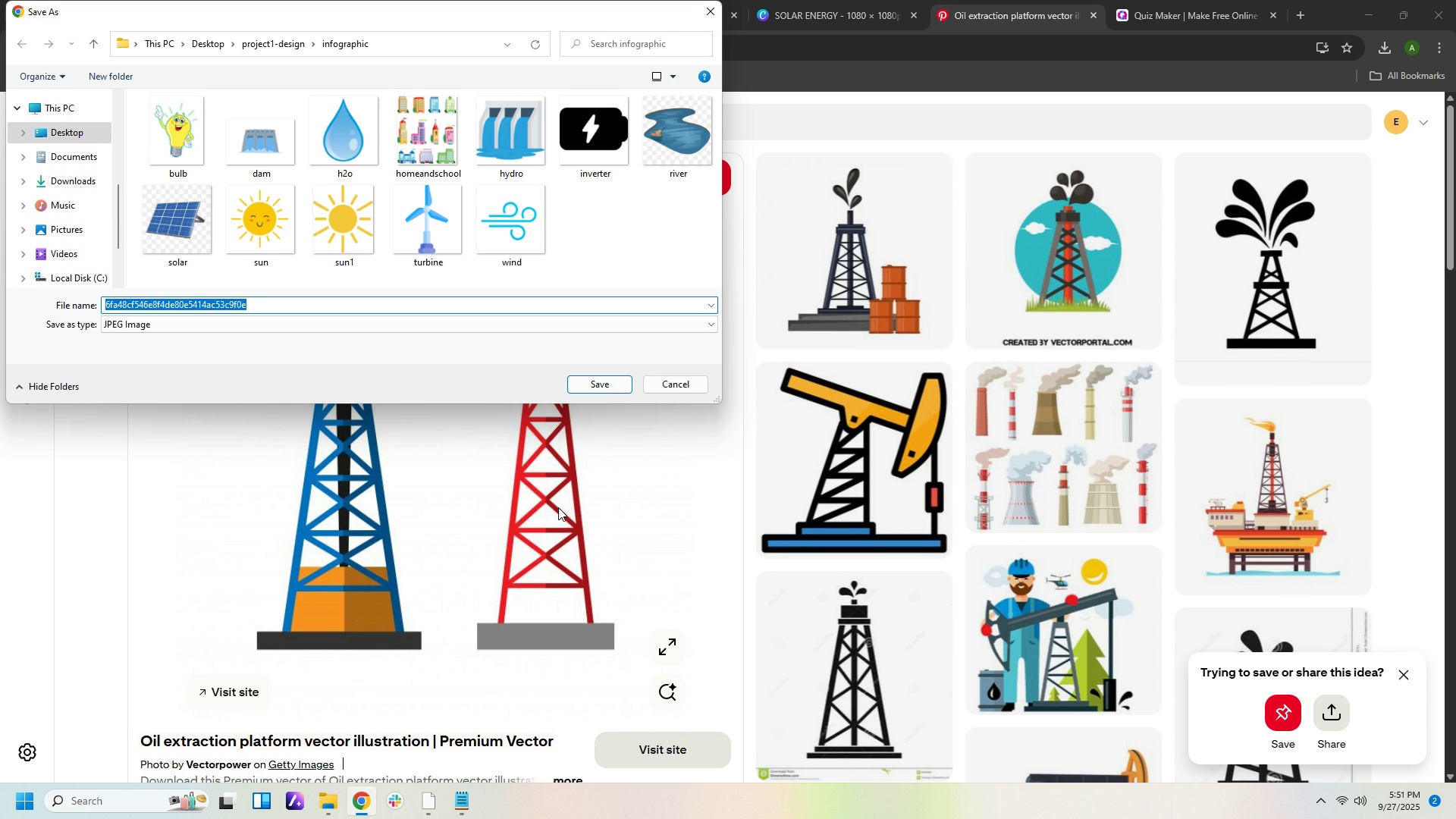 
type(s)
key(Backspace)
type(dam1)
 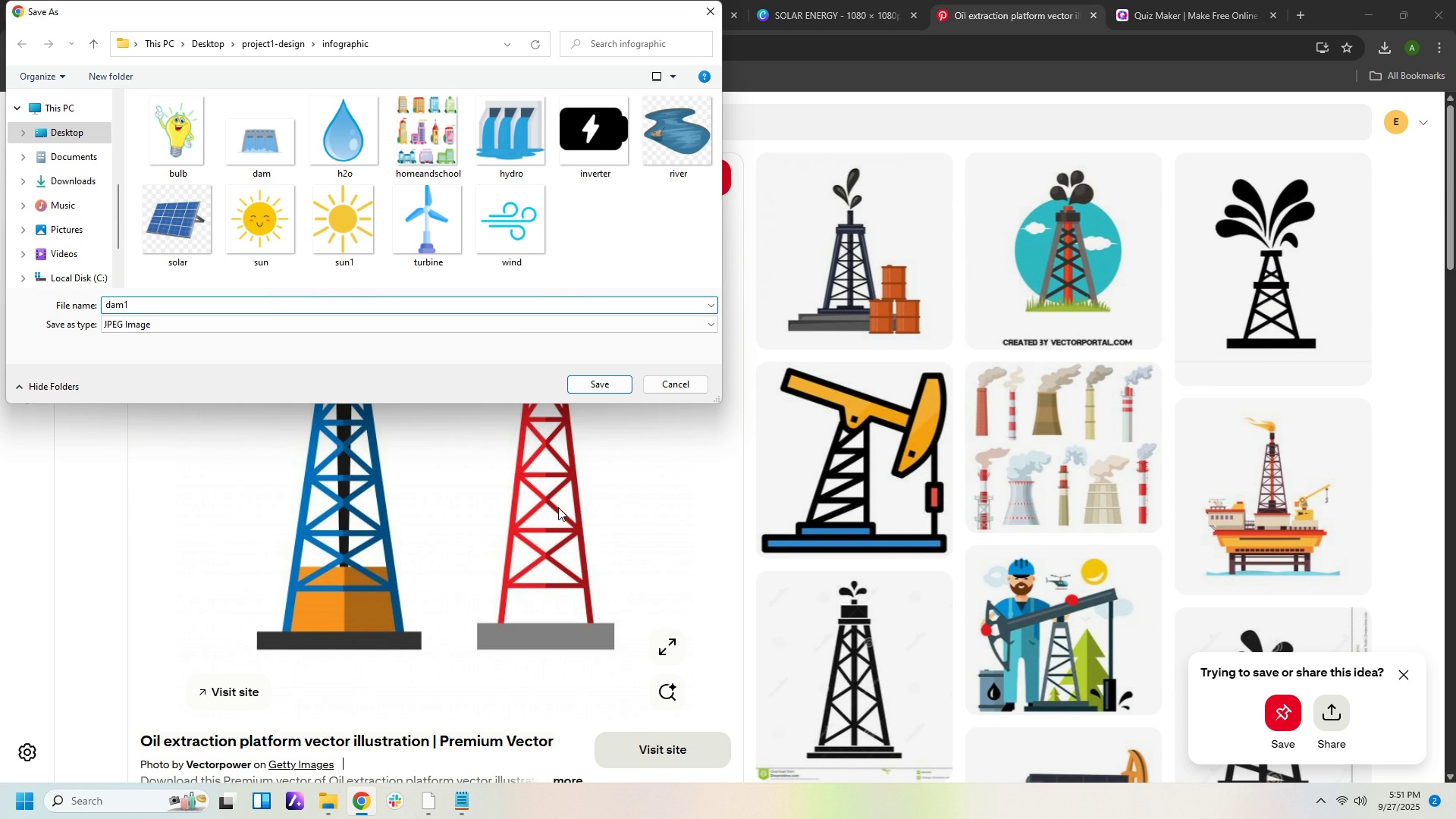 
key(Enter)
 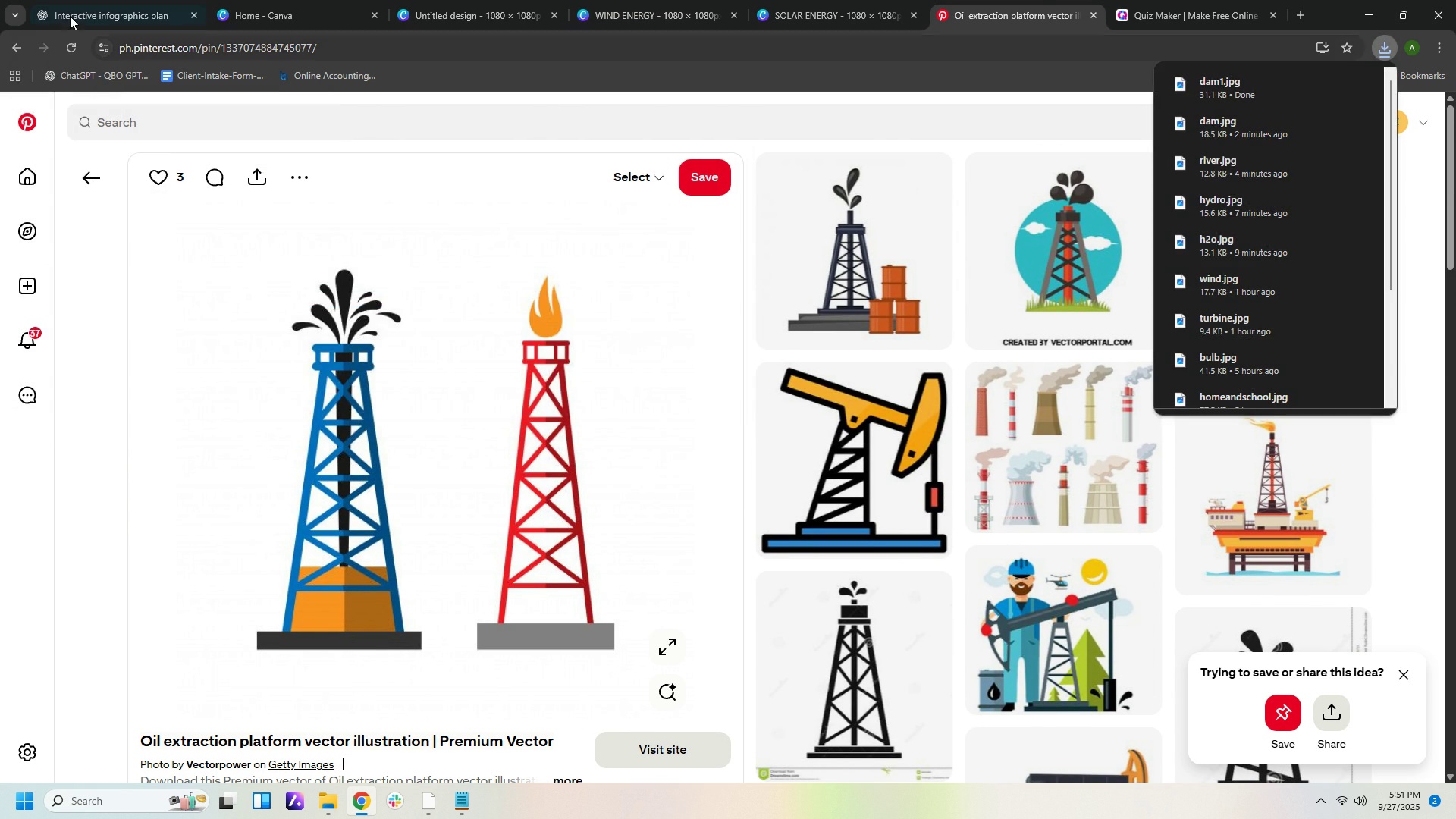 
left_click([68, 14])
 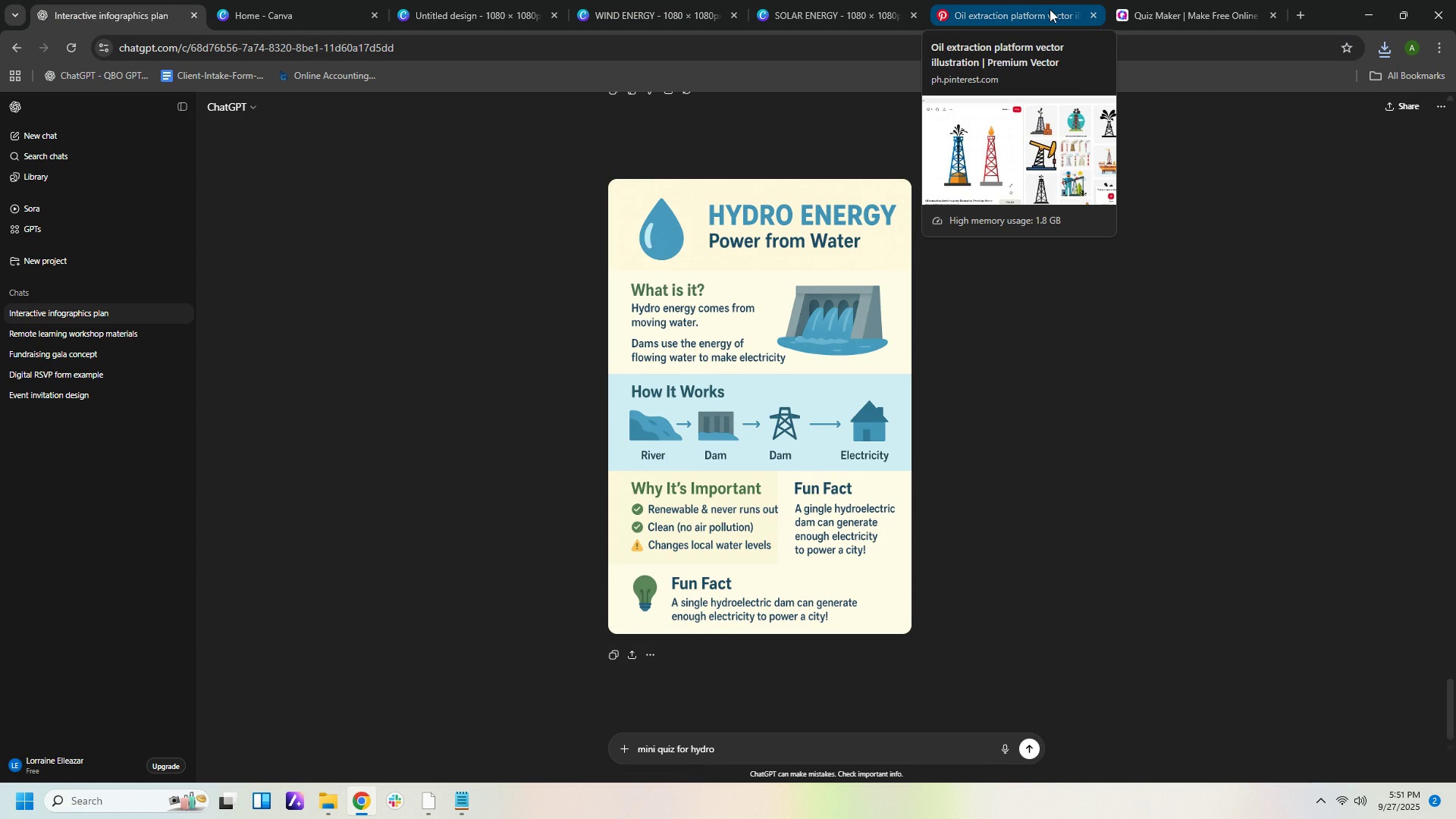 
wait(5.01)
 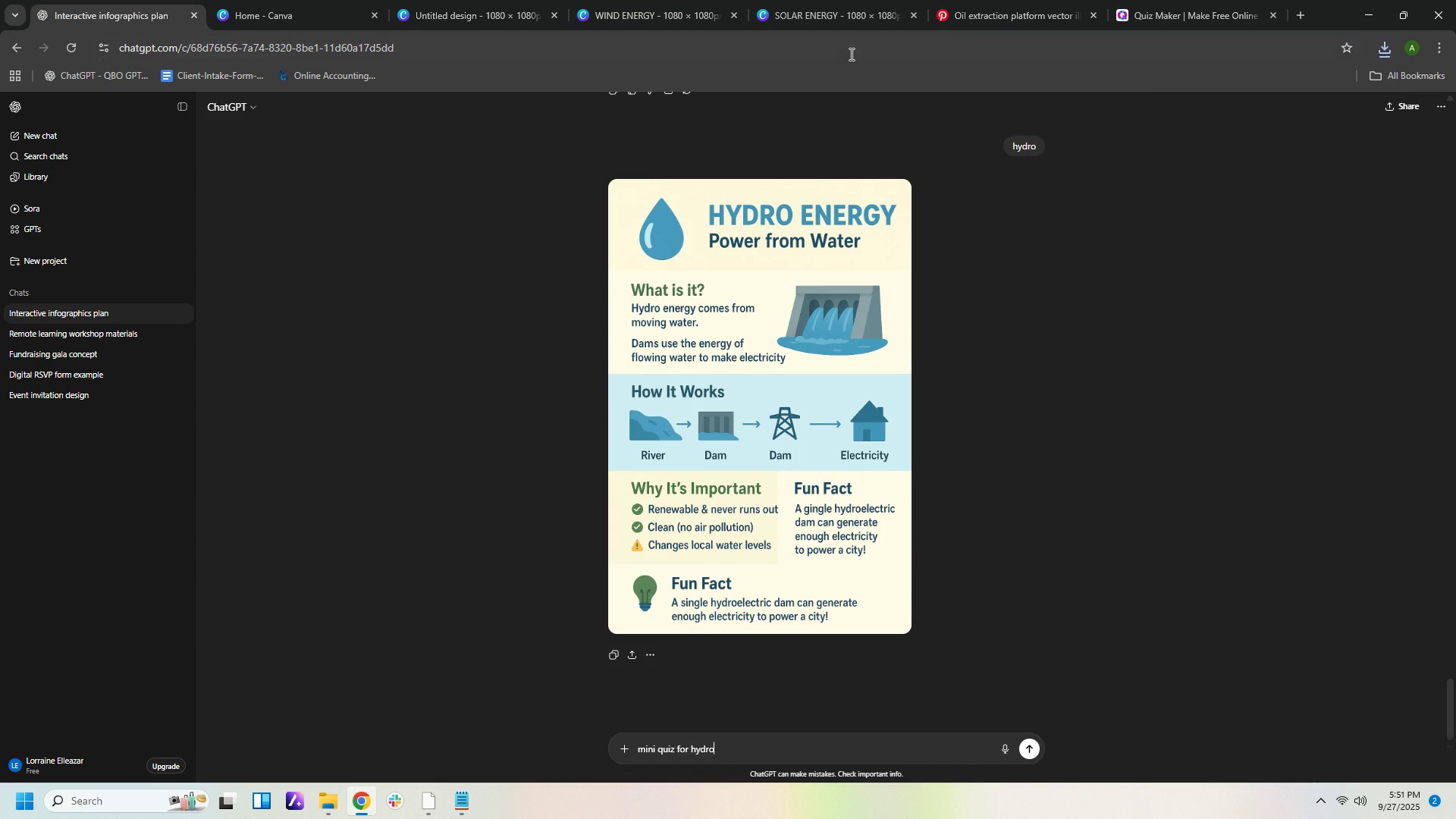 
left_click([1046, 10])
 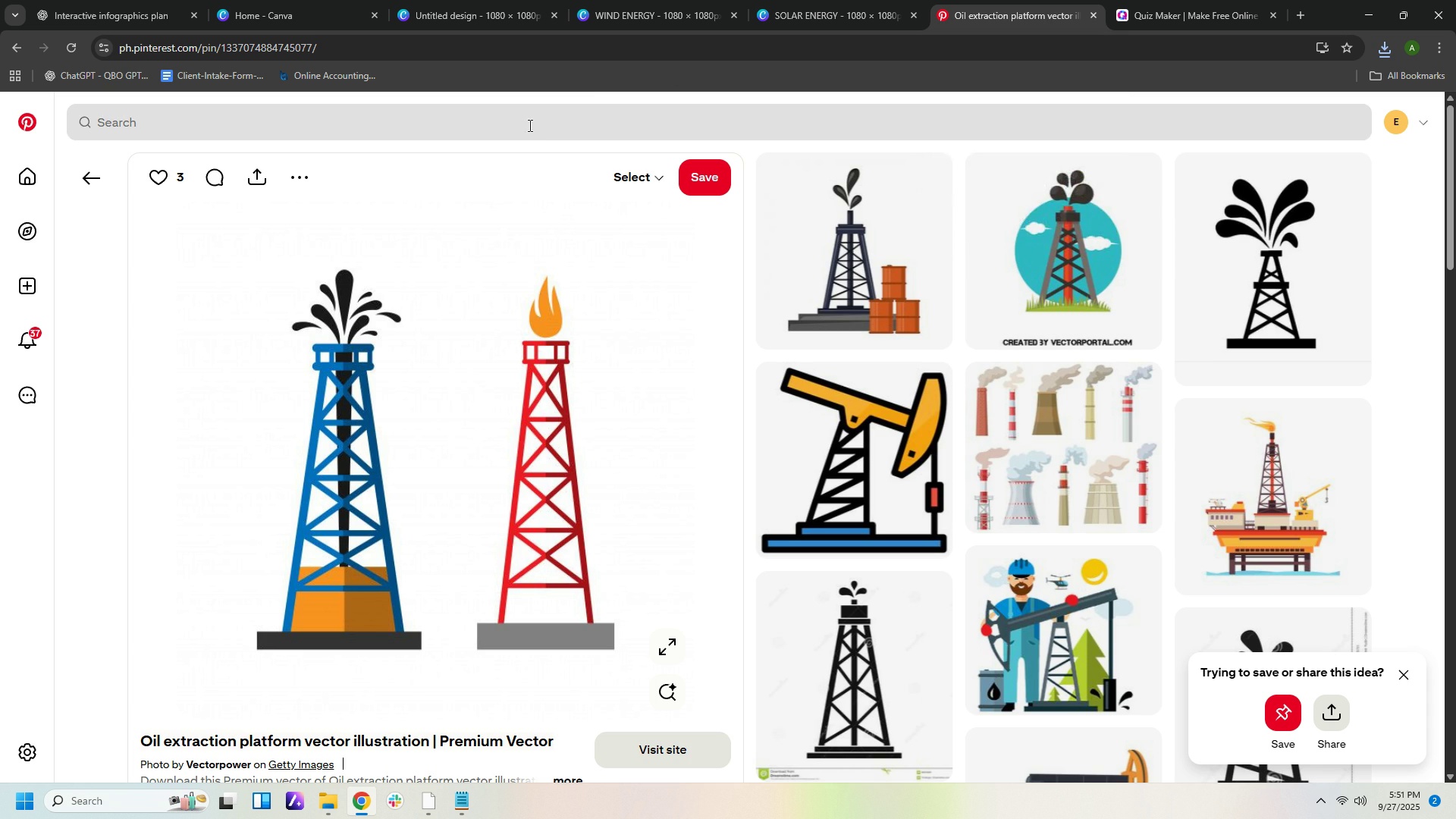 
left_click([529, 125])
 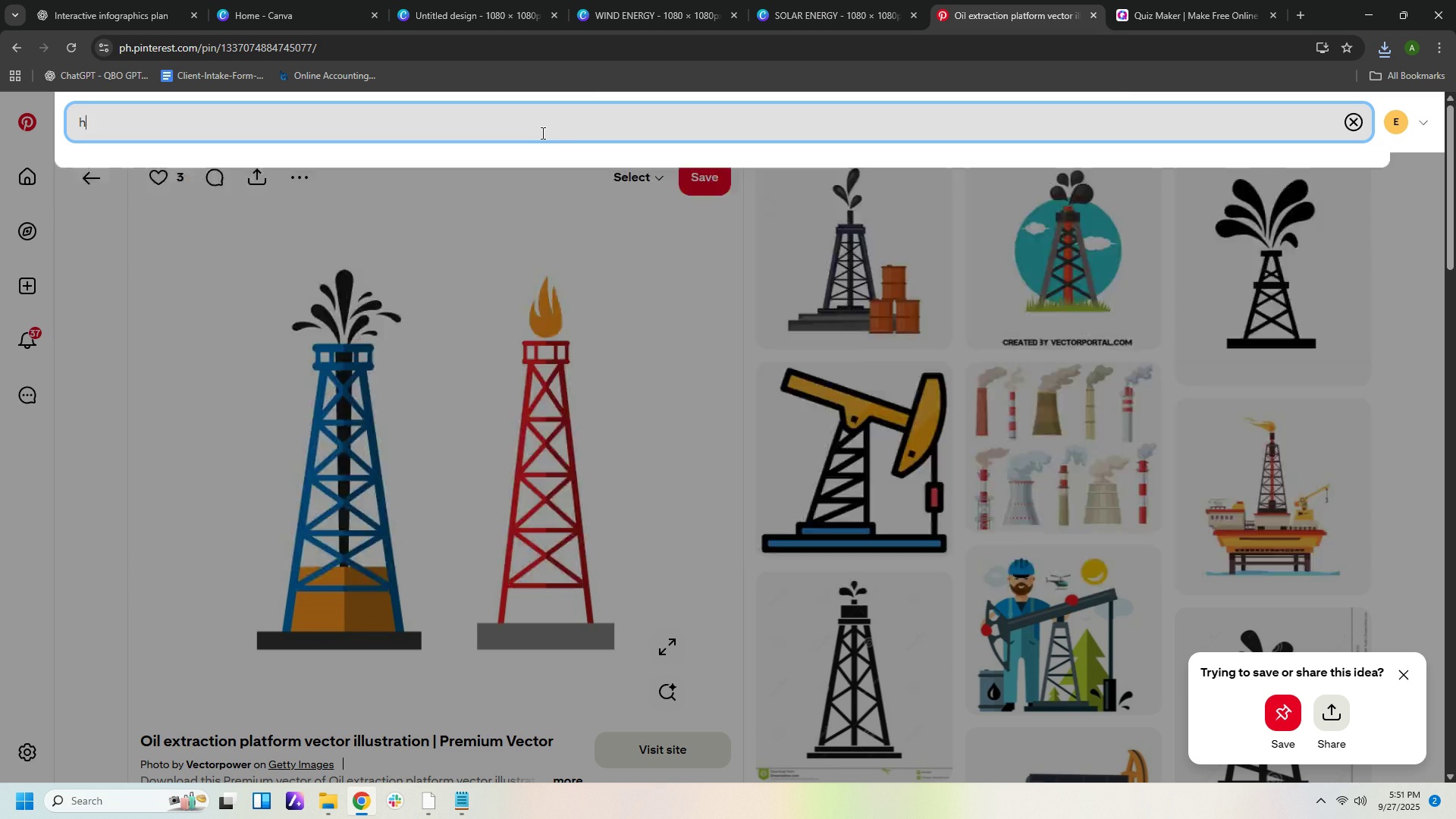 
type(house)
 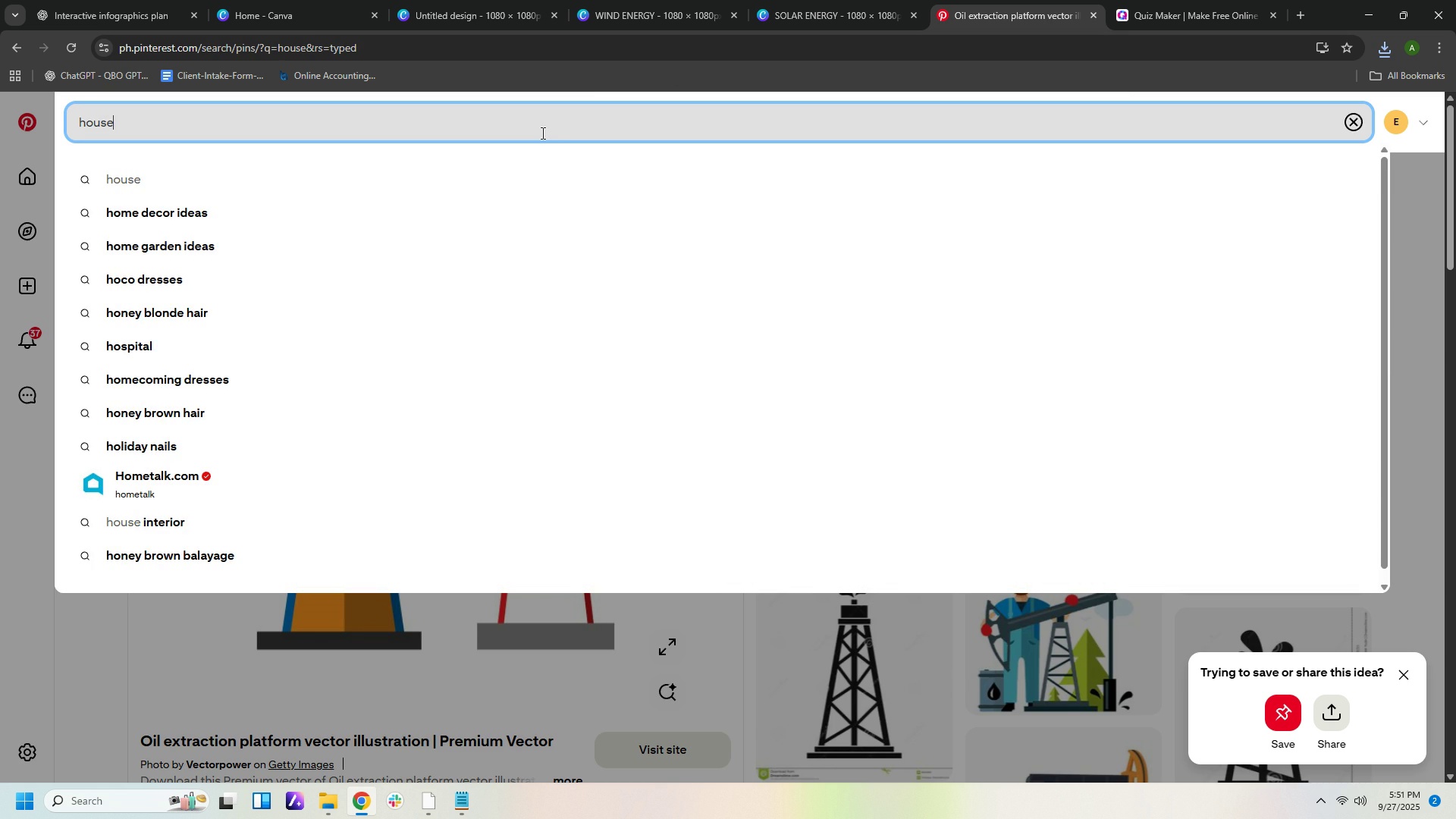 
key(Enter)
 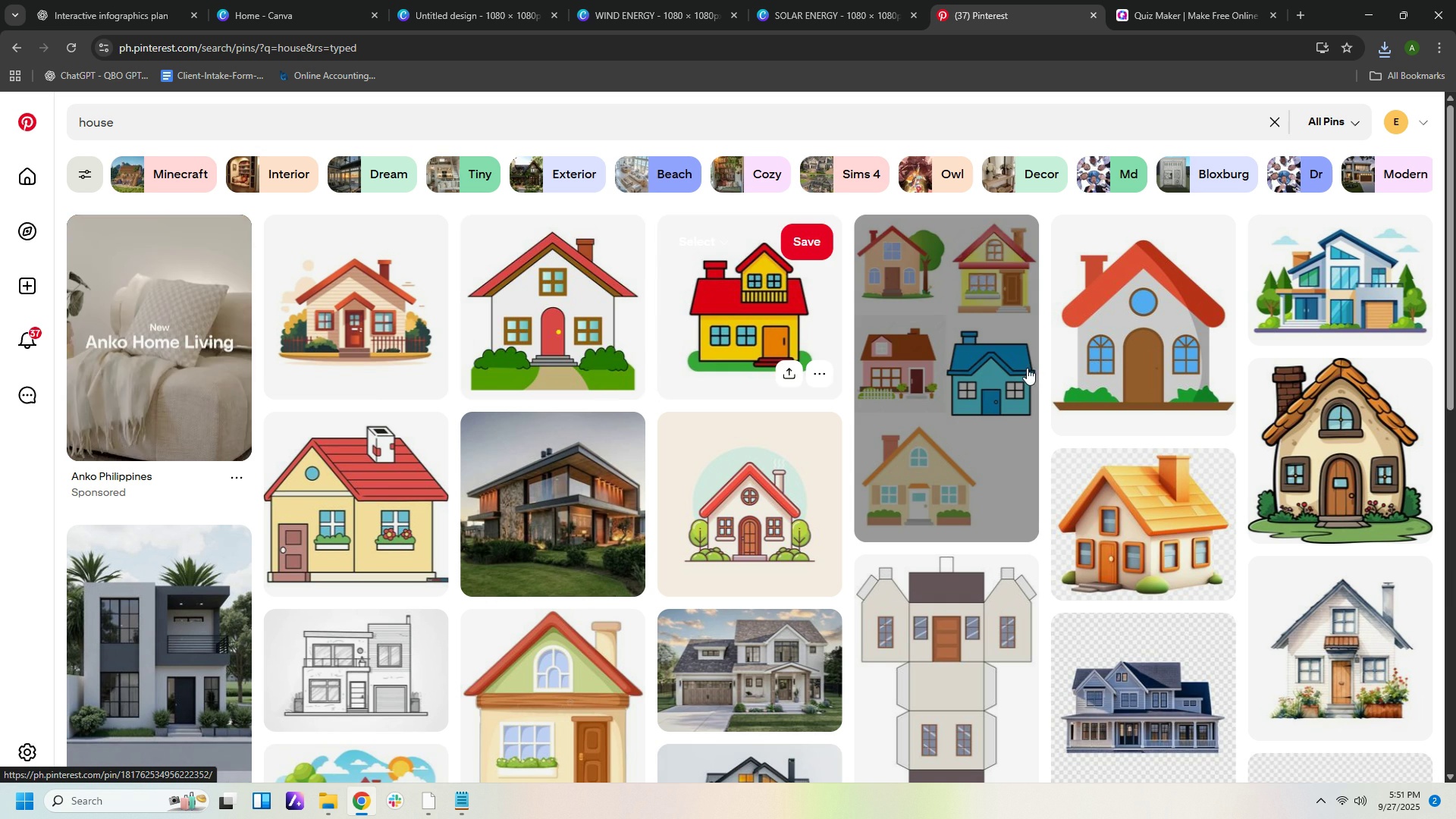 
wait(5.79)
 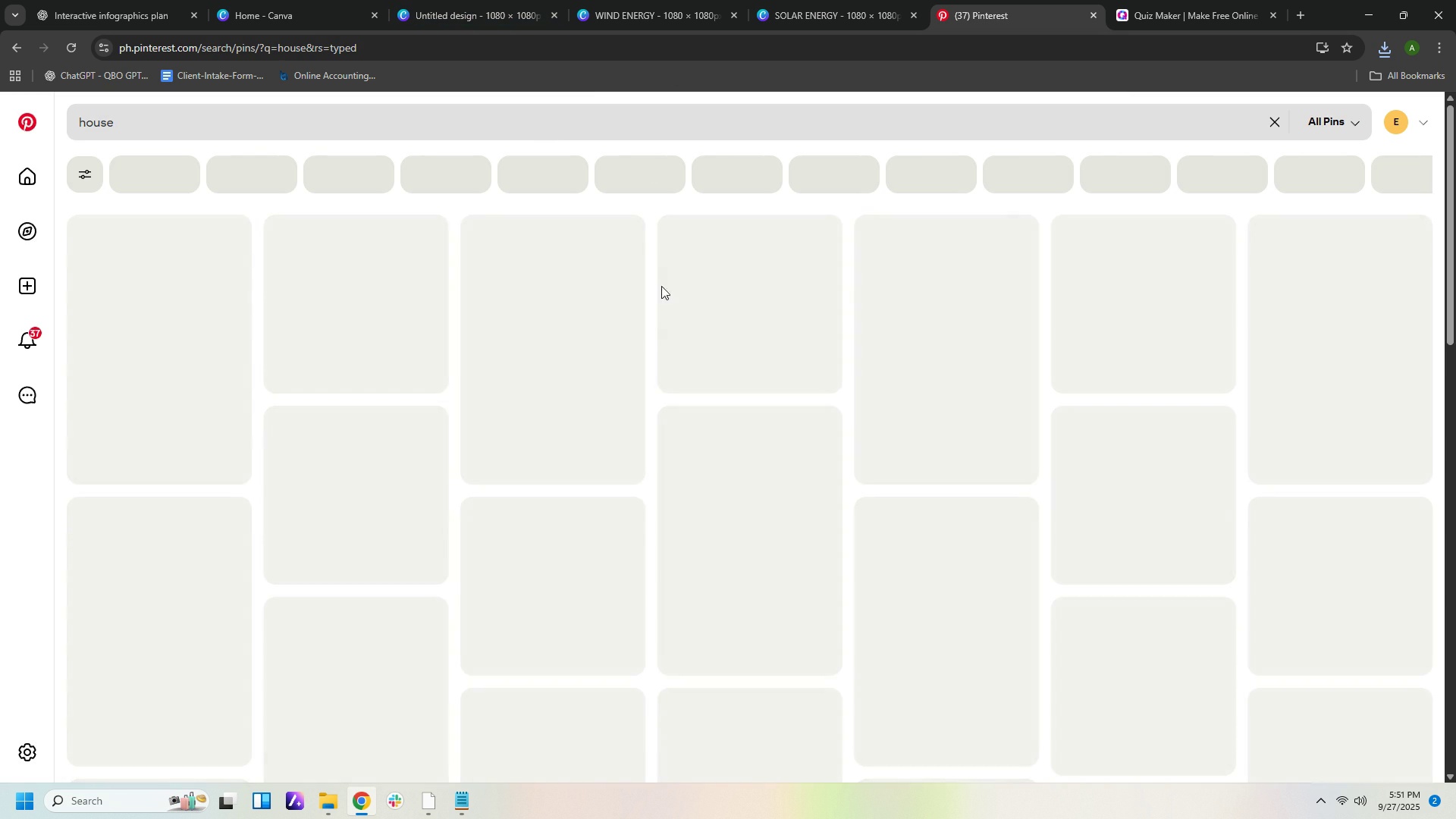 
left_click([998, 390])
 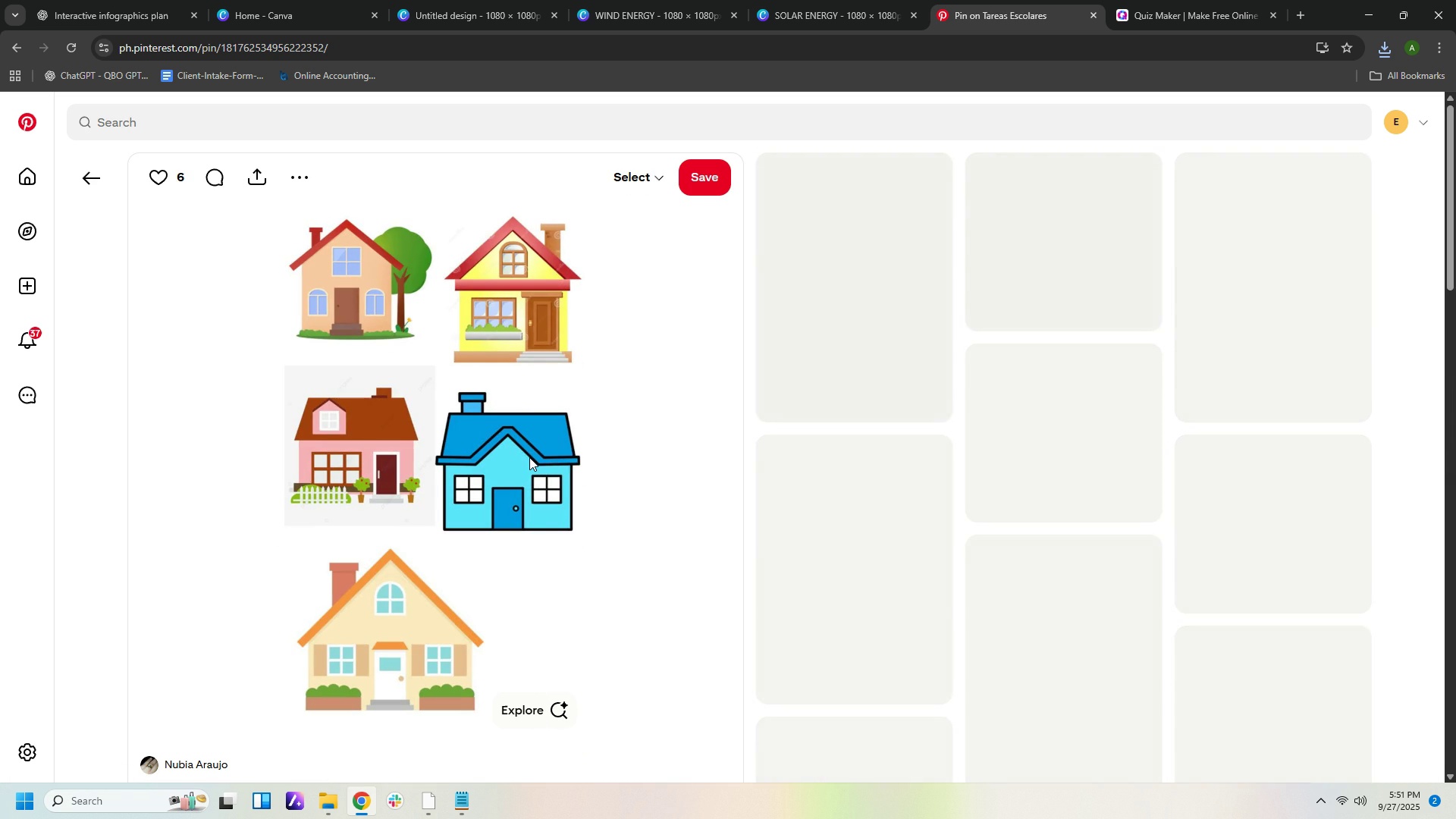 
right_click([529, 457])
 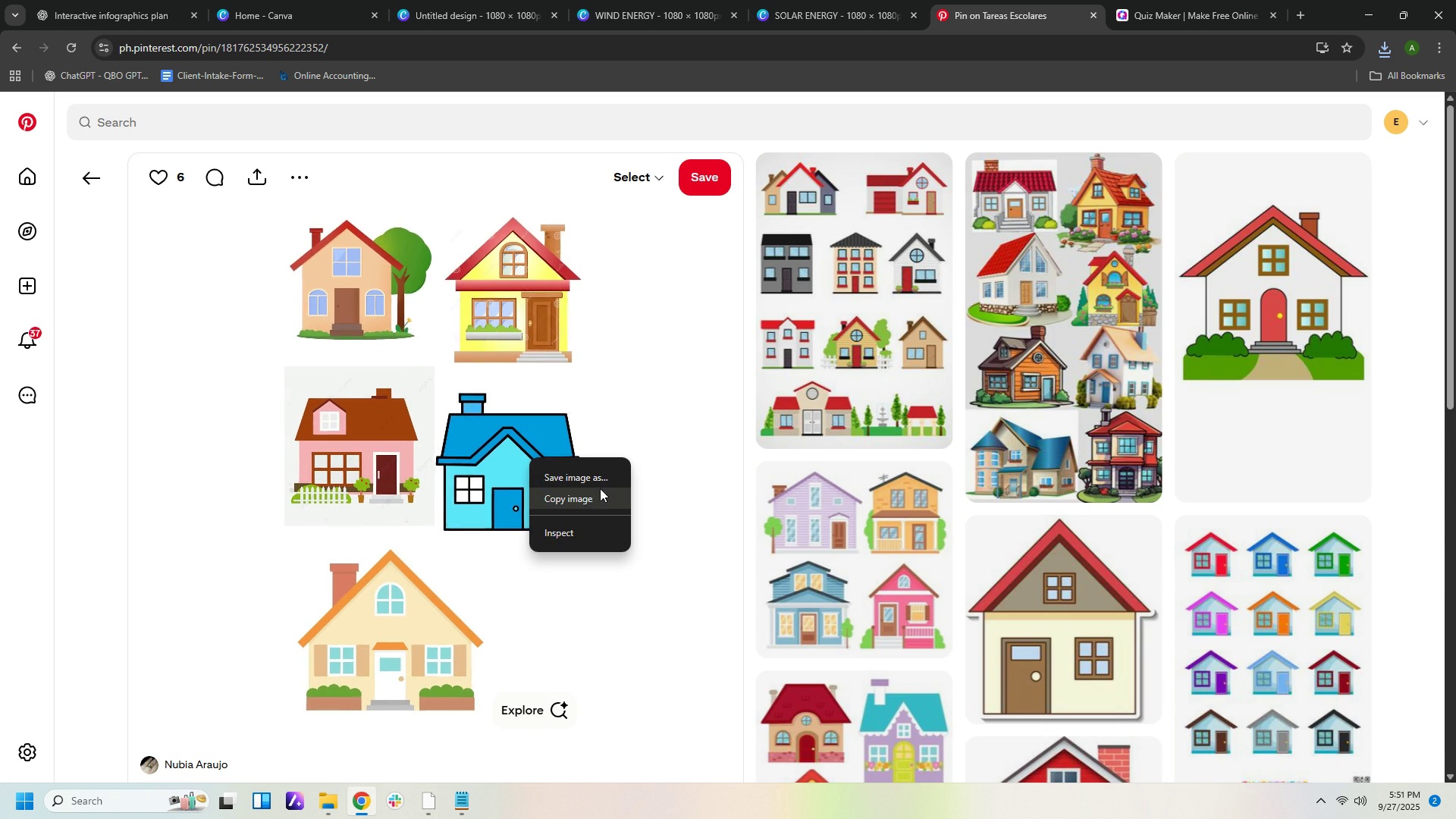 
left_click([592, 478])
 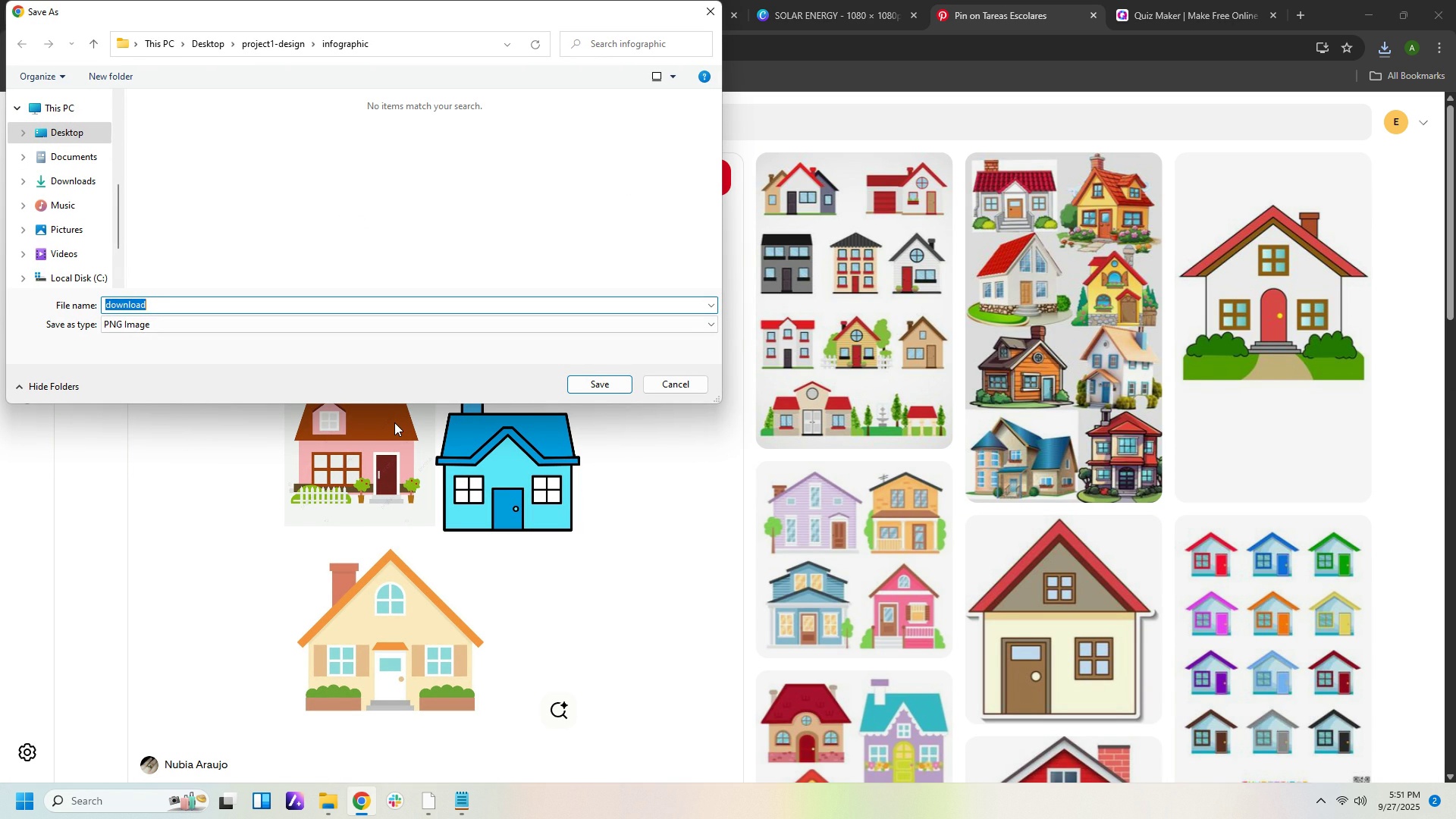 
type(house)
 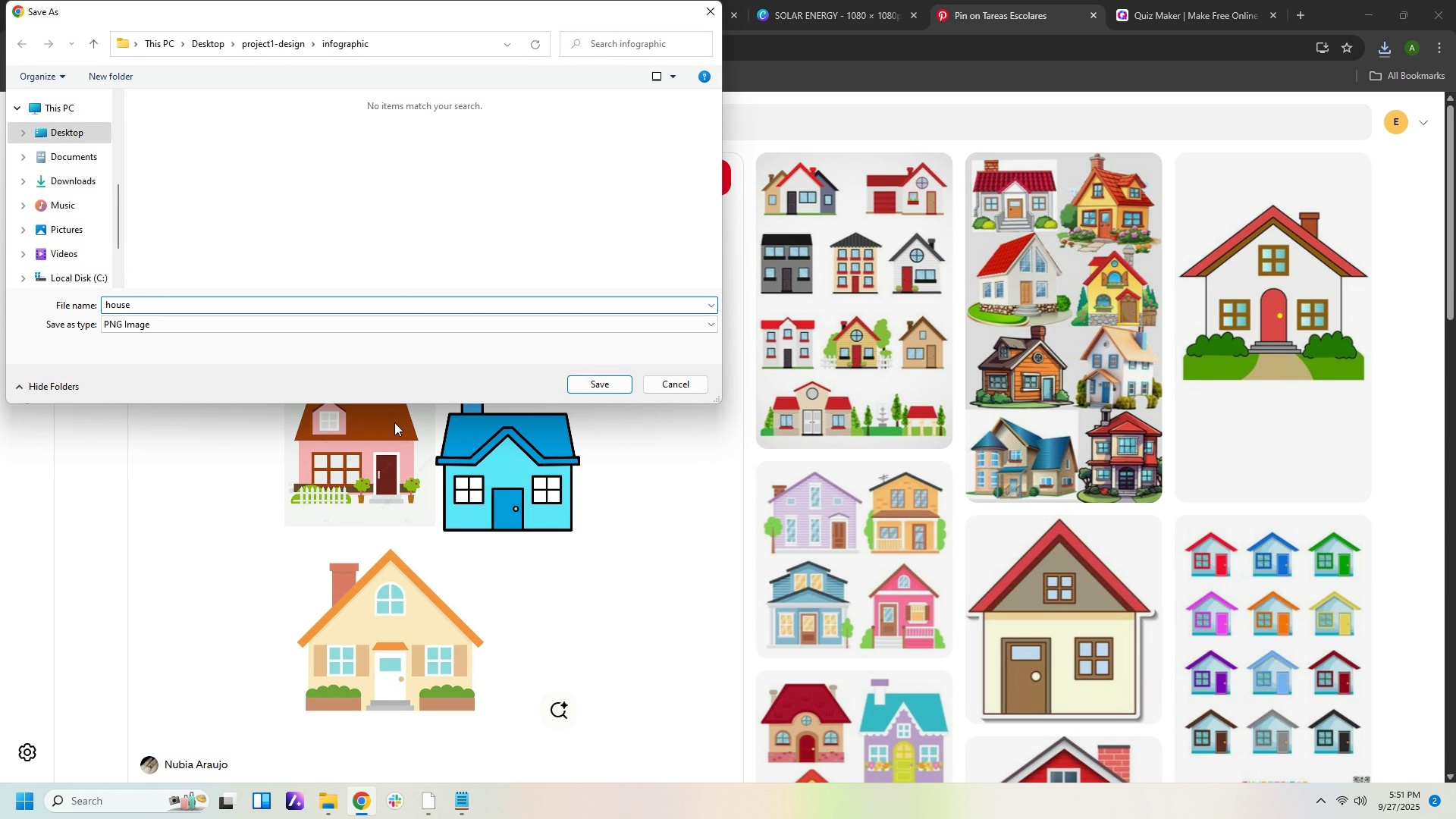 
key(Enter)
 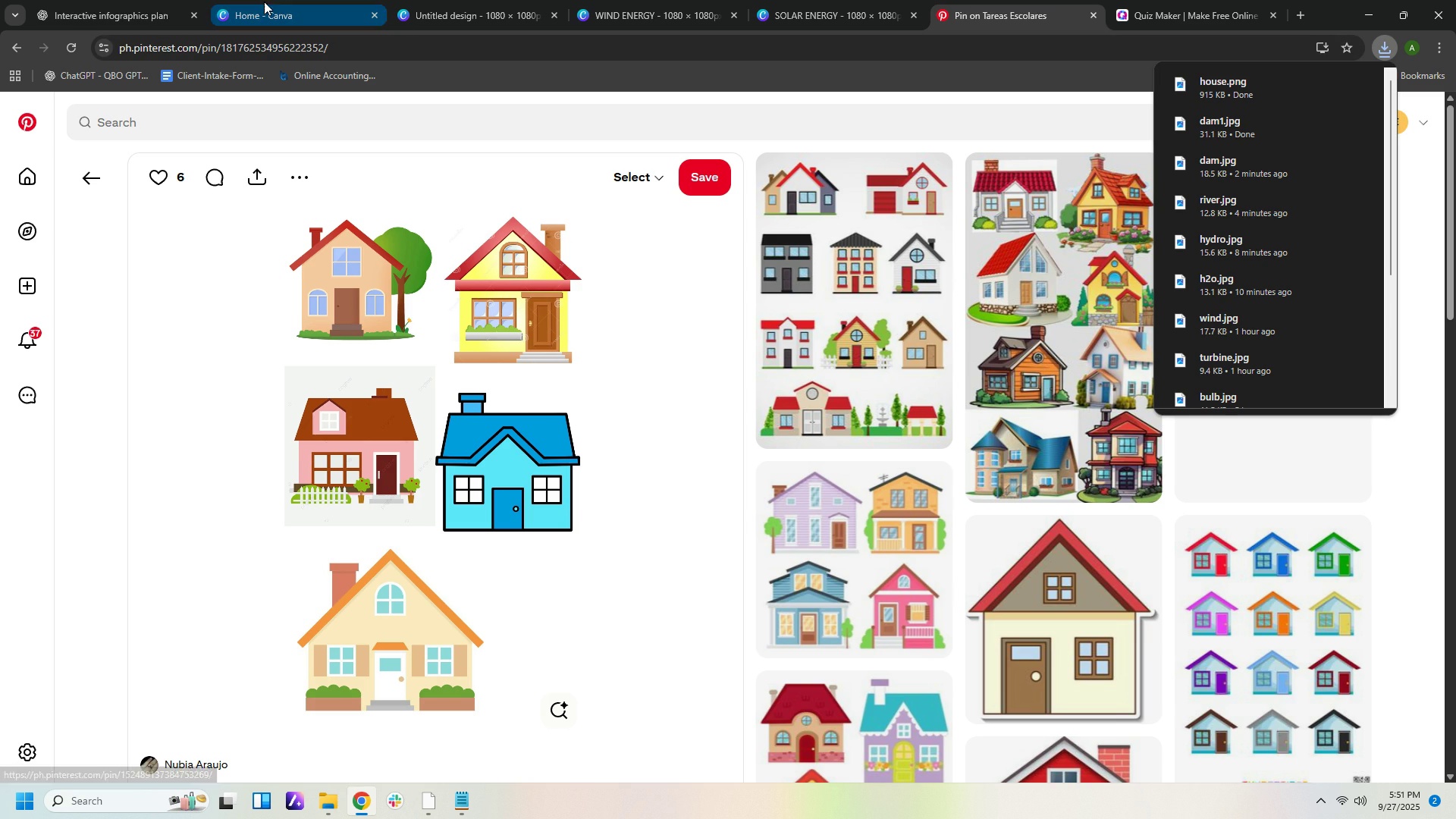 
left_click([130, 10])
 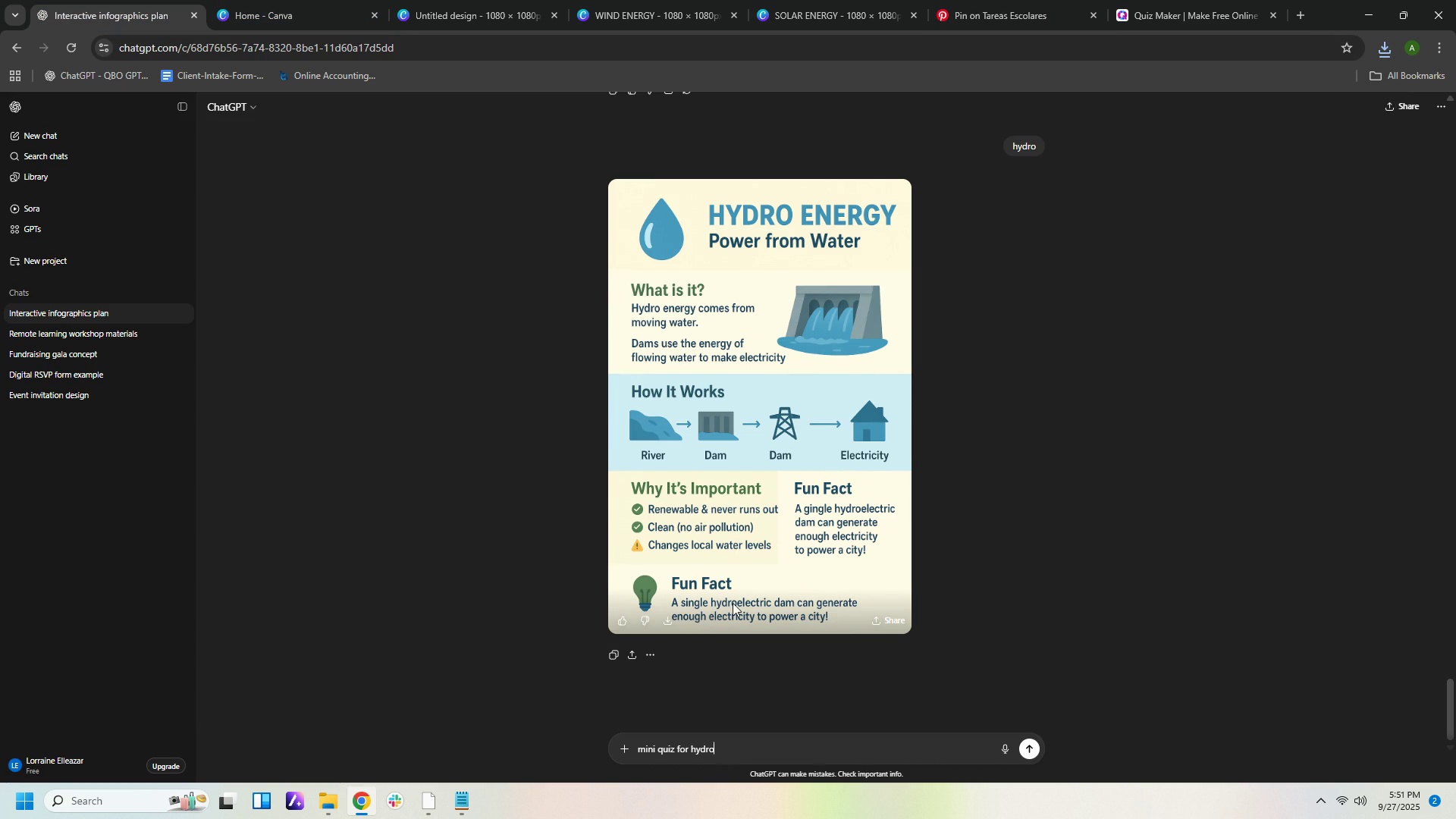 
scroll: coordinate [1001, 604], scroll_direction: down, amount: 2.0
 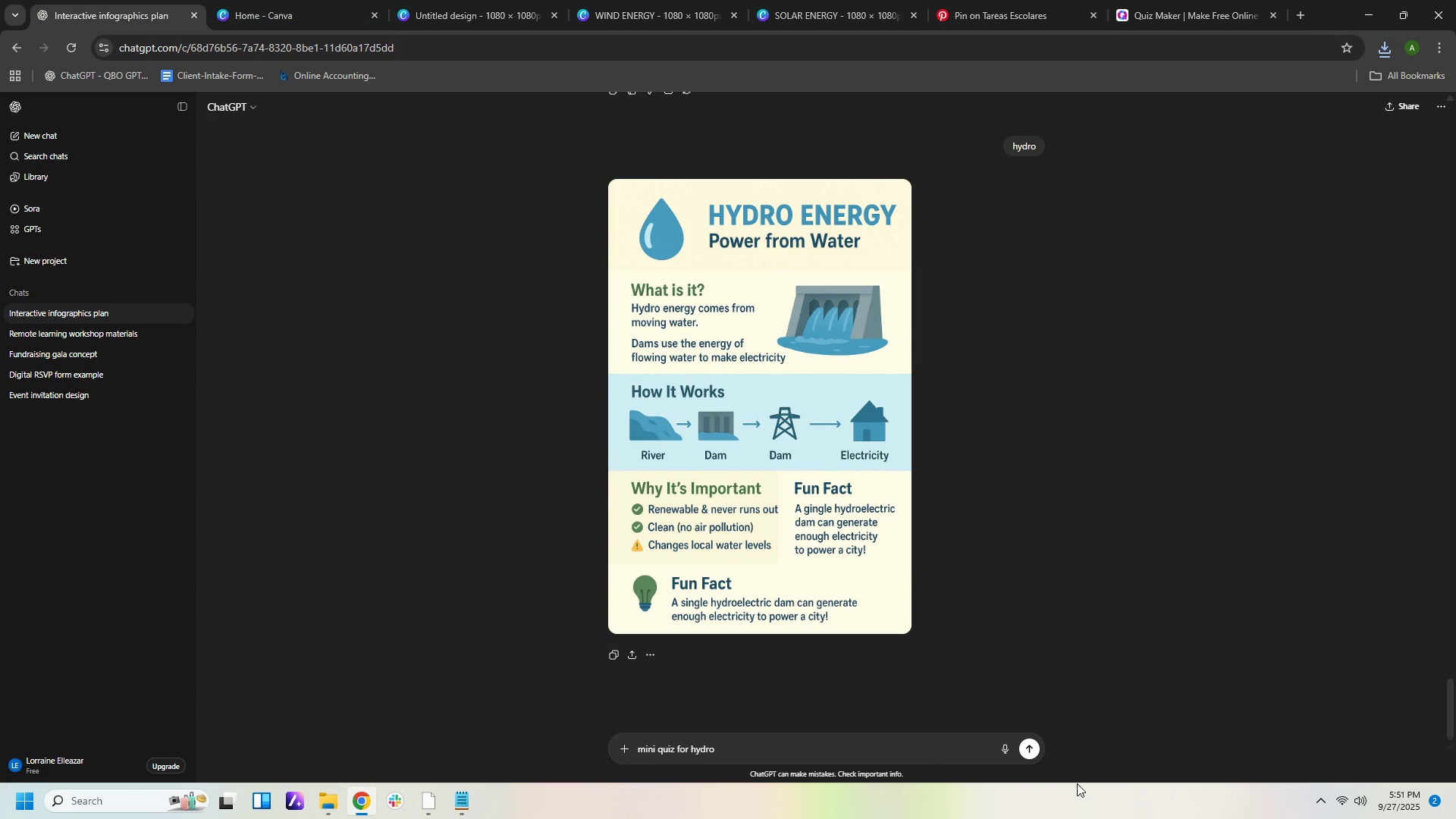 
left_click([1030, 756])
 